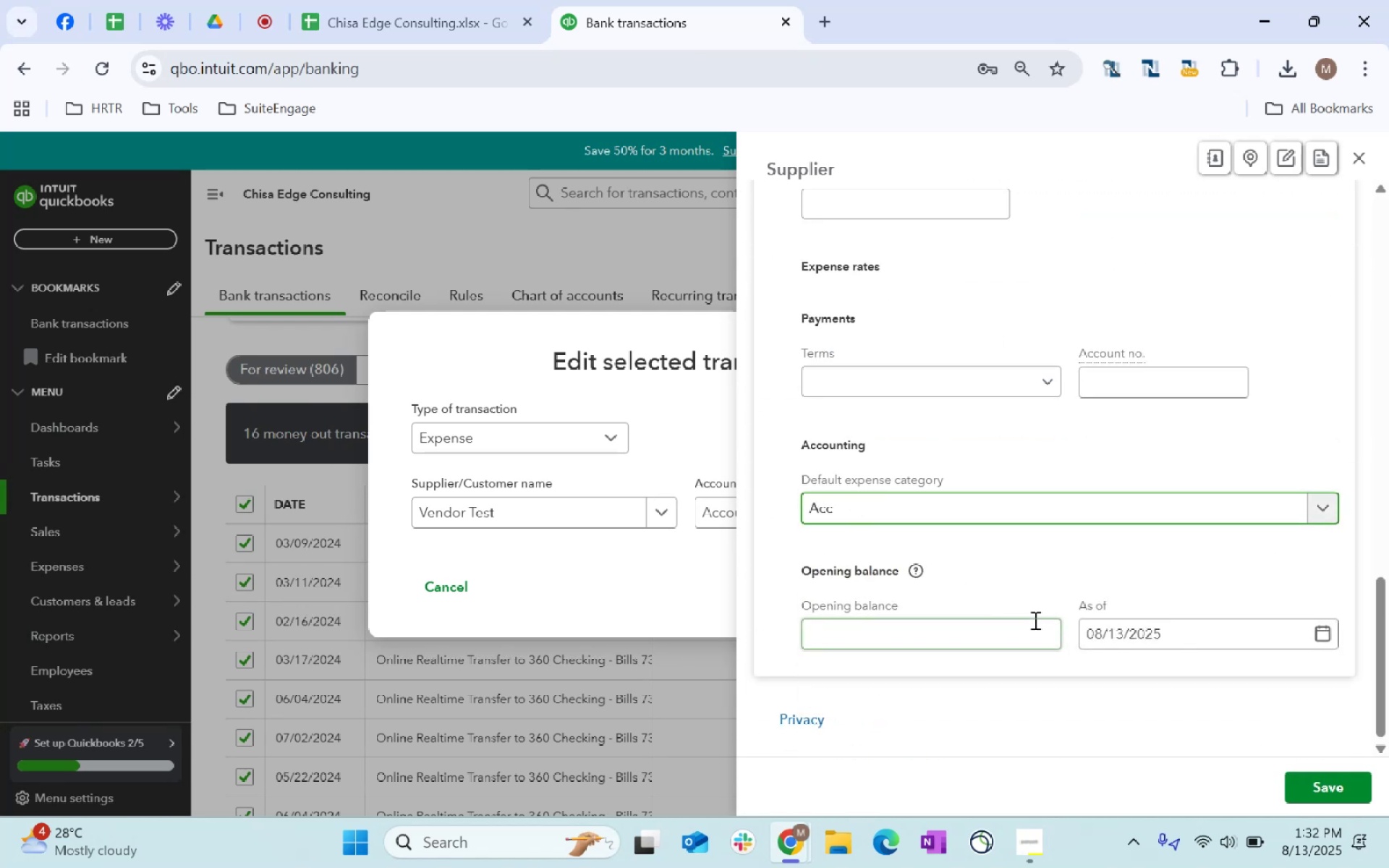 
hold_key(key=Backspace, duration=0.71)
 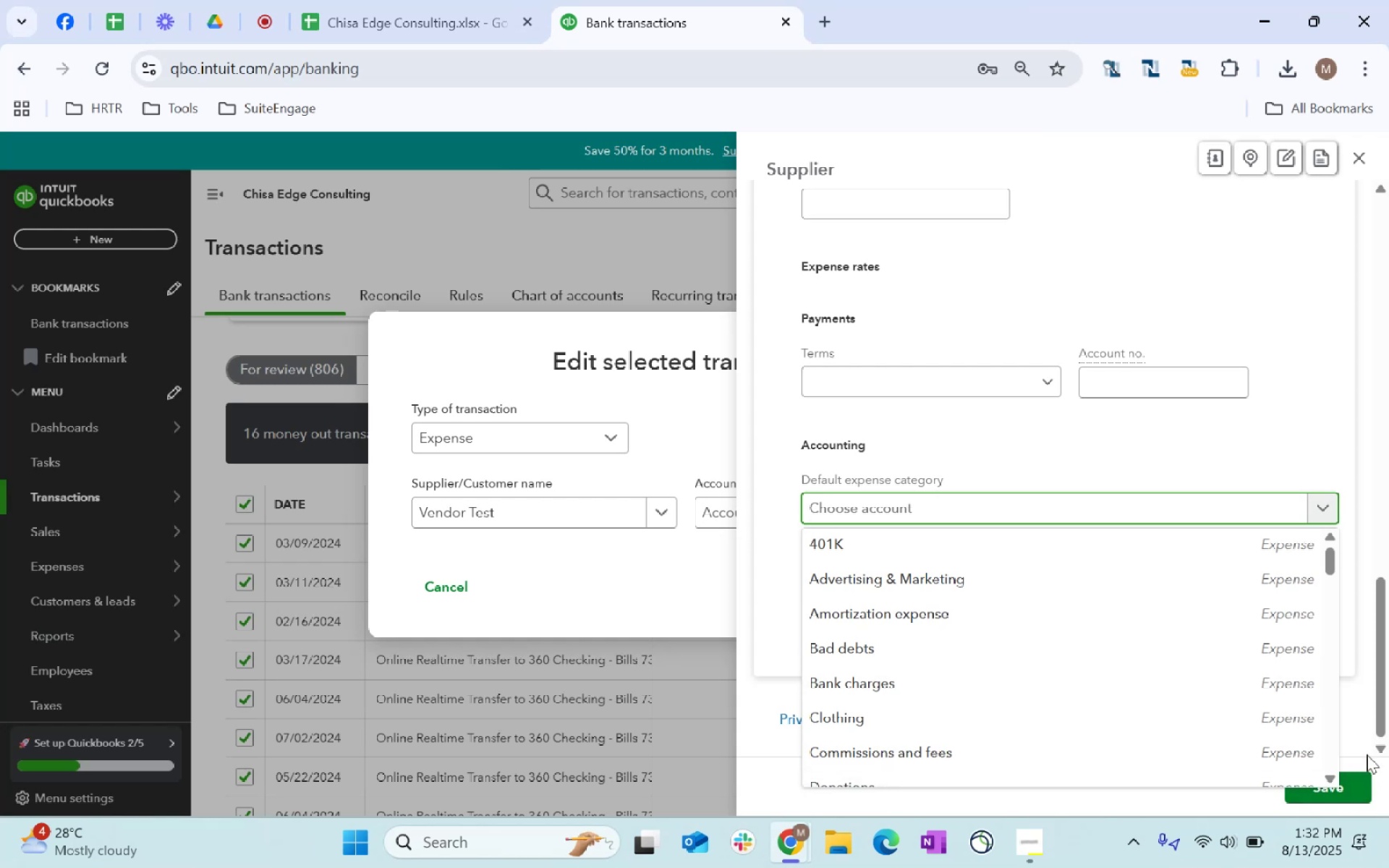 
left_click([1357, 784])
 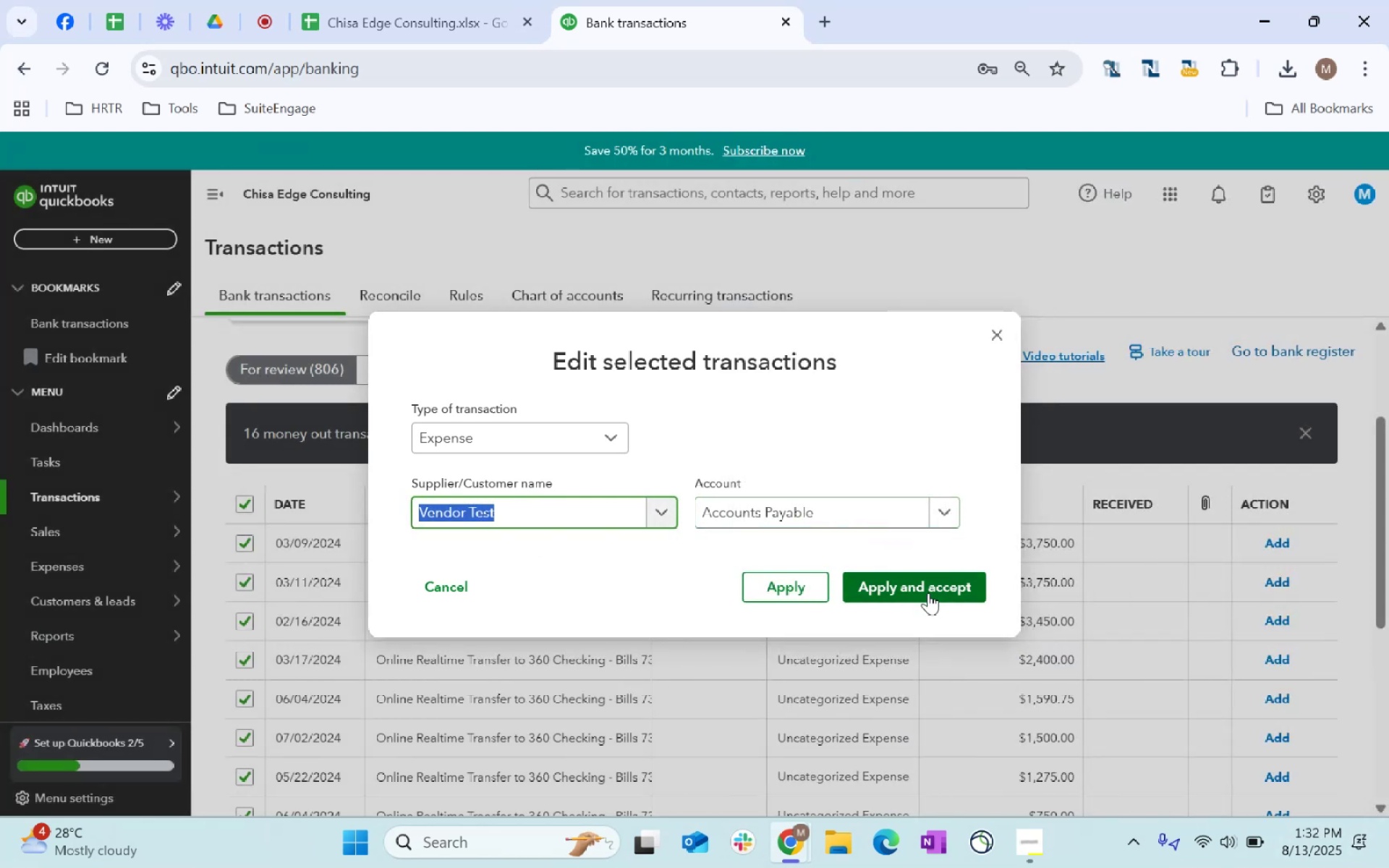 
wait(5.75)
 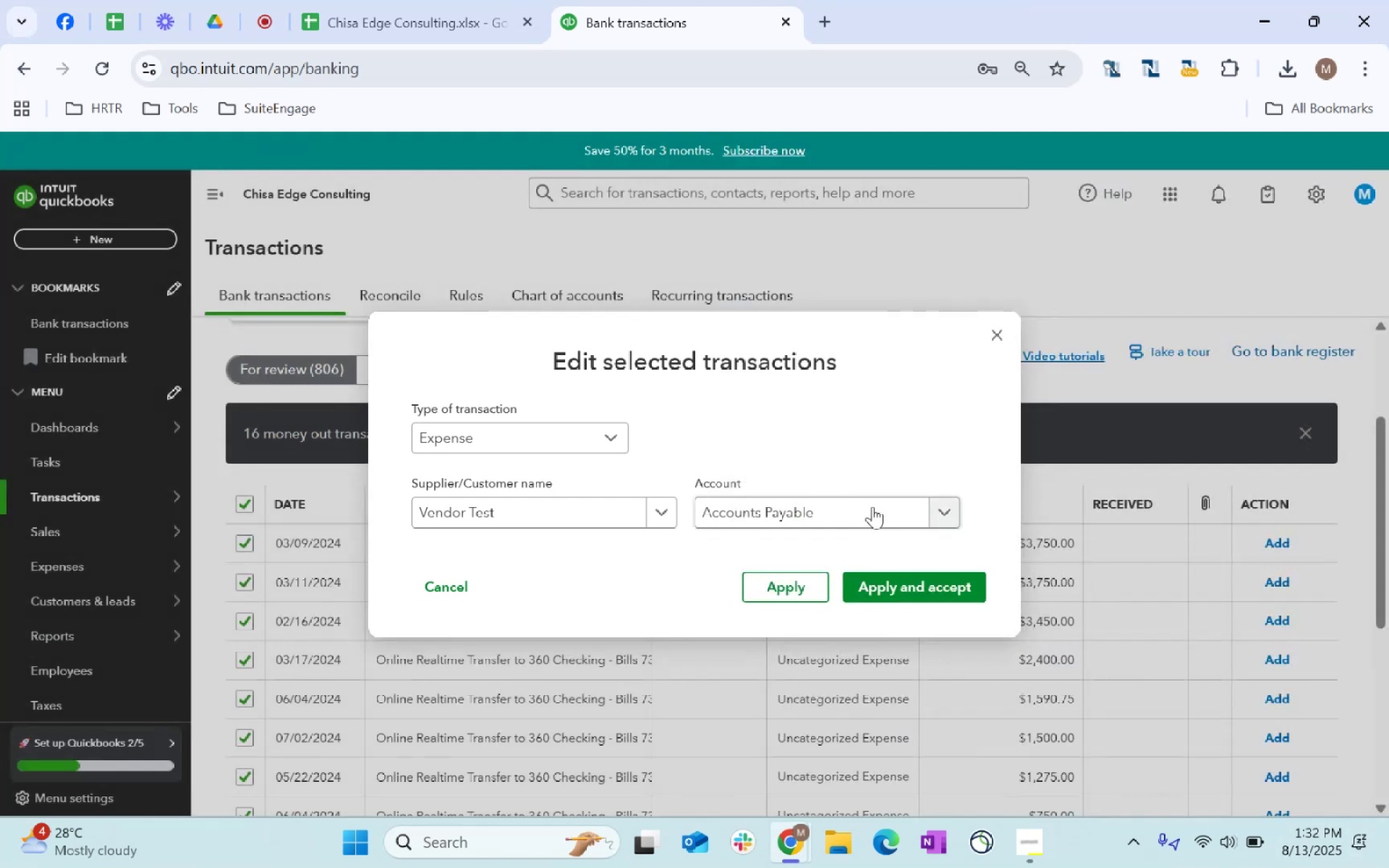 
left_click([928, 592])
 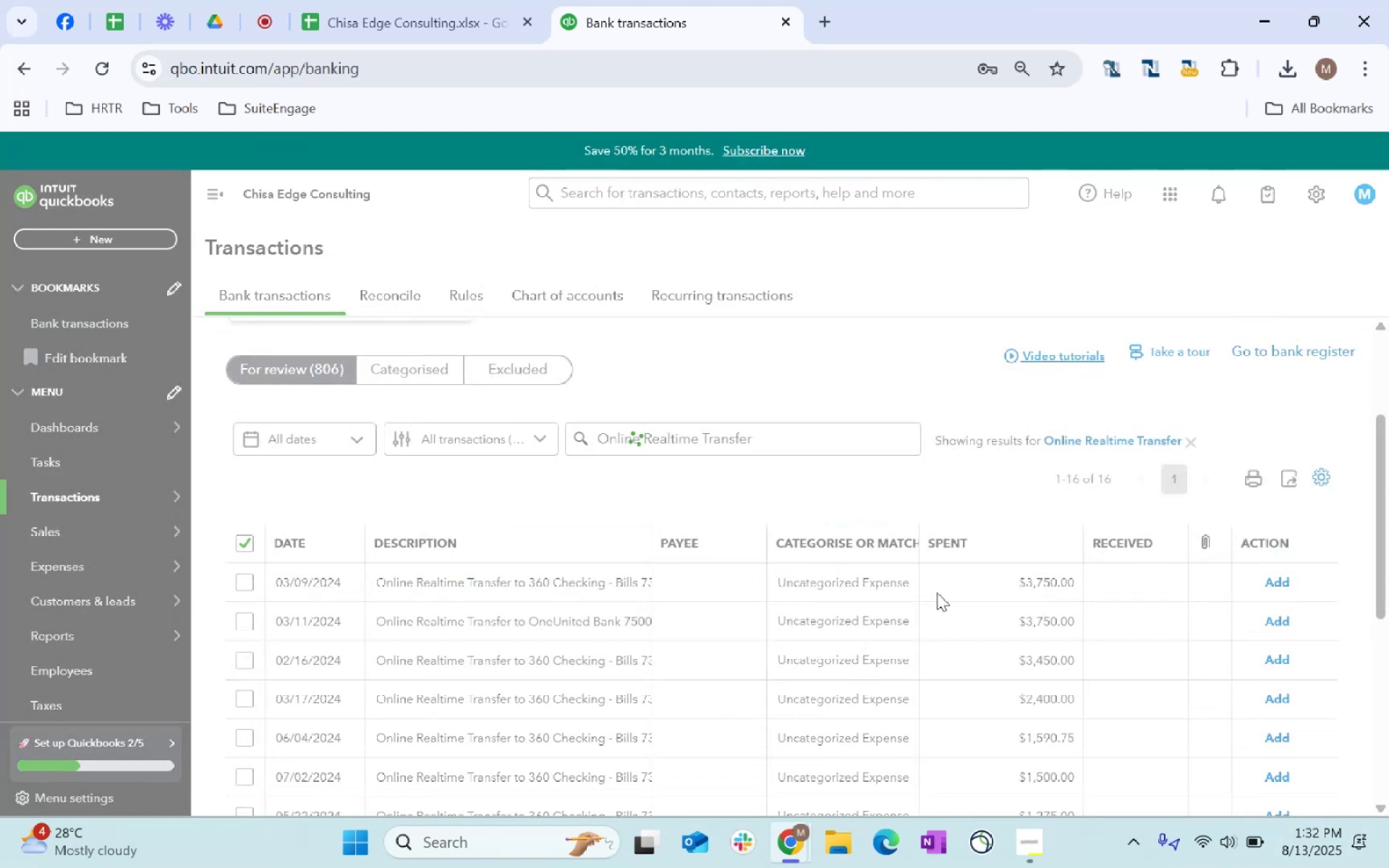 
scroll: coordinate [940, 596], scroll_direction: down, amount: 24.0
 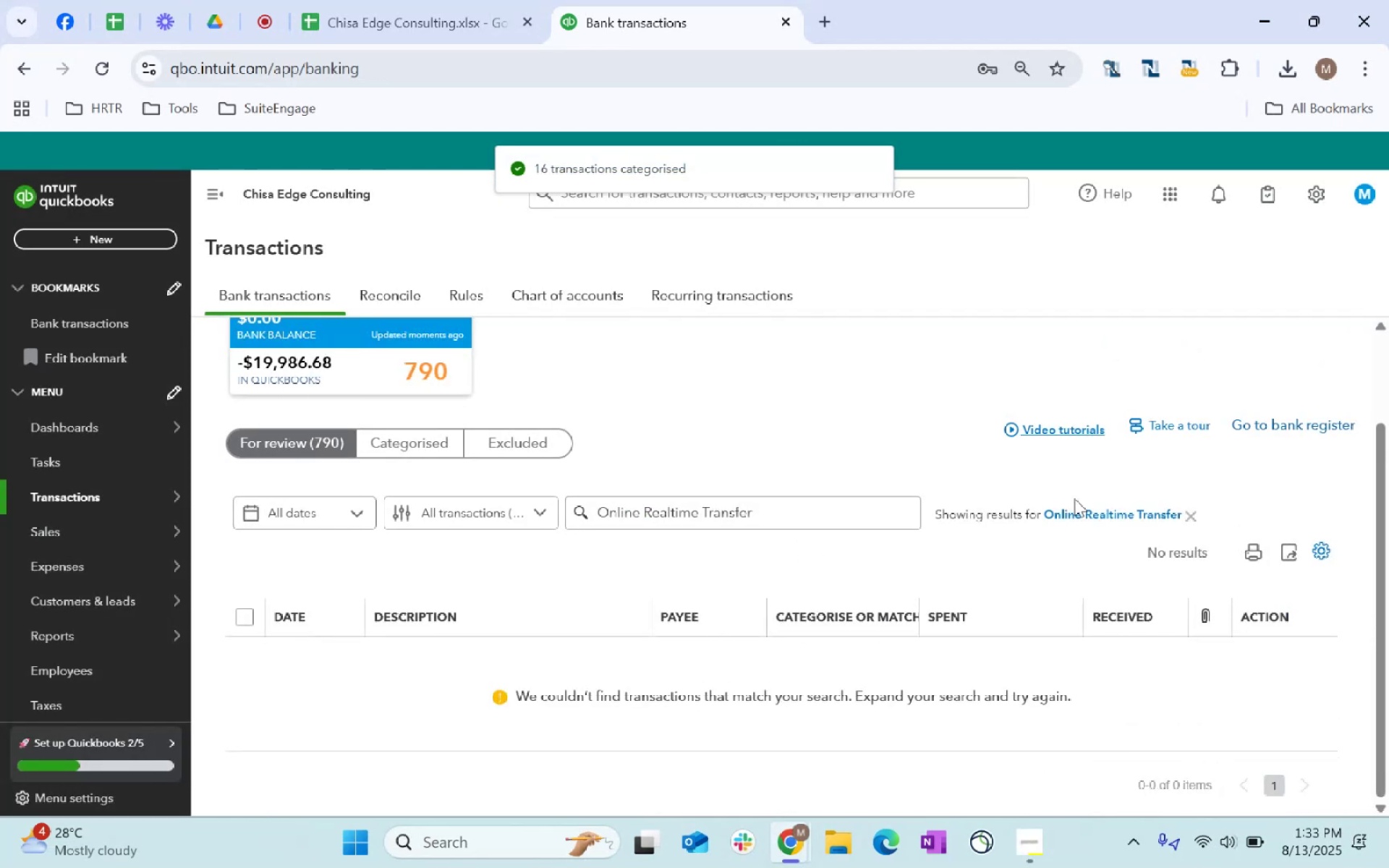 
left_click([1189, 517])
 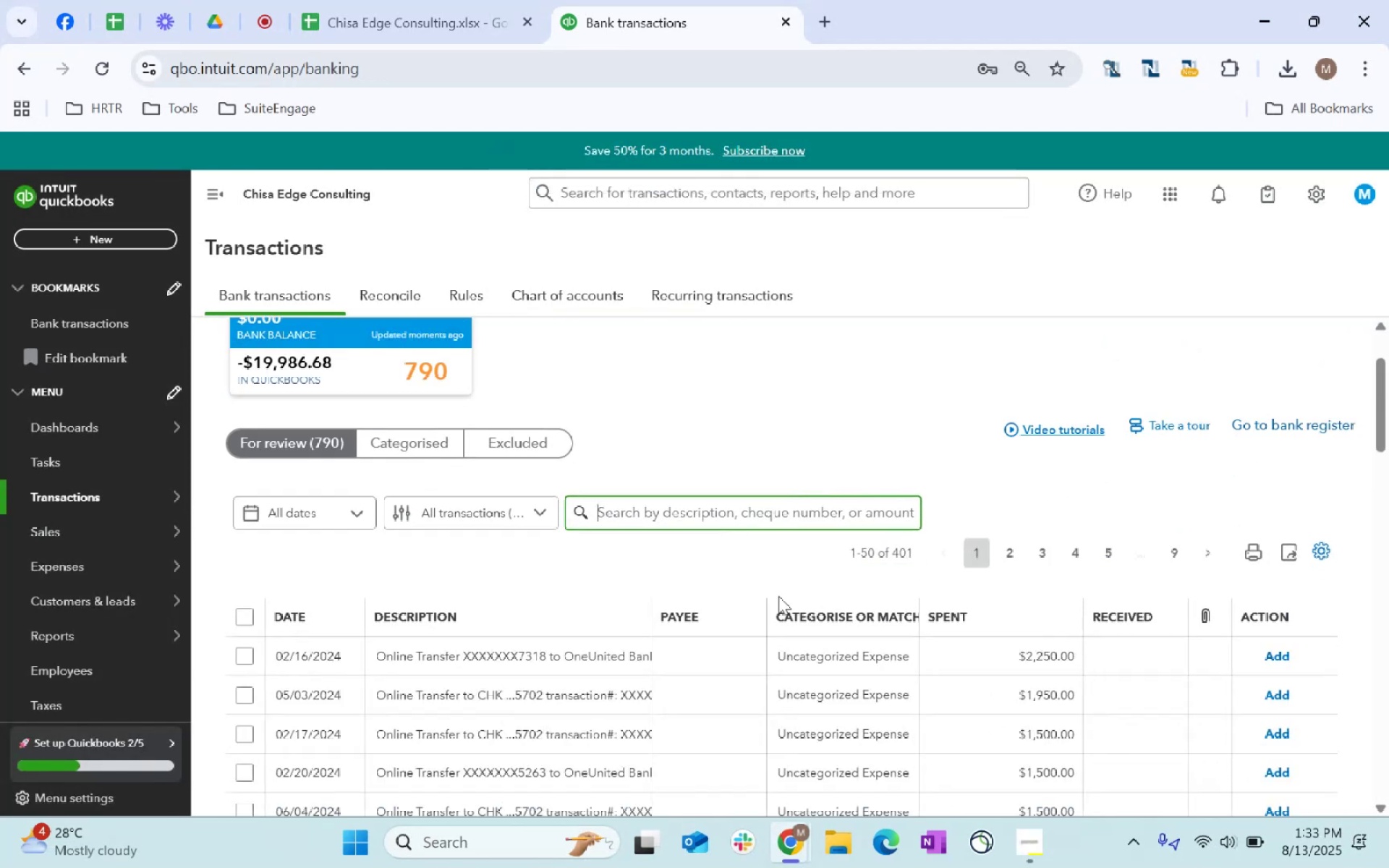 
scroll: coordinate [778, 596], scroll_direction: down, amount: 2.0
 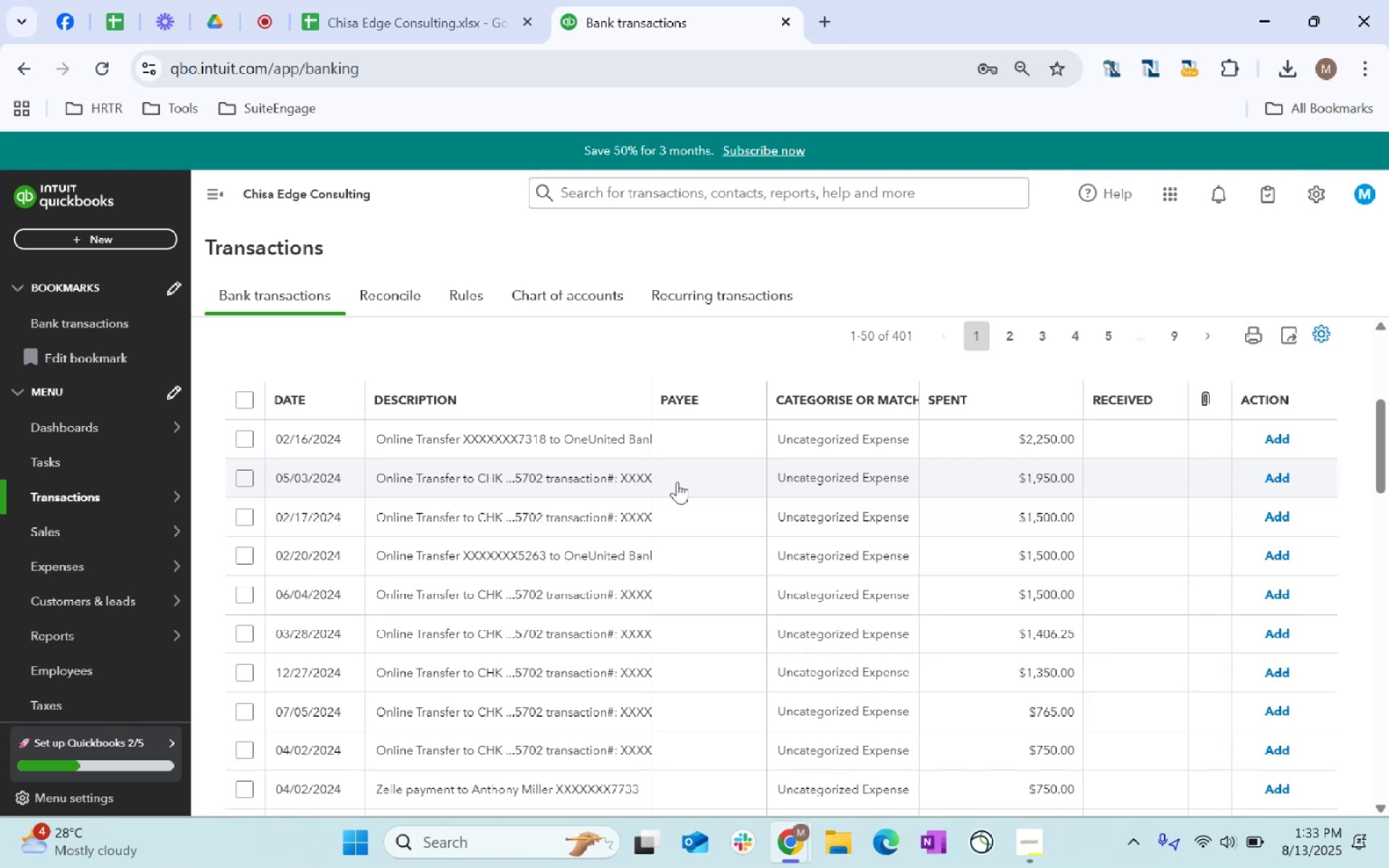 
wait(6.16)
 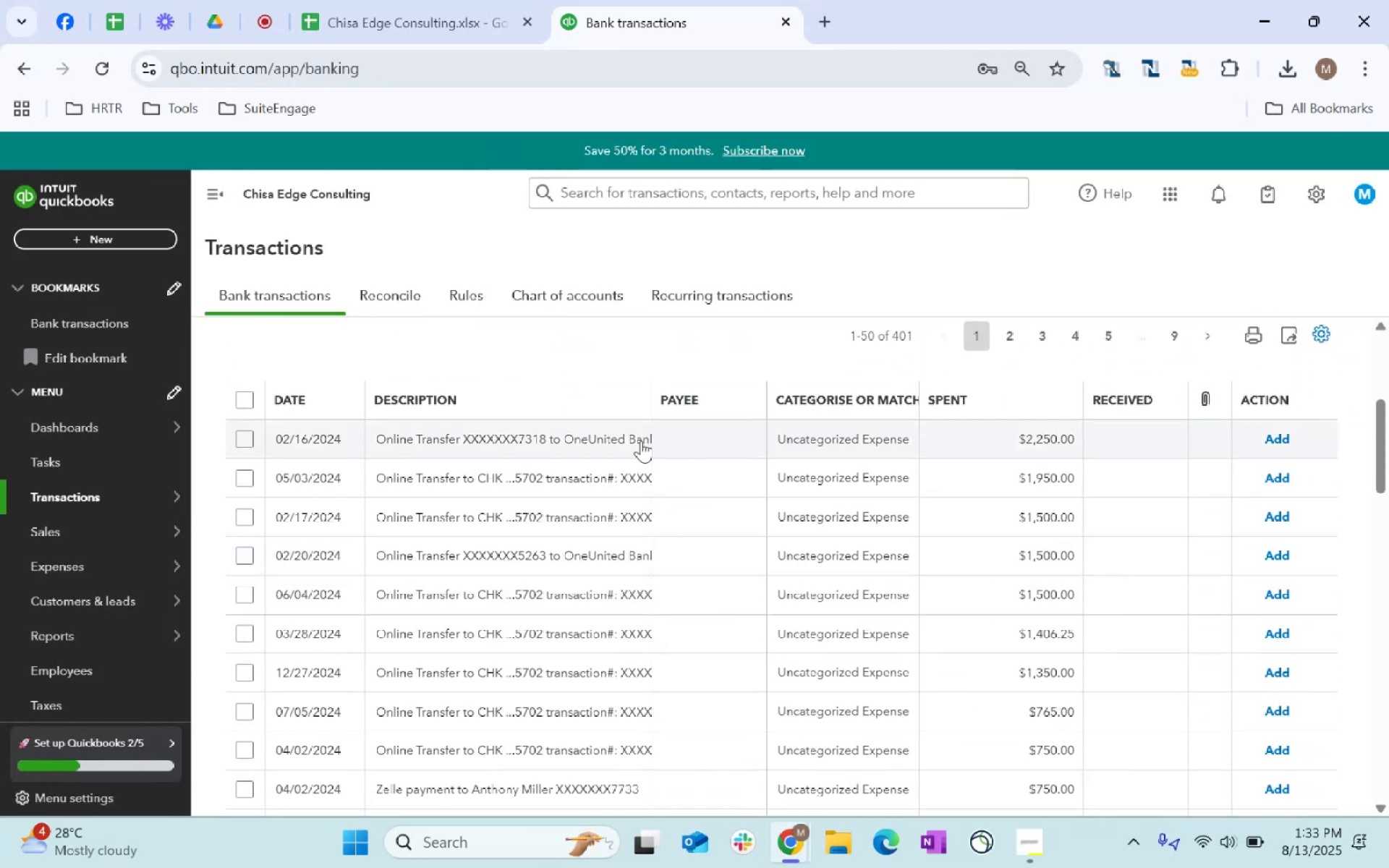 
left_click_drag(start_coordinate=[646, 399], to_coordinate=[932, 521])
 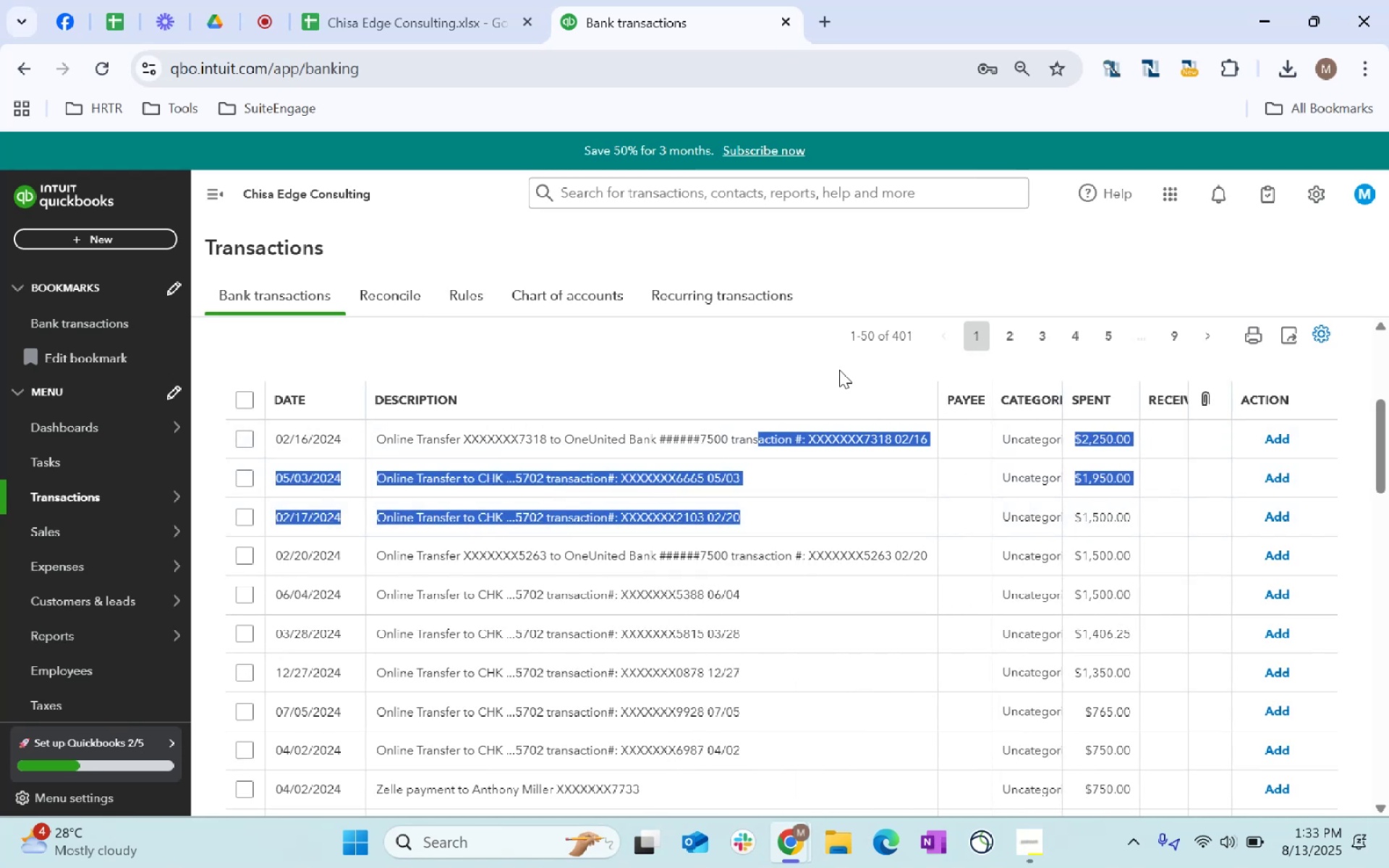 
left_click([742, 347])
 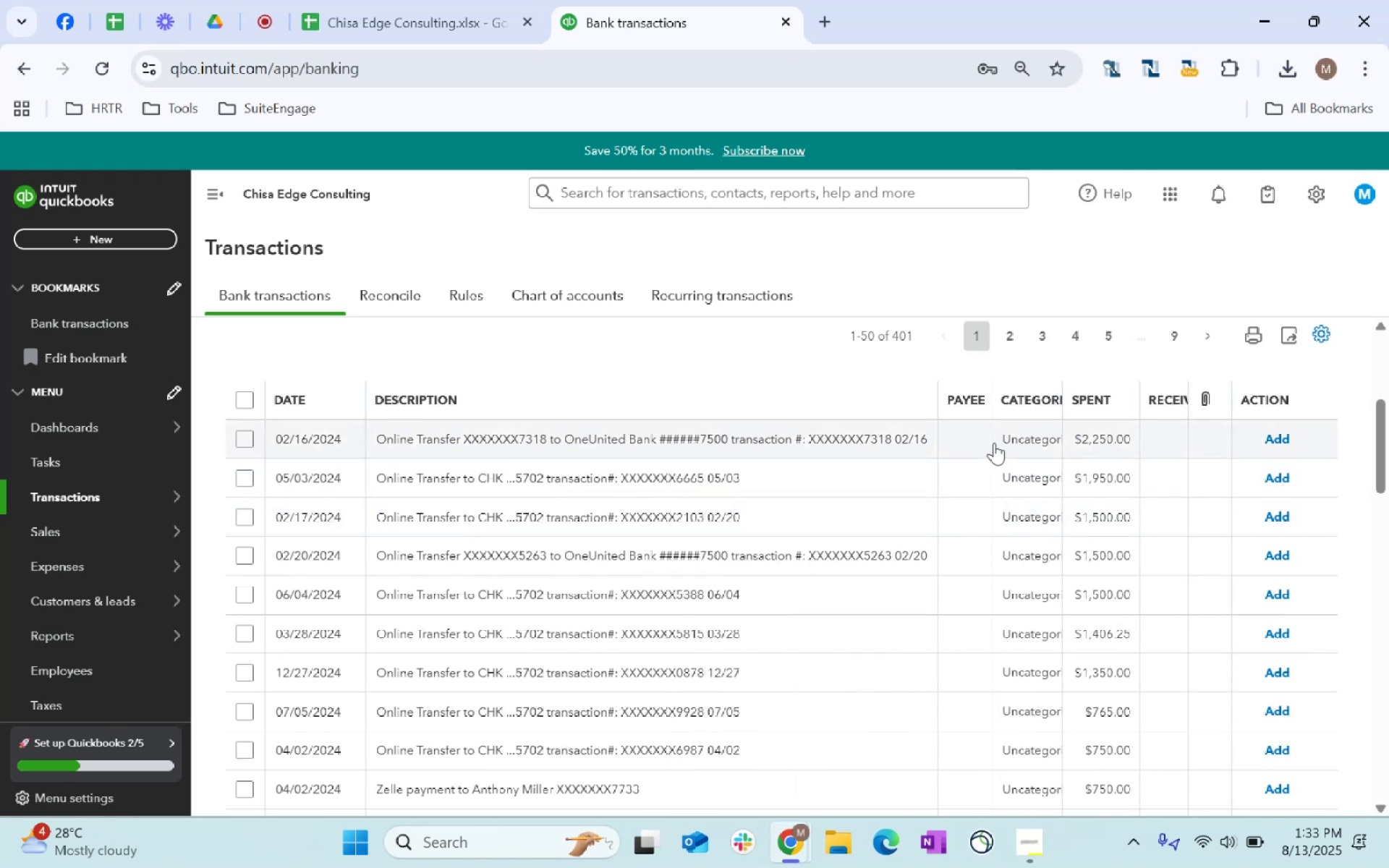 
left_click([969, 427])
 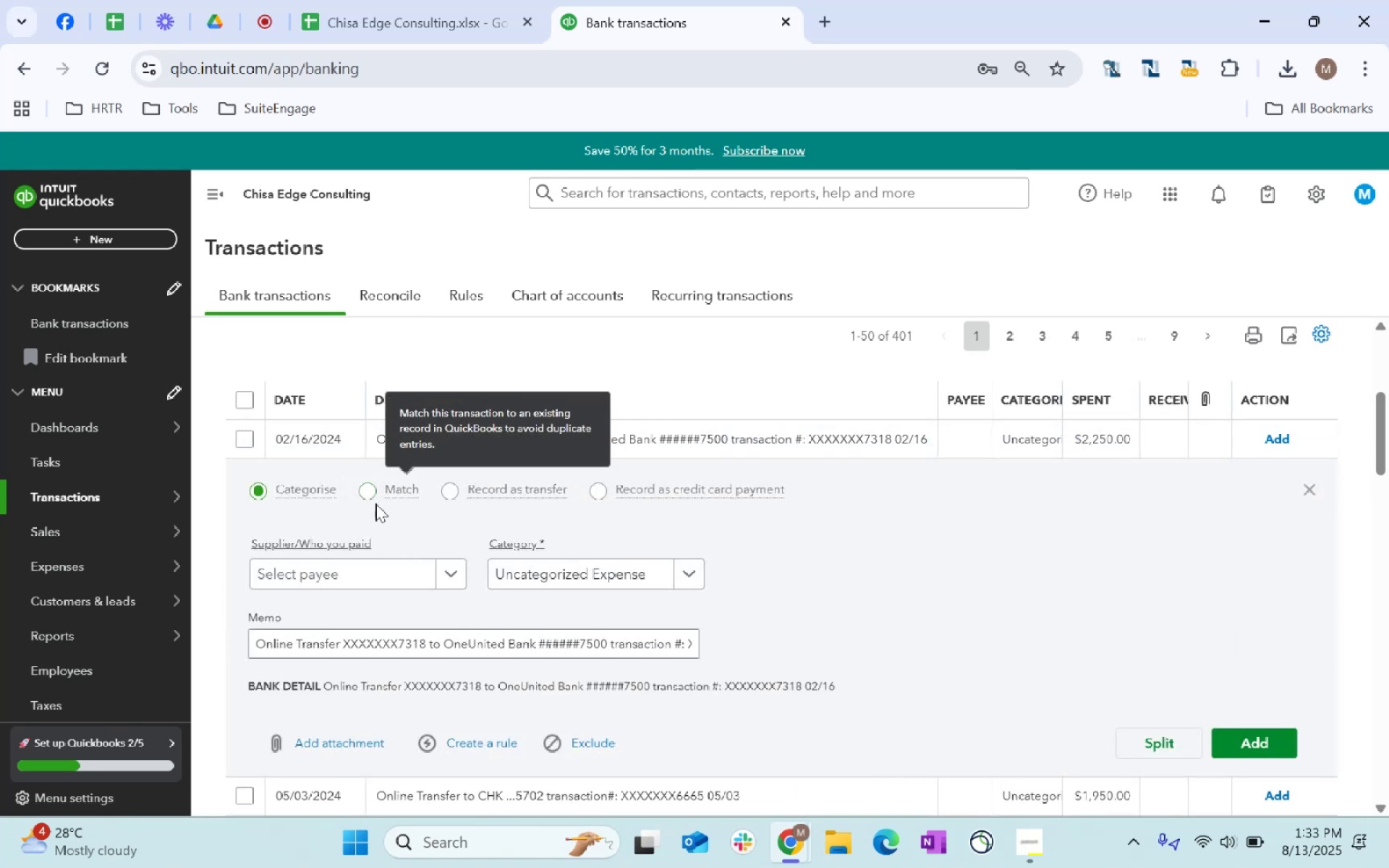 
left_click([396, 581])
 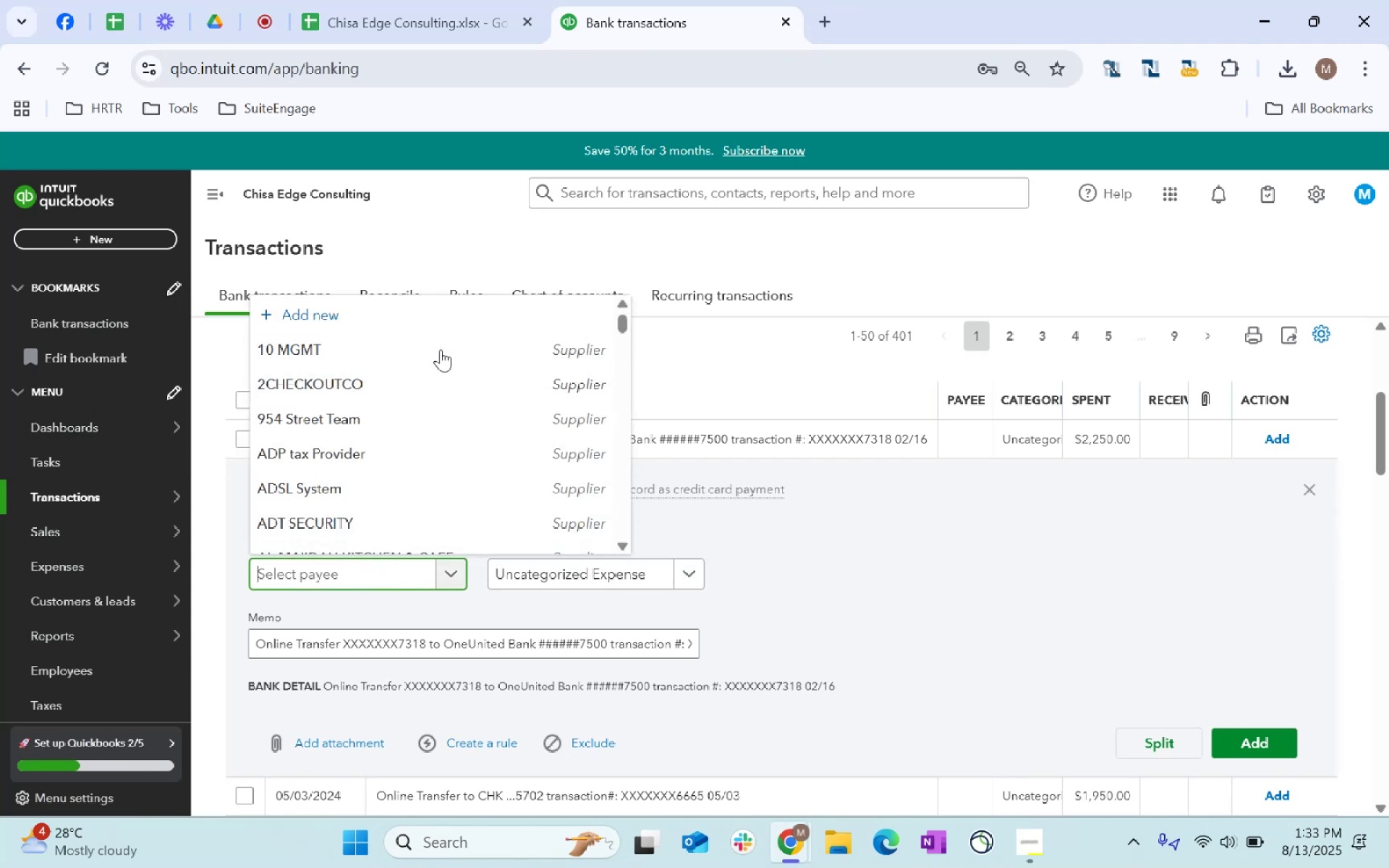 
left_click([957, 550])
 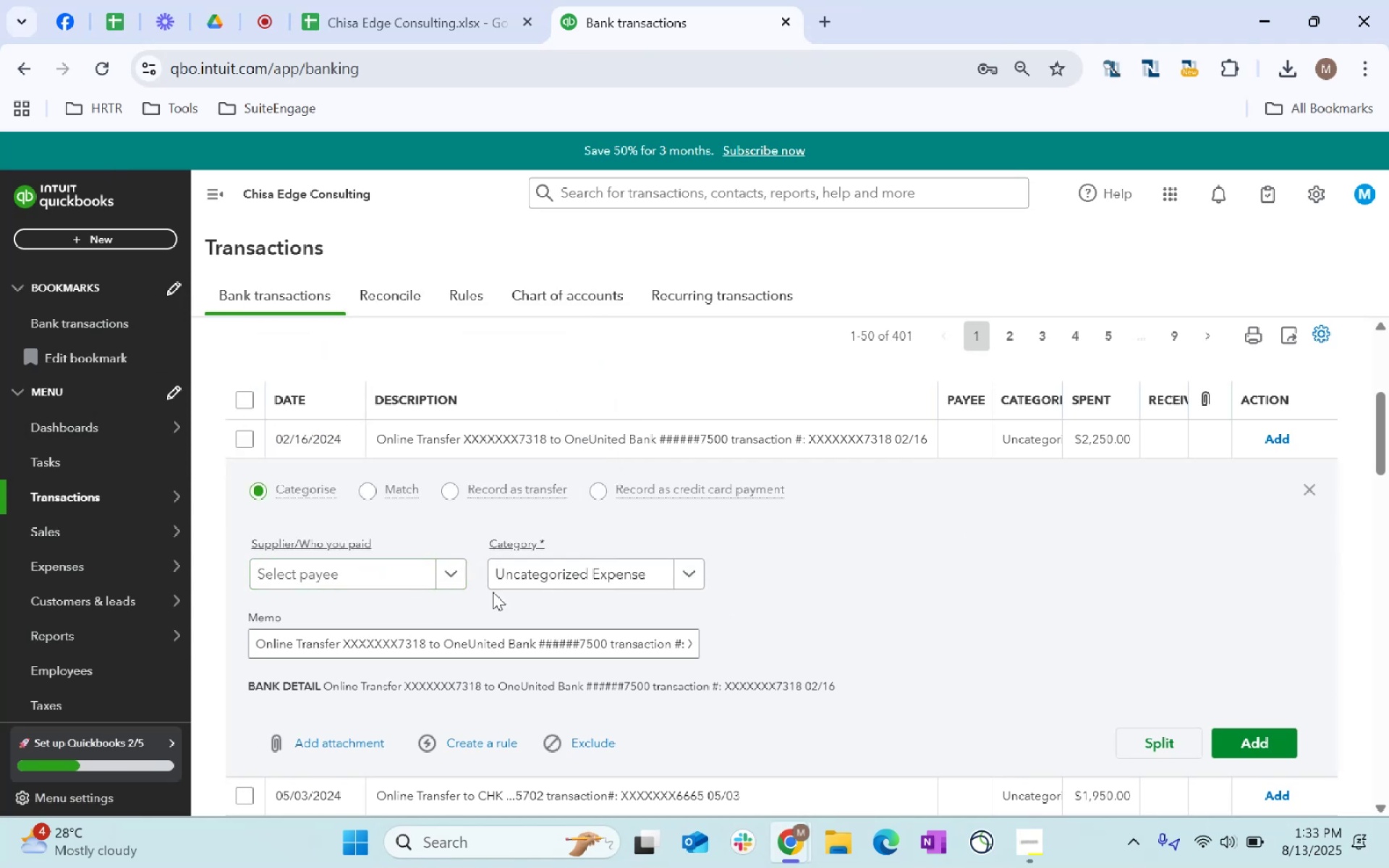 
left_click([394, 563])
 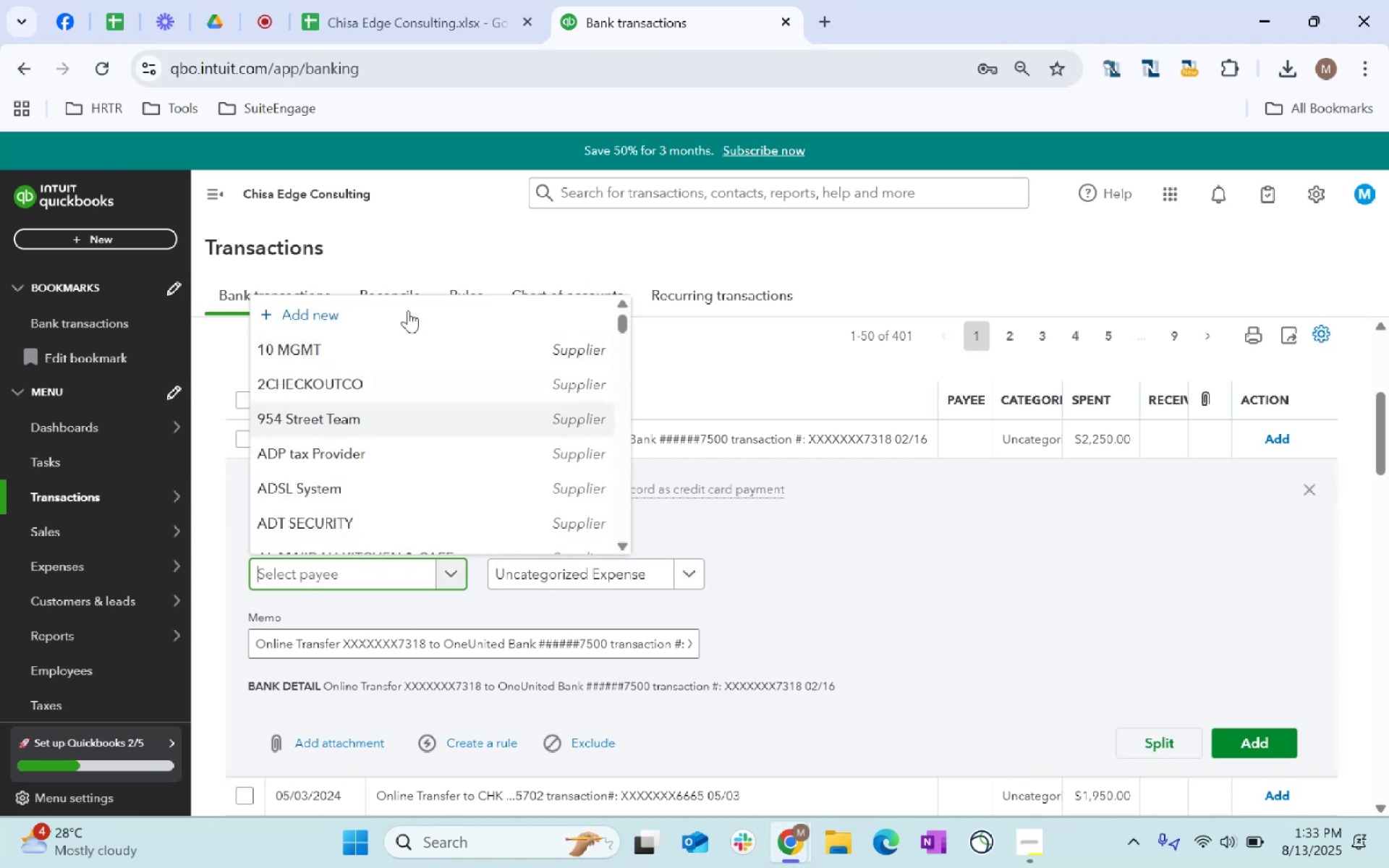 
scroll: coordinate [479, 484], scroll_direction: down, amount: 23.0
 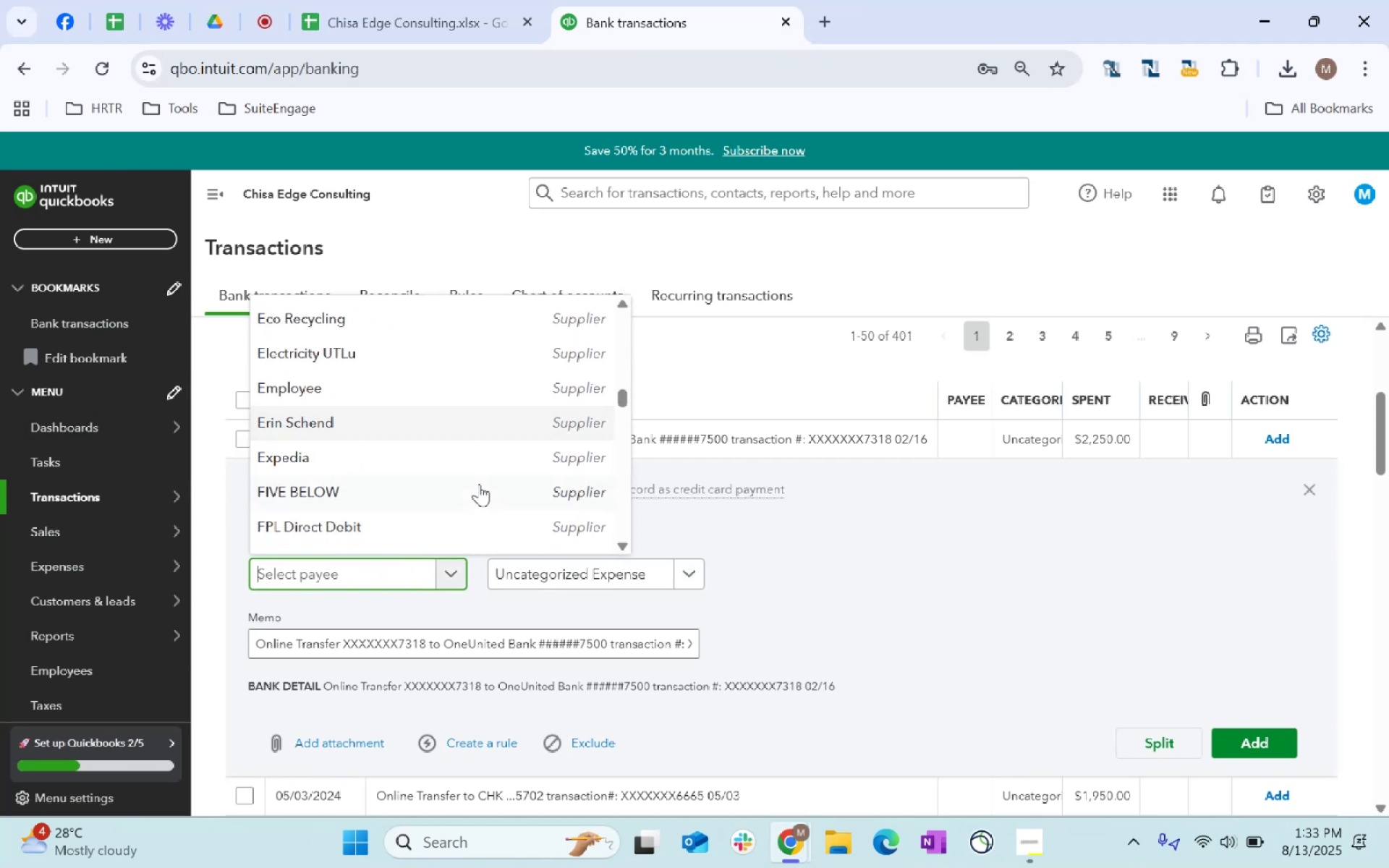 
scroll: coordinate [483, 466], scroll_direction: up, amount: 39.0
 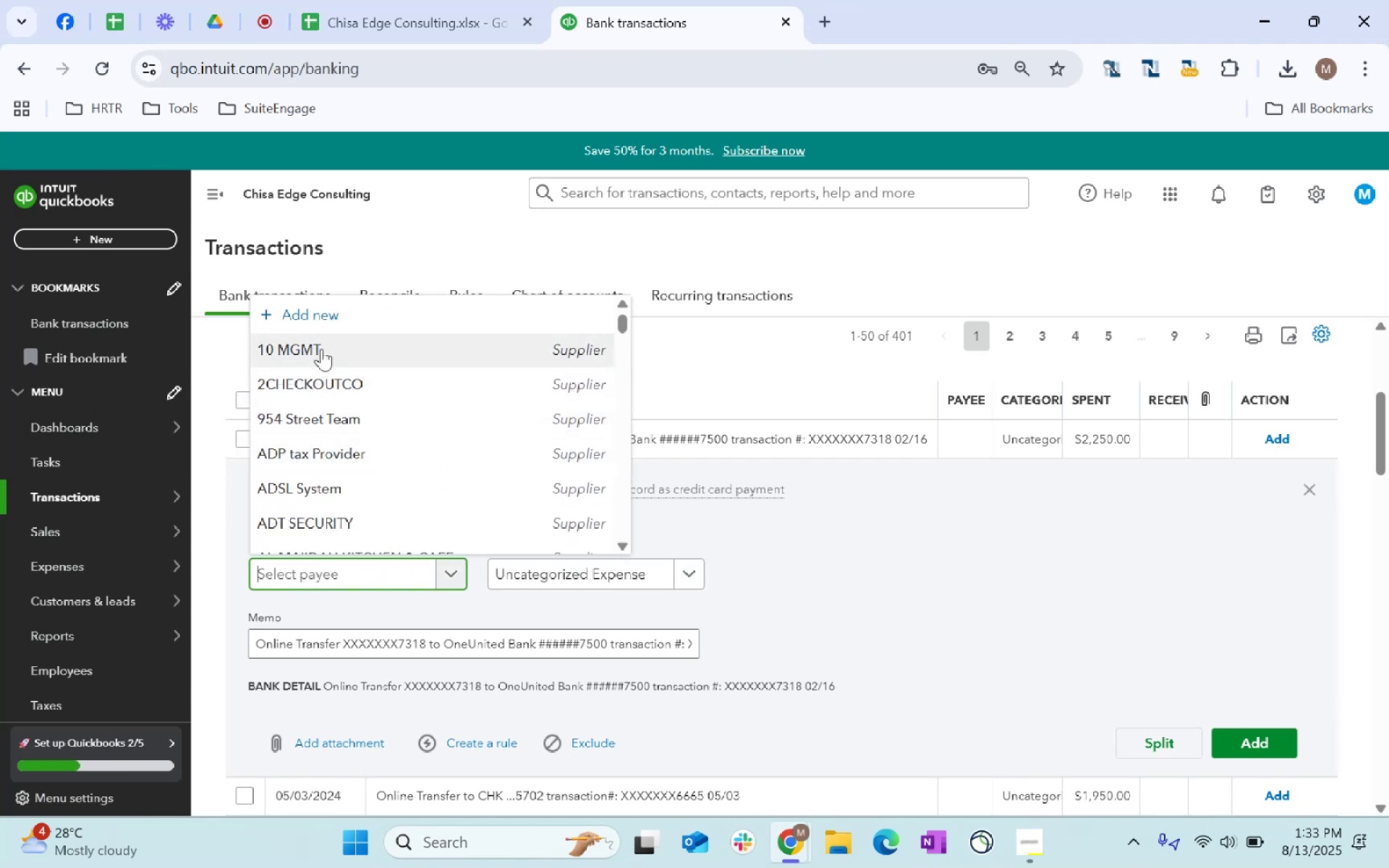 
left_click([321, 349])
 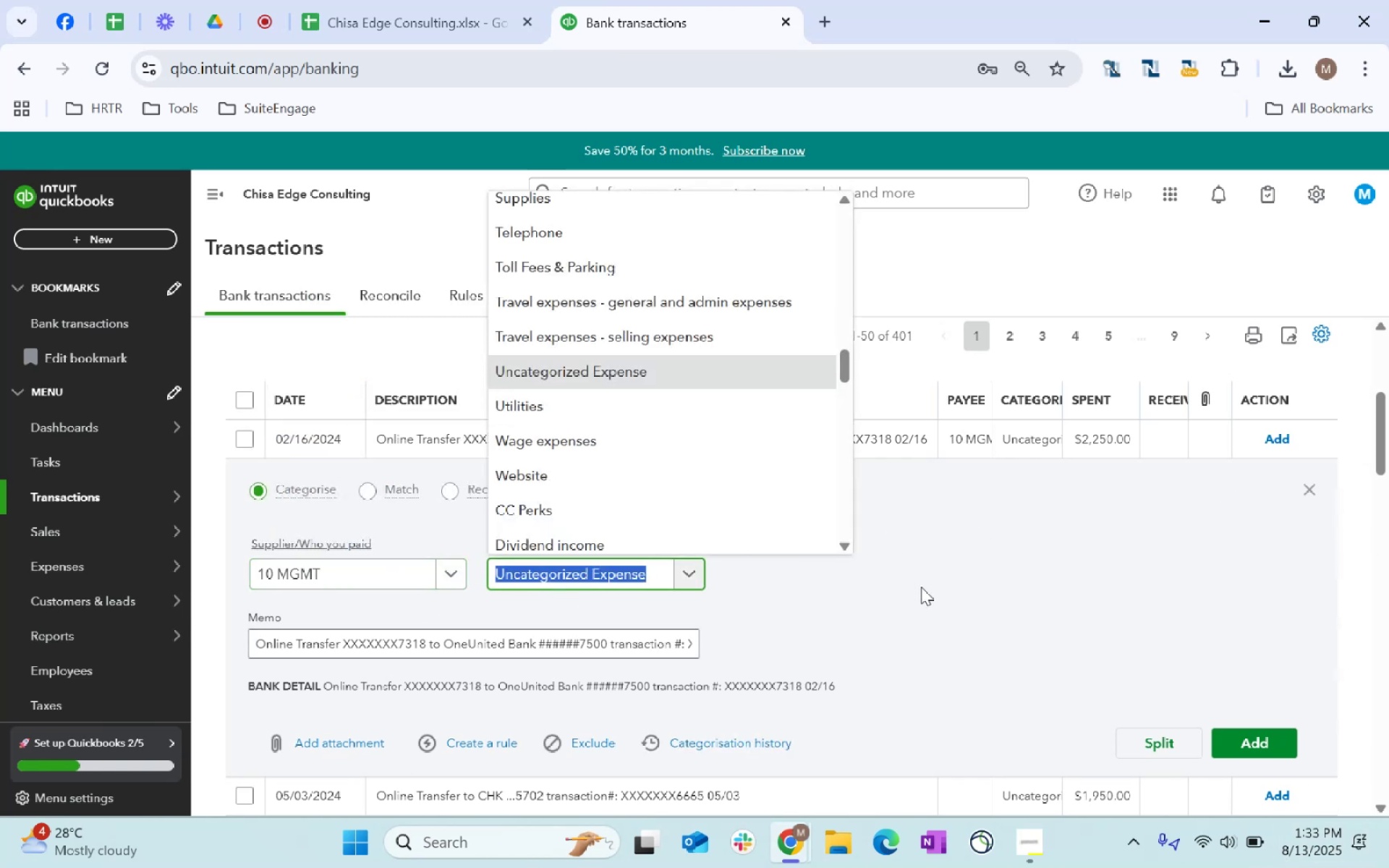 
type(supplies)
 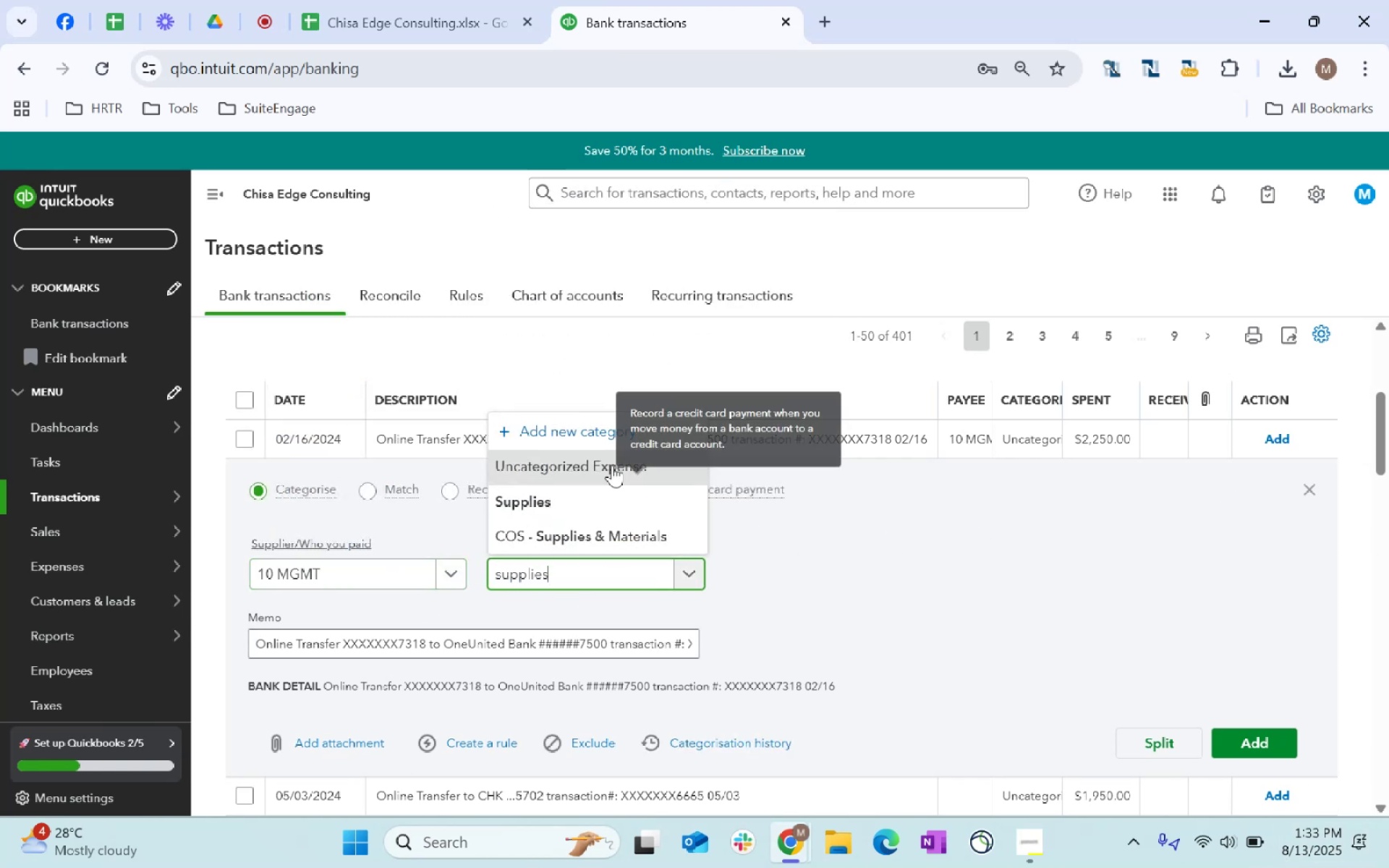 
left_click([590, 503])
 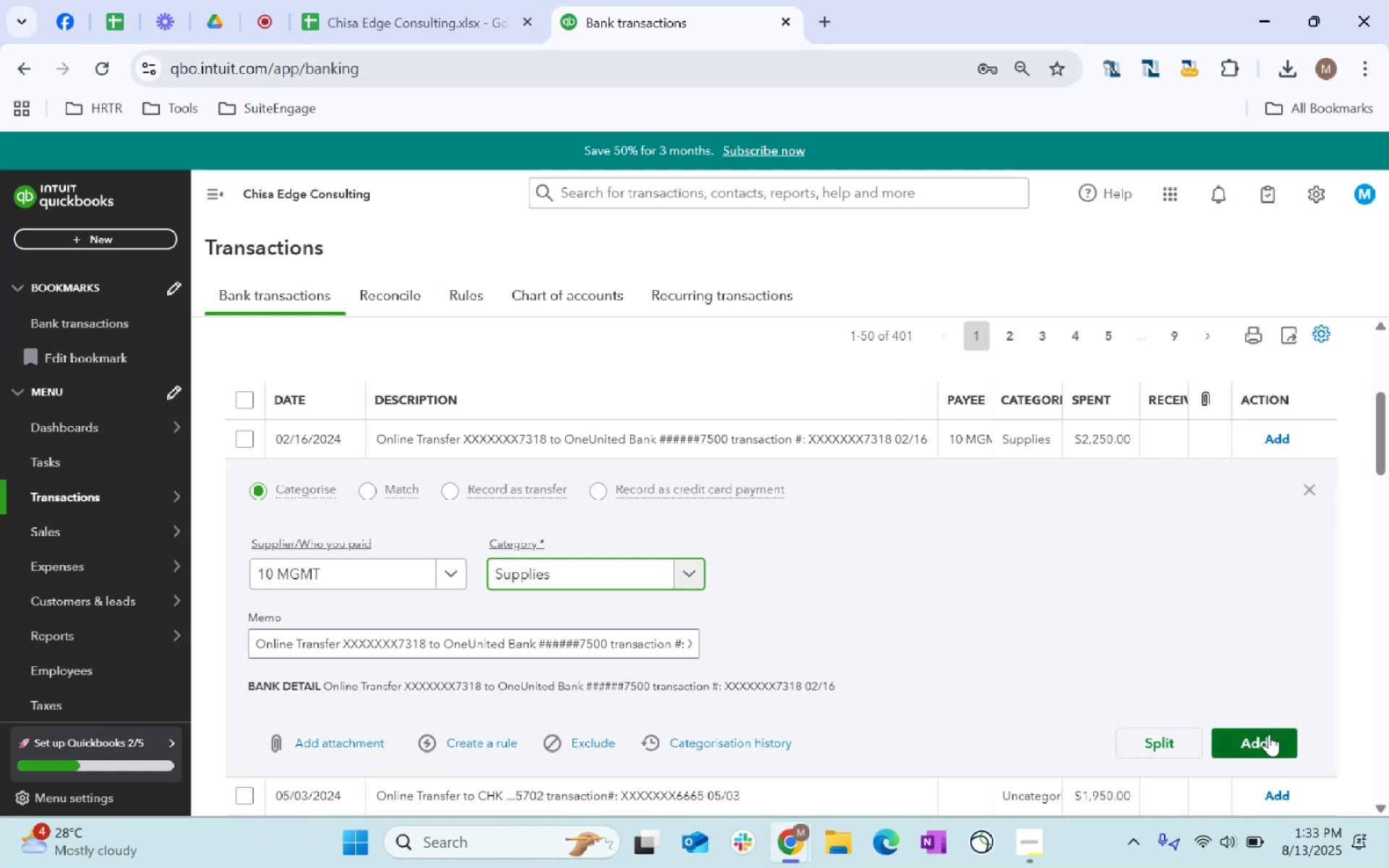 
left_click([1269, 734])
 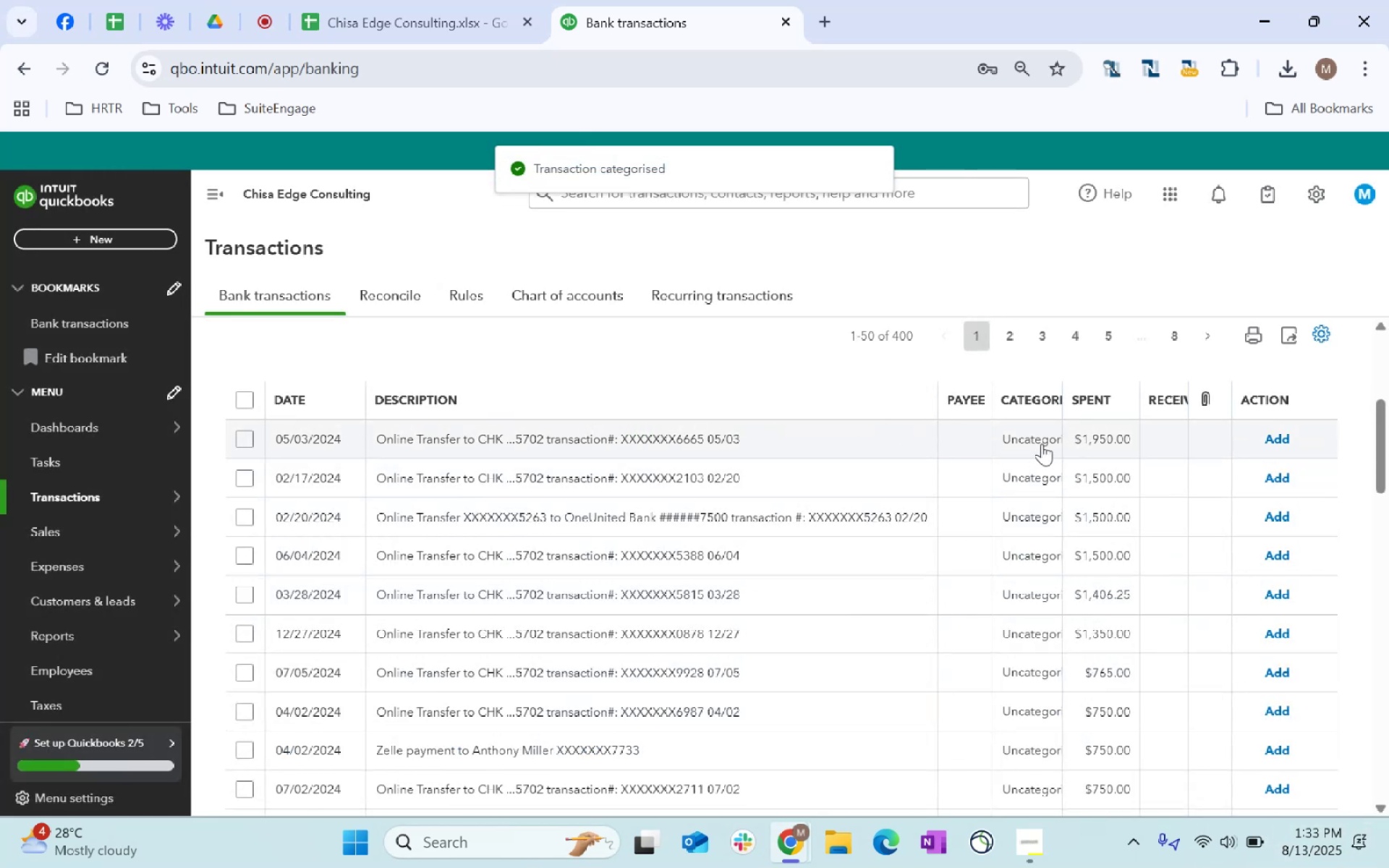 
wait(6.85)
 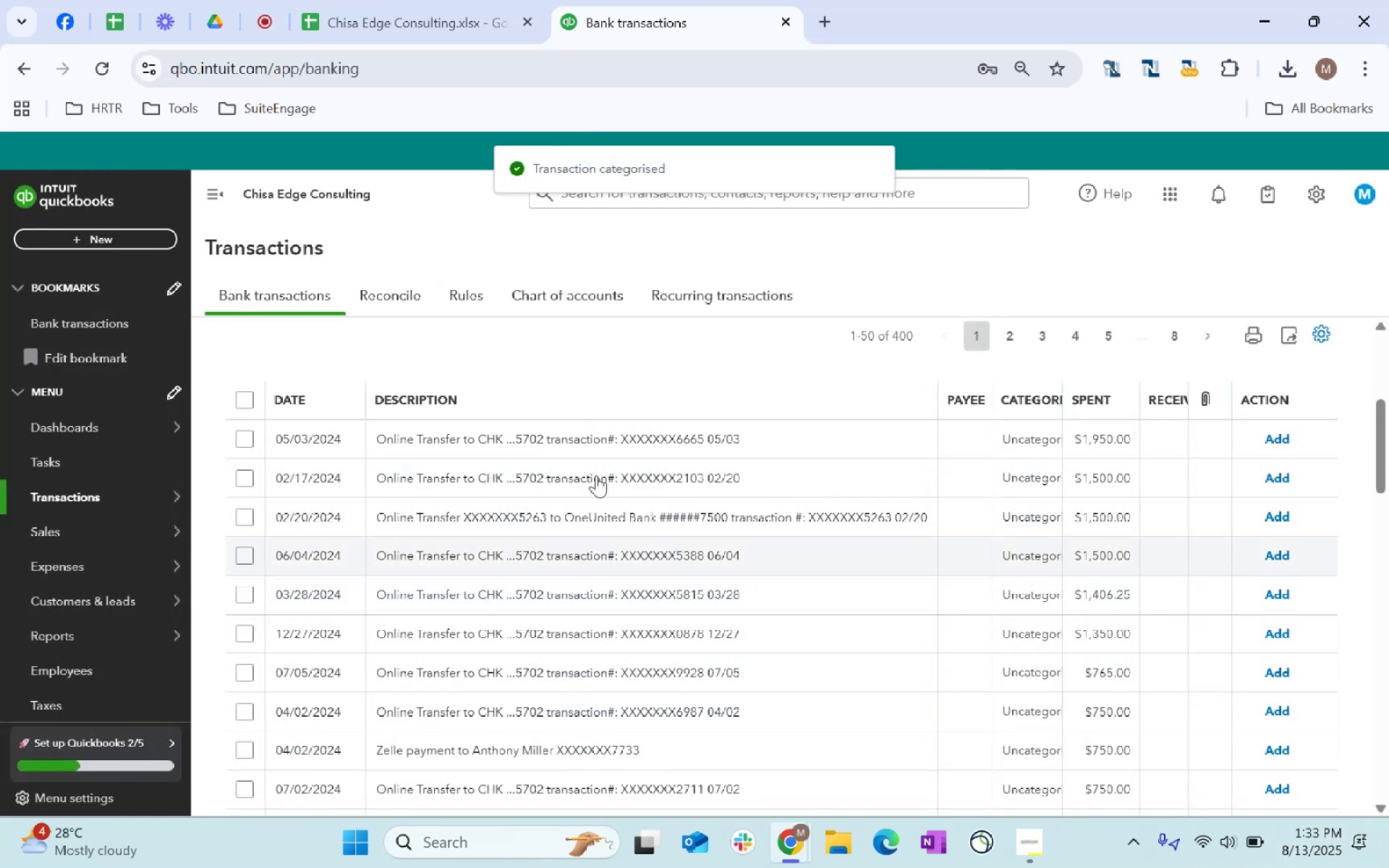 
left_click([390, 575])
 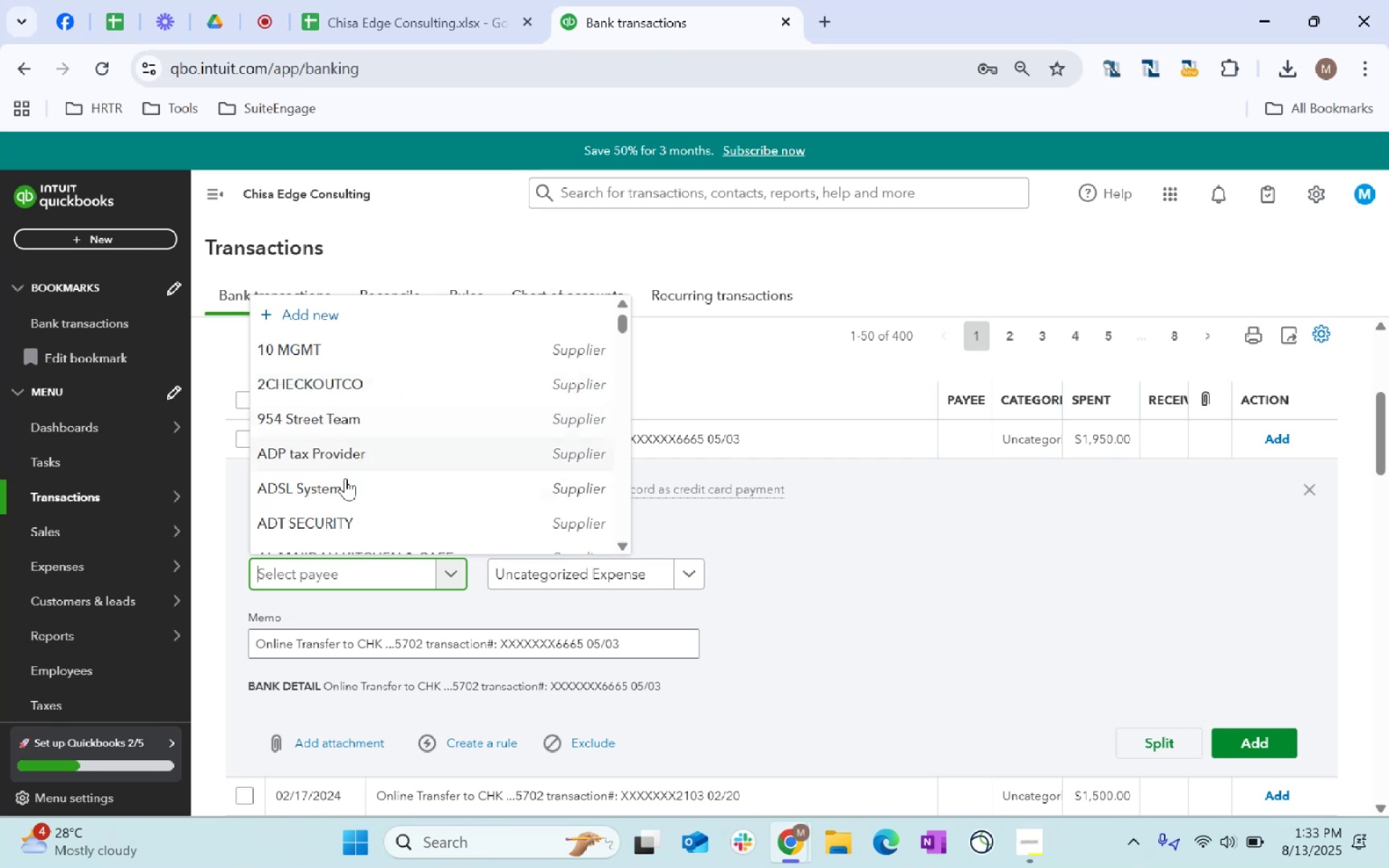 
left_click([357, 463])
 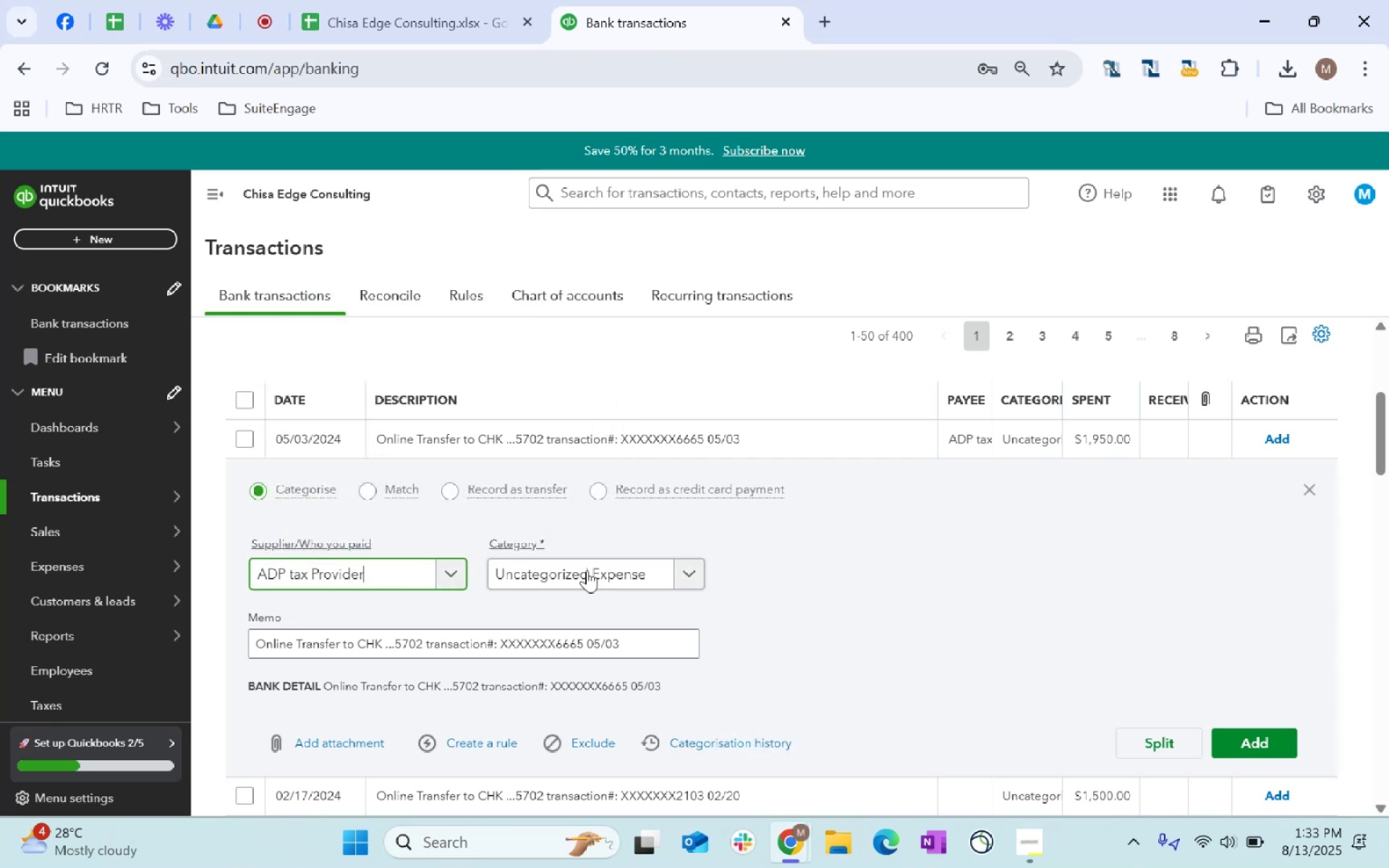 
left_click([567, 570])
 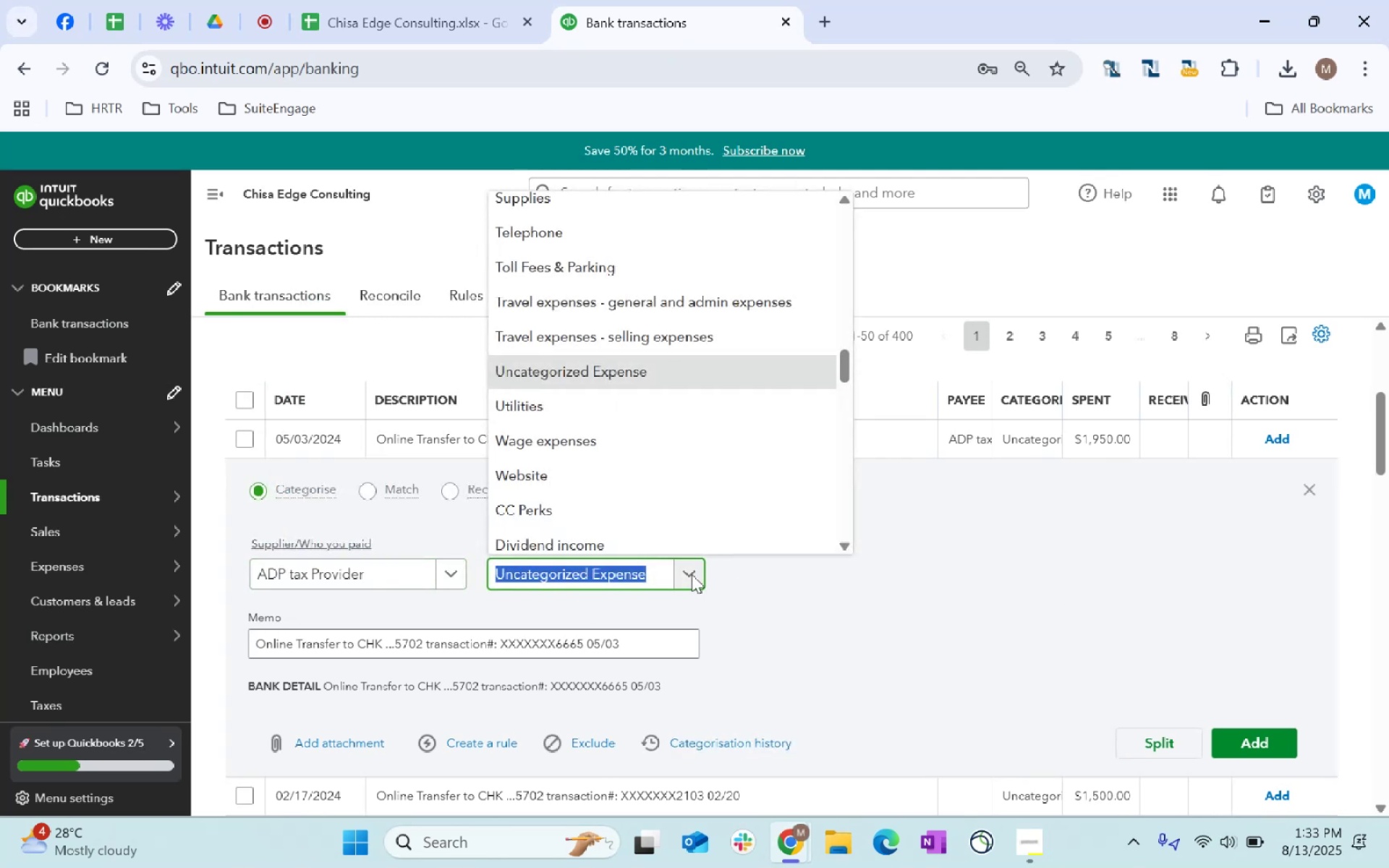 
type(Payroll)
key(Backspace)
key(Backspace)
key(Backspace)
key(Backspace)
key(Backspace)
key(Backspace)
key(Backspace)
key(Backspace)
key(Backspace)
type(Soft)
 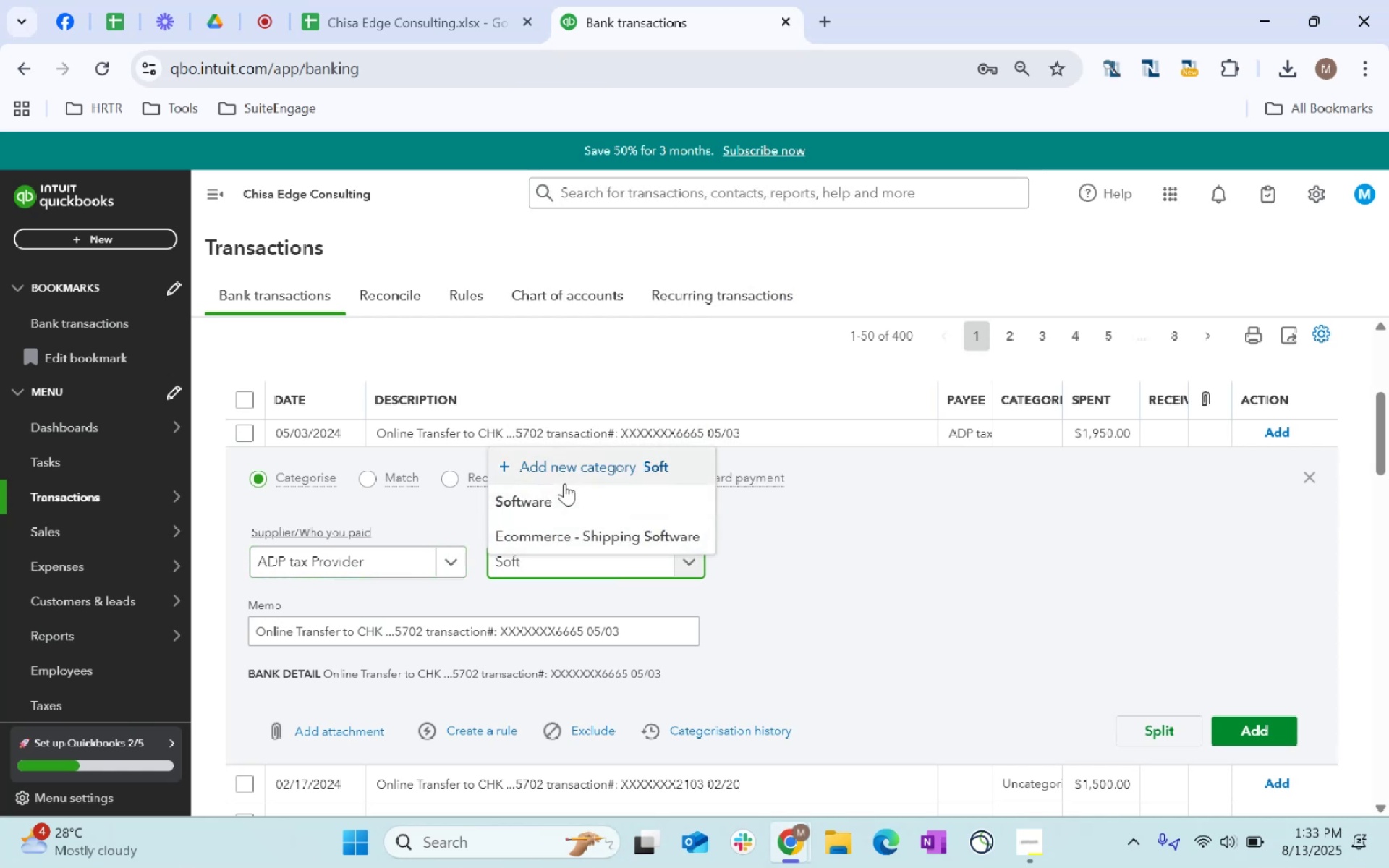 
left_click([338, 573])
 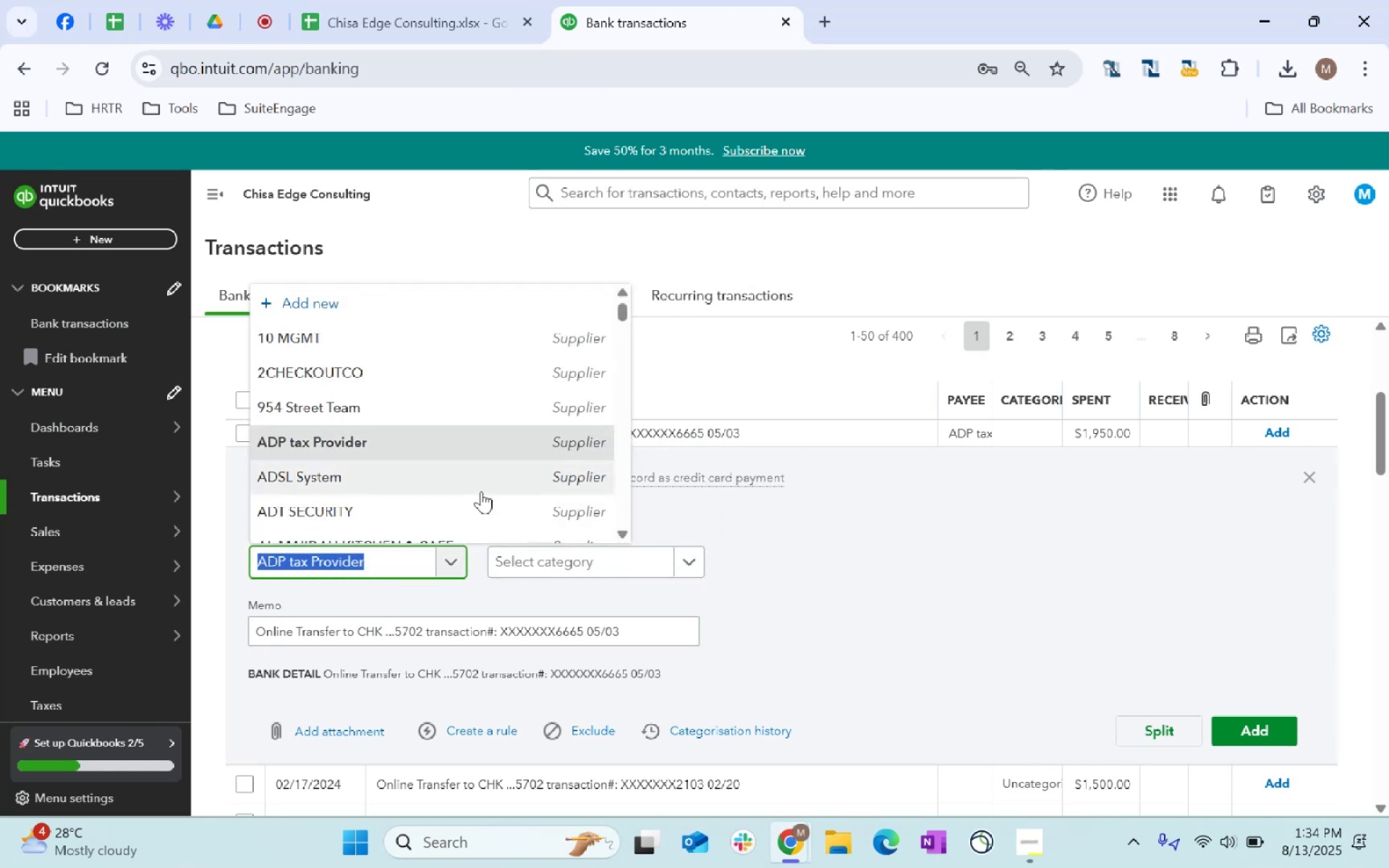 
wait(5.32)
 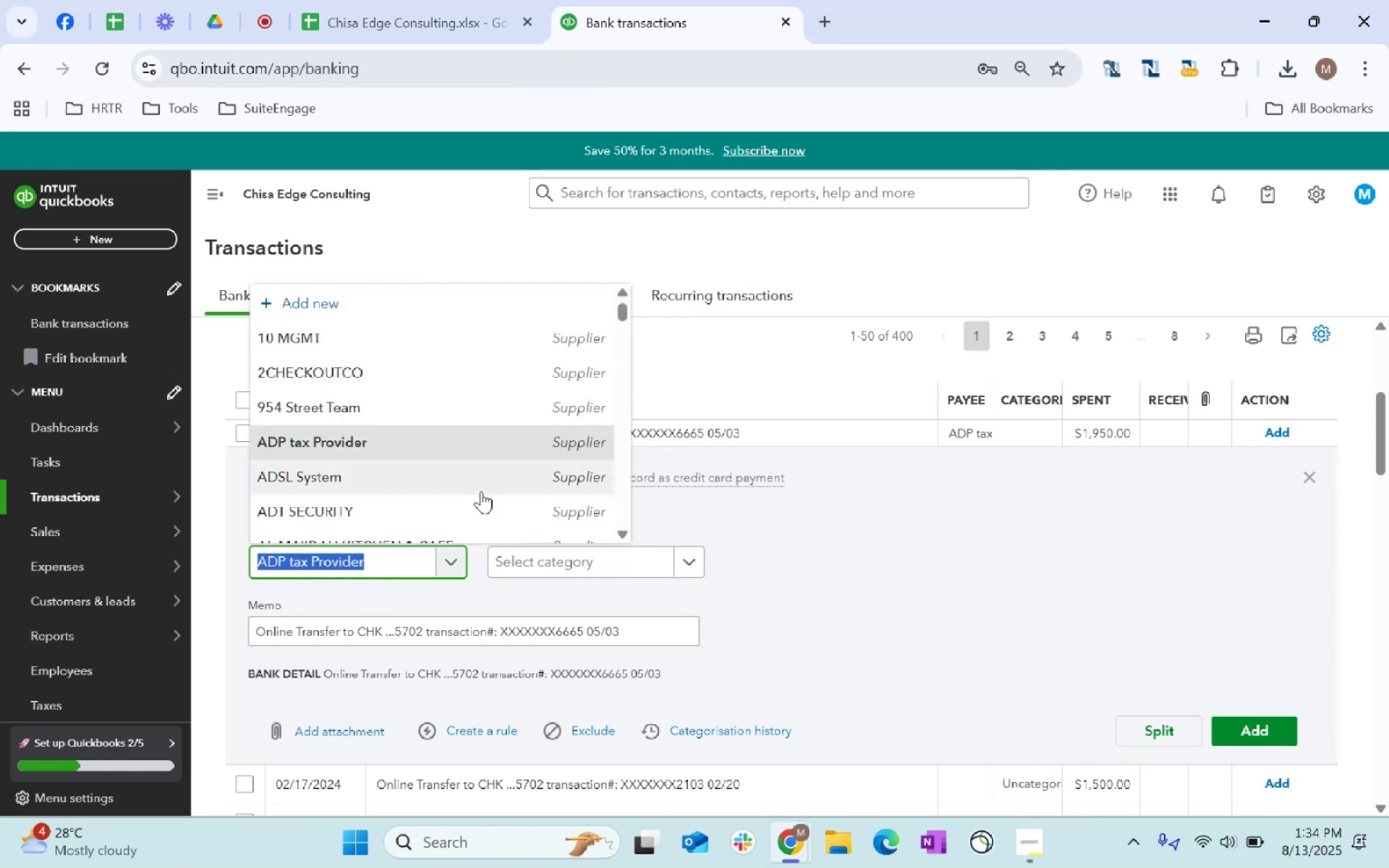 
key(Backspace)
type(Open Ai)
 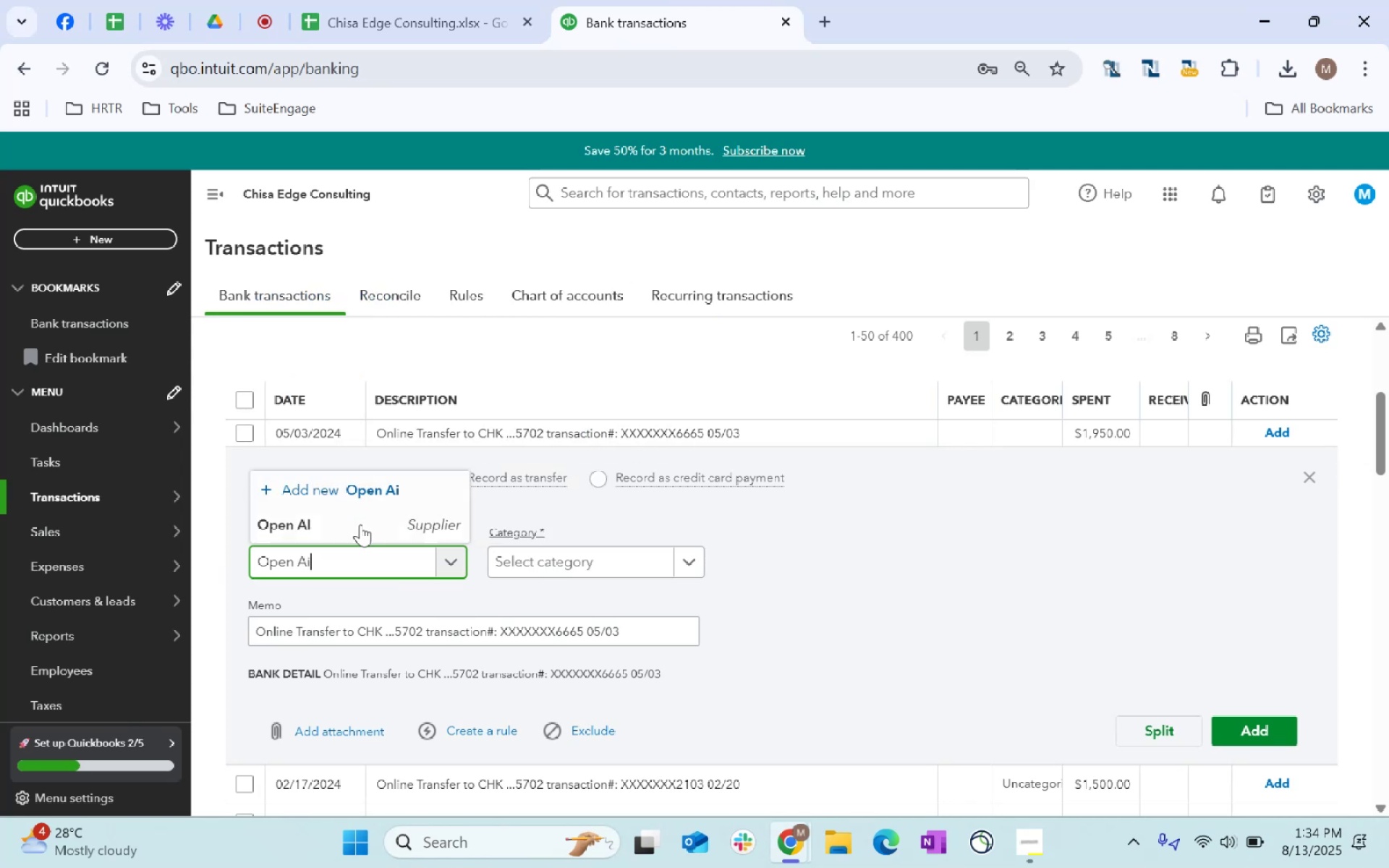 
left_click([383, 527])
 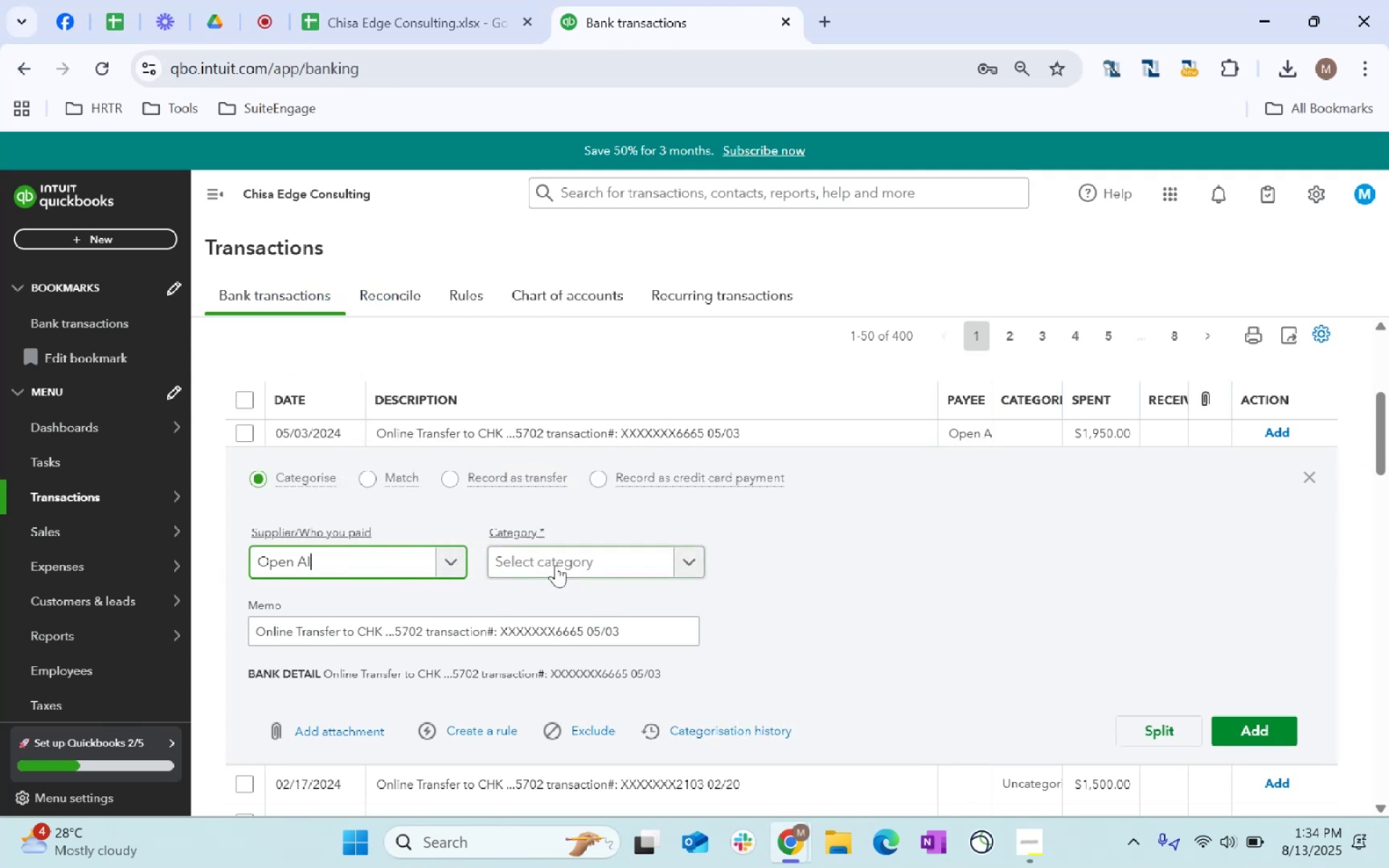 
left_click([558, 567])
 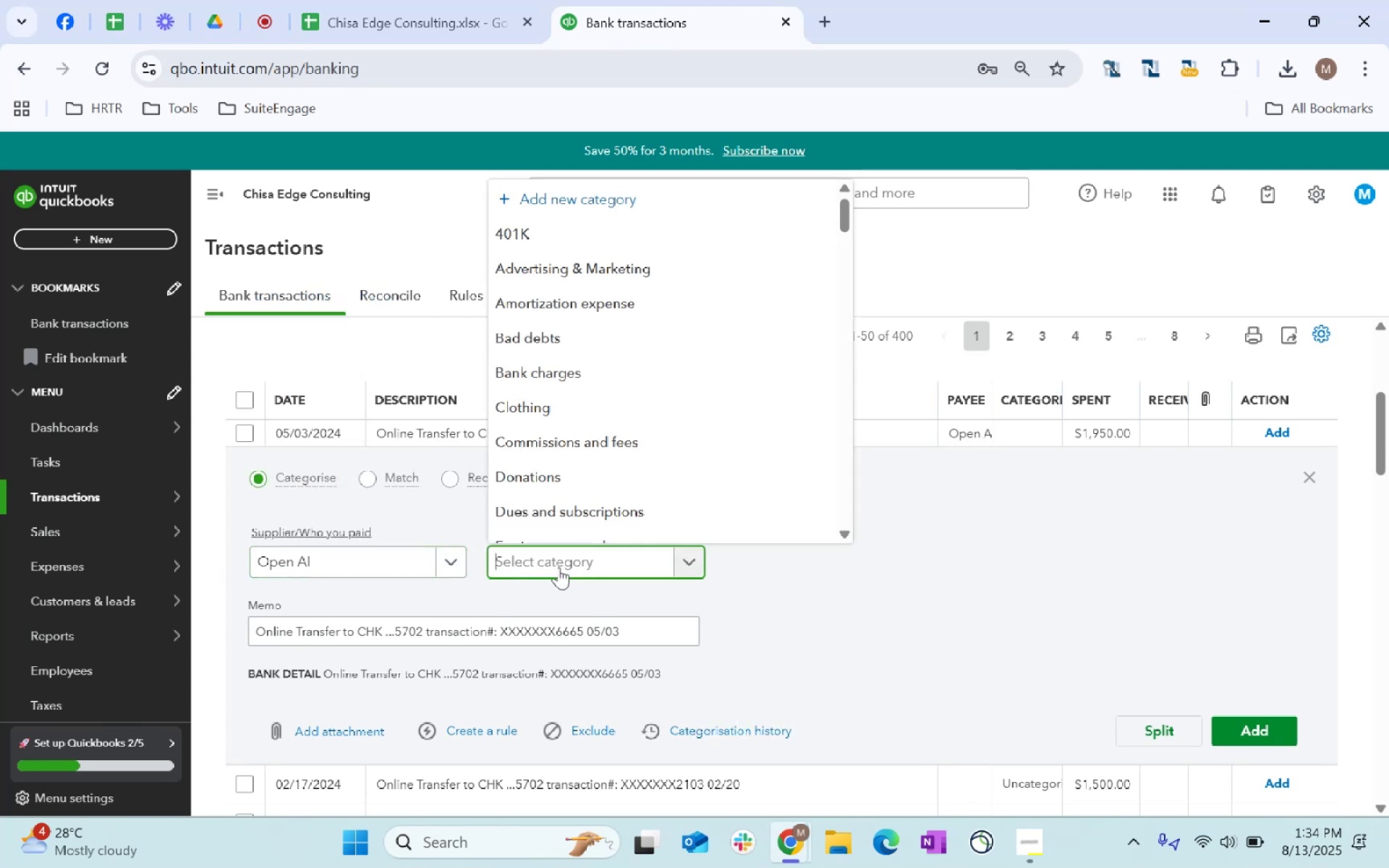 
type(o)
key(Backspace)
type(si)
key(Backspace)
type(oftware)
 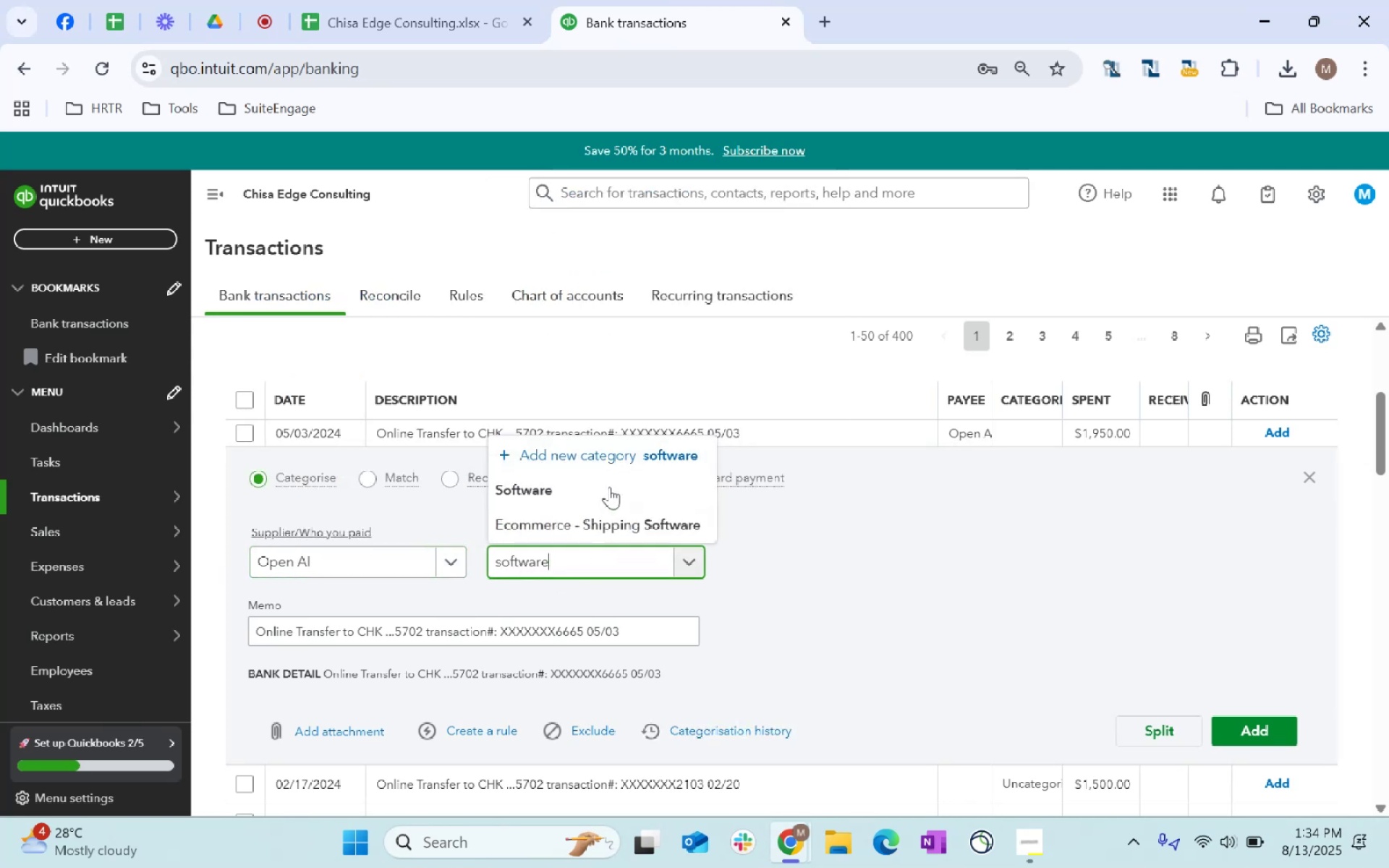 
left_click([599, 479])
 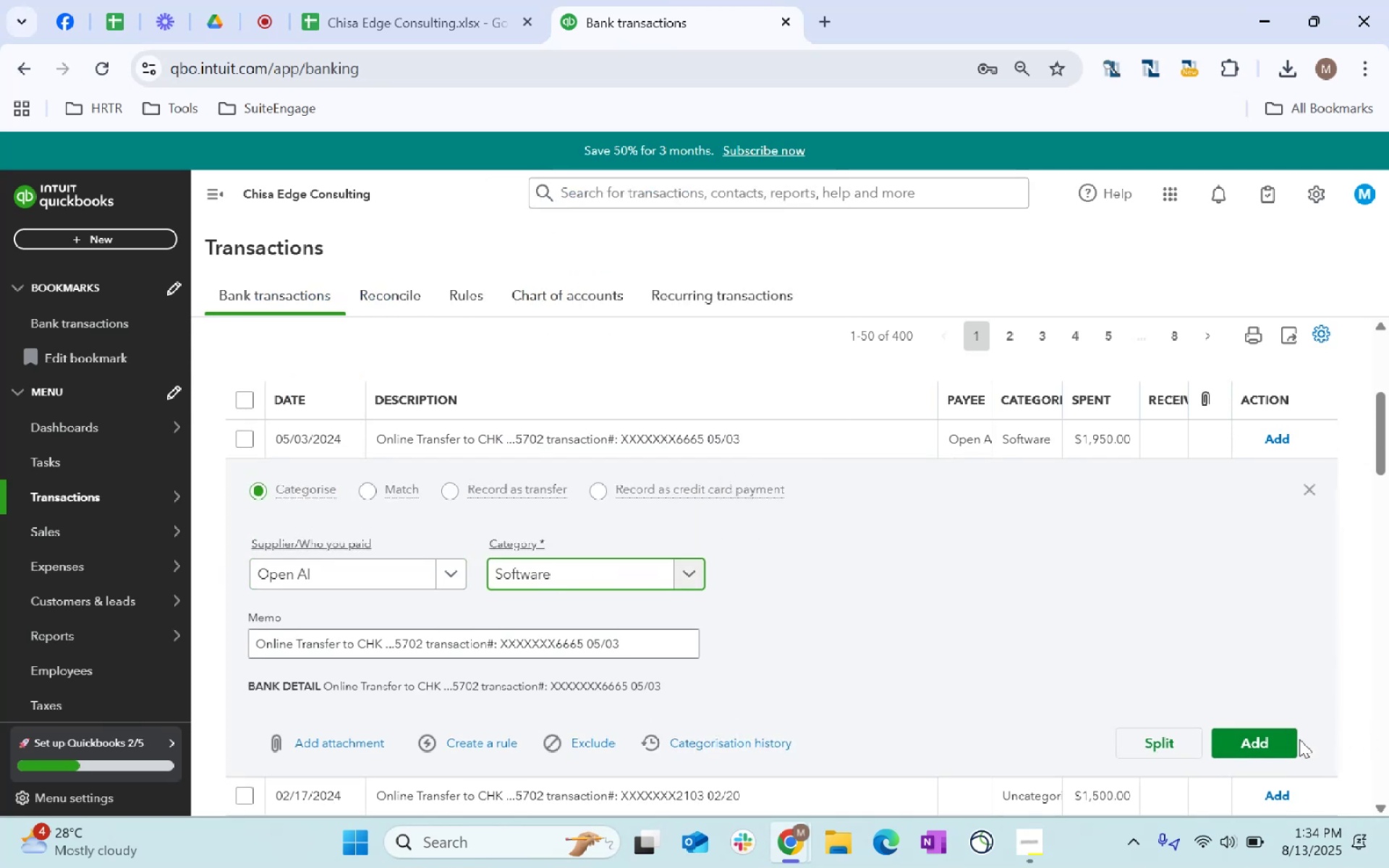 
left_click([1269, 742])
 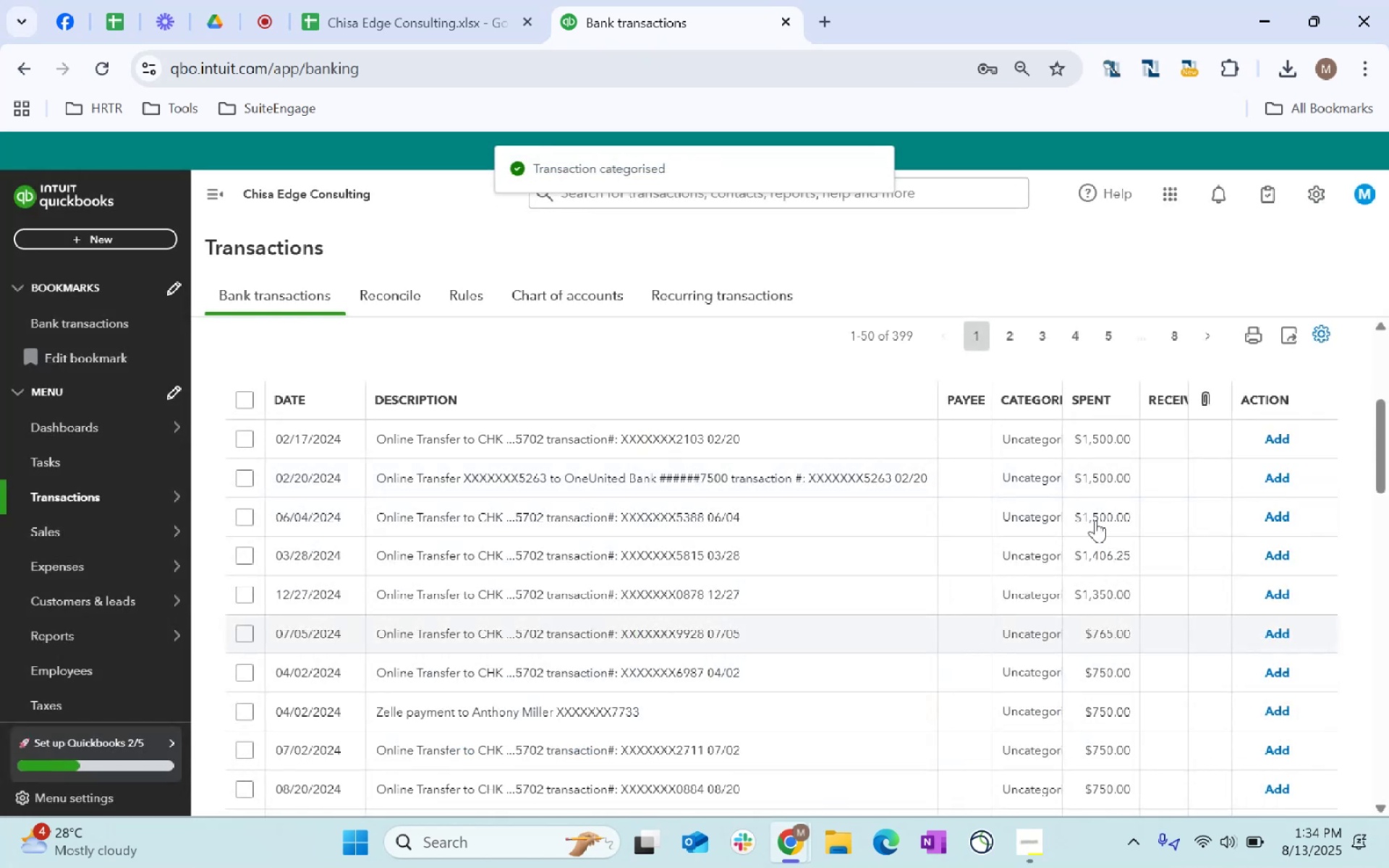 
scroll: coordinate [862, 673], scroll_direction: up, amount: 10.0
 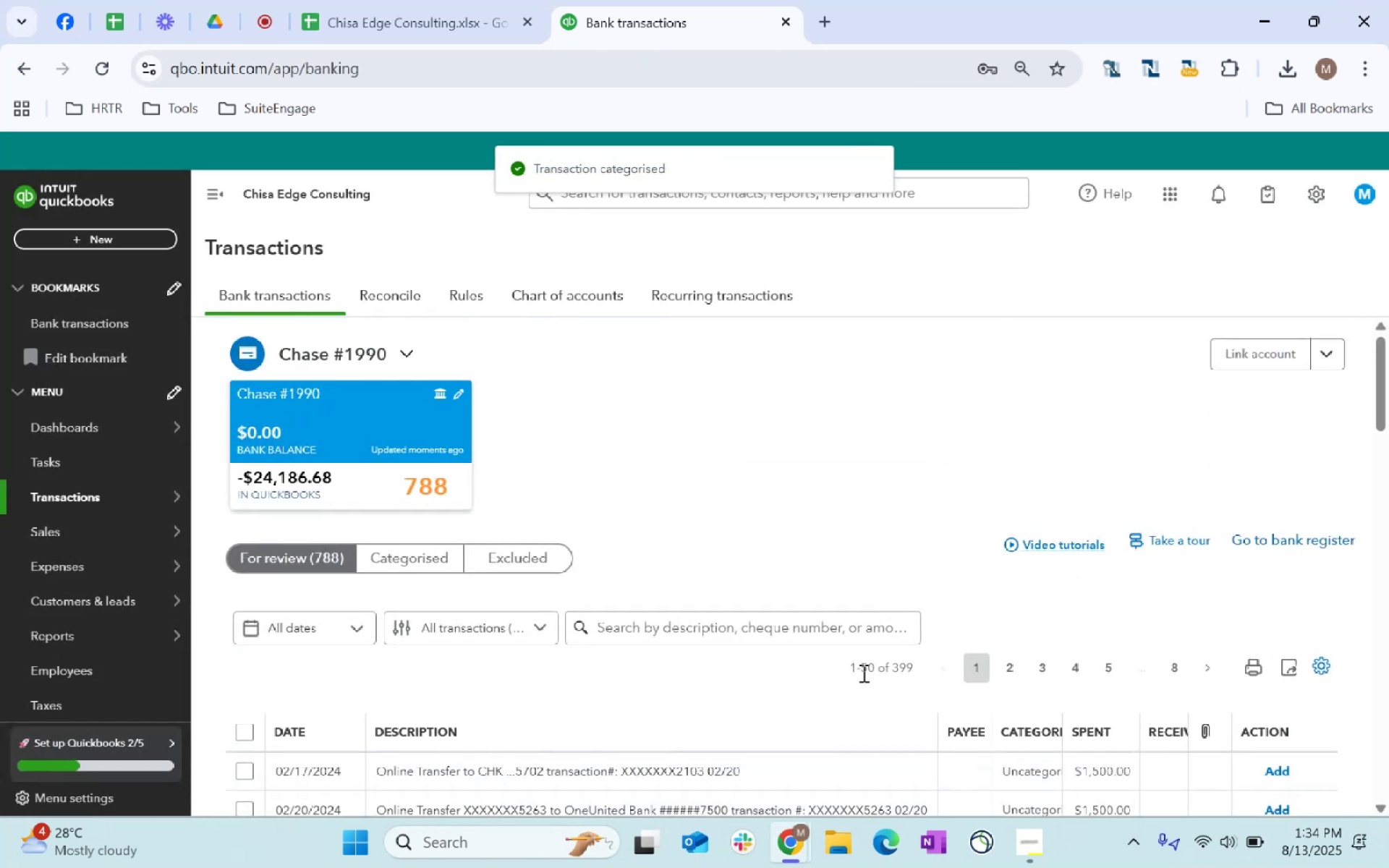 
scroll: coordinate [862, 673], scroll_direction: down, amount: 2.0
 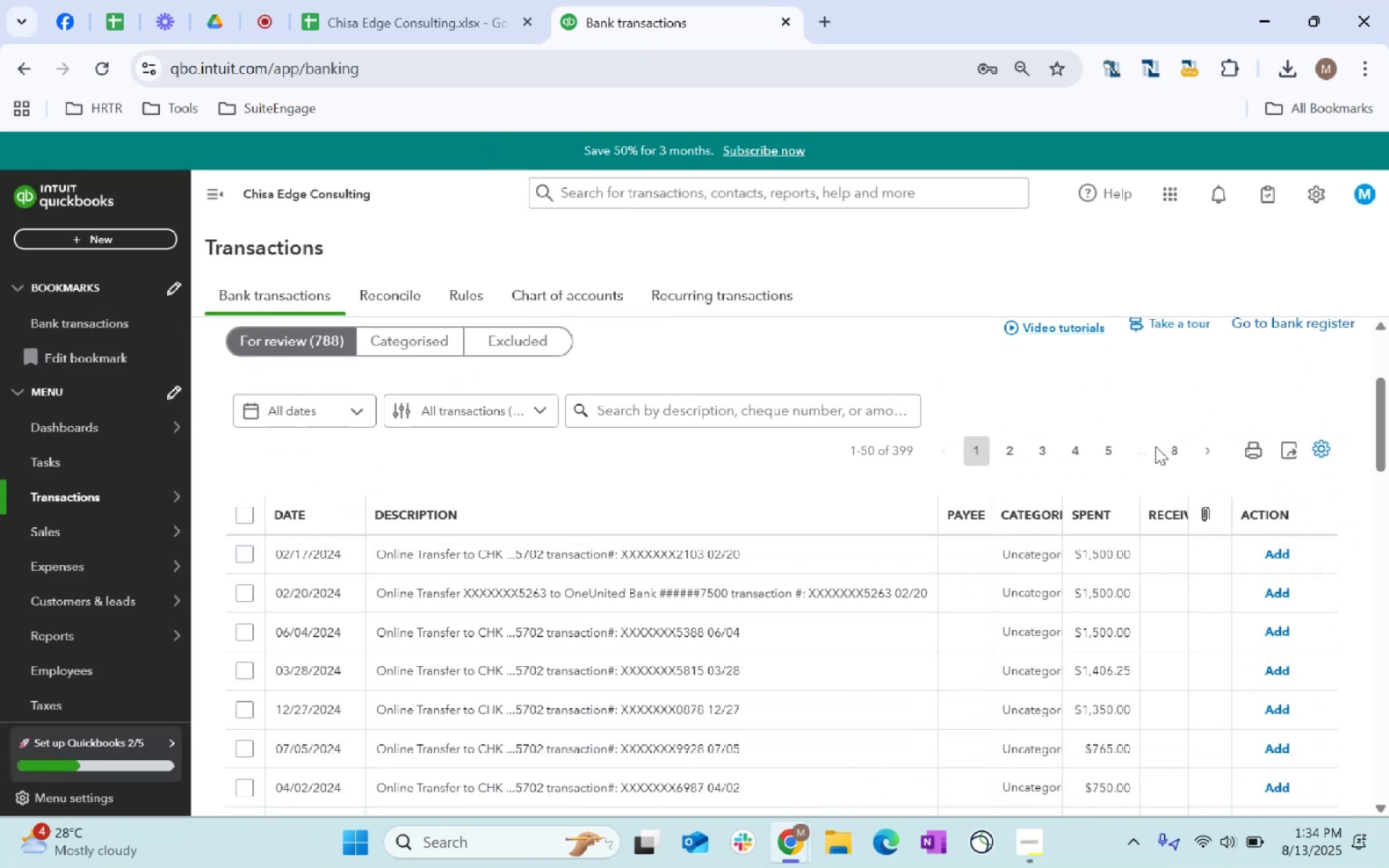 
wait(6.19)
 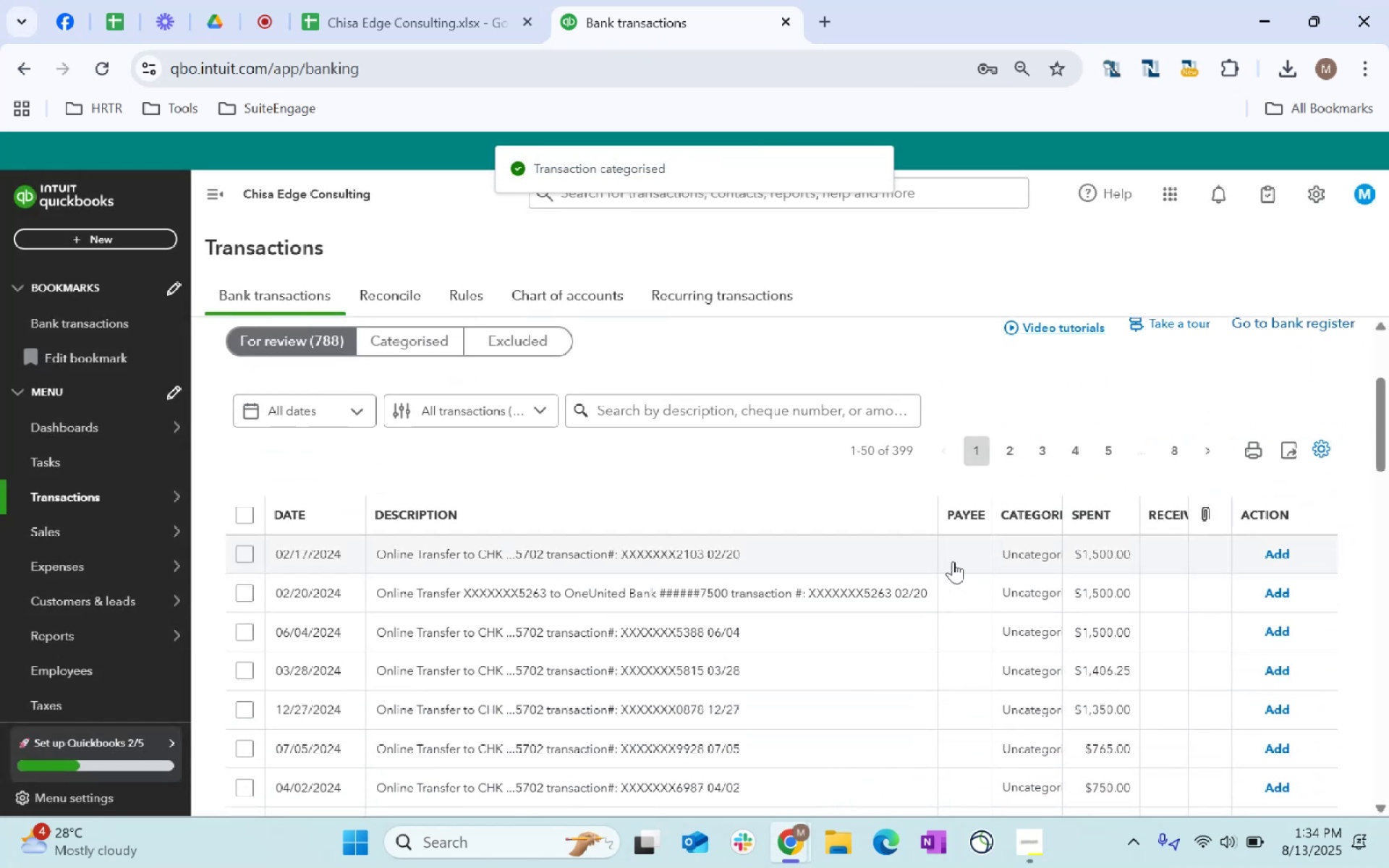 
left_click([962, 553])
 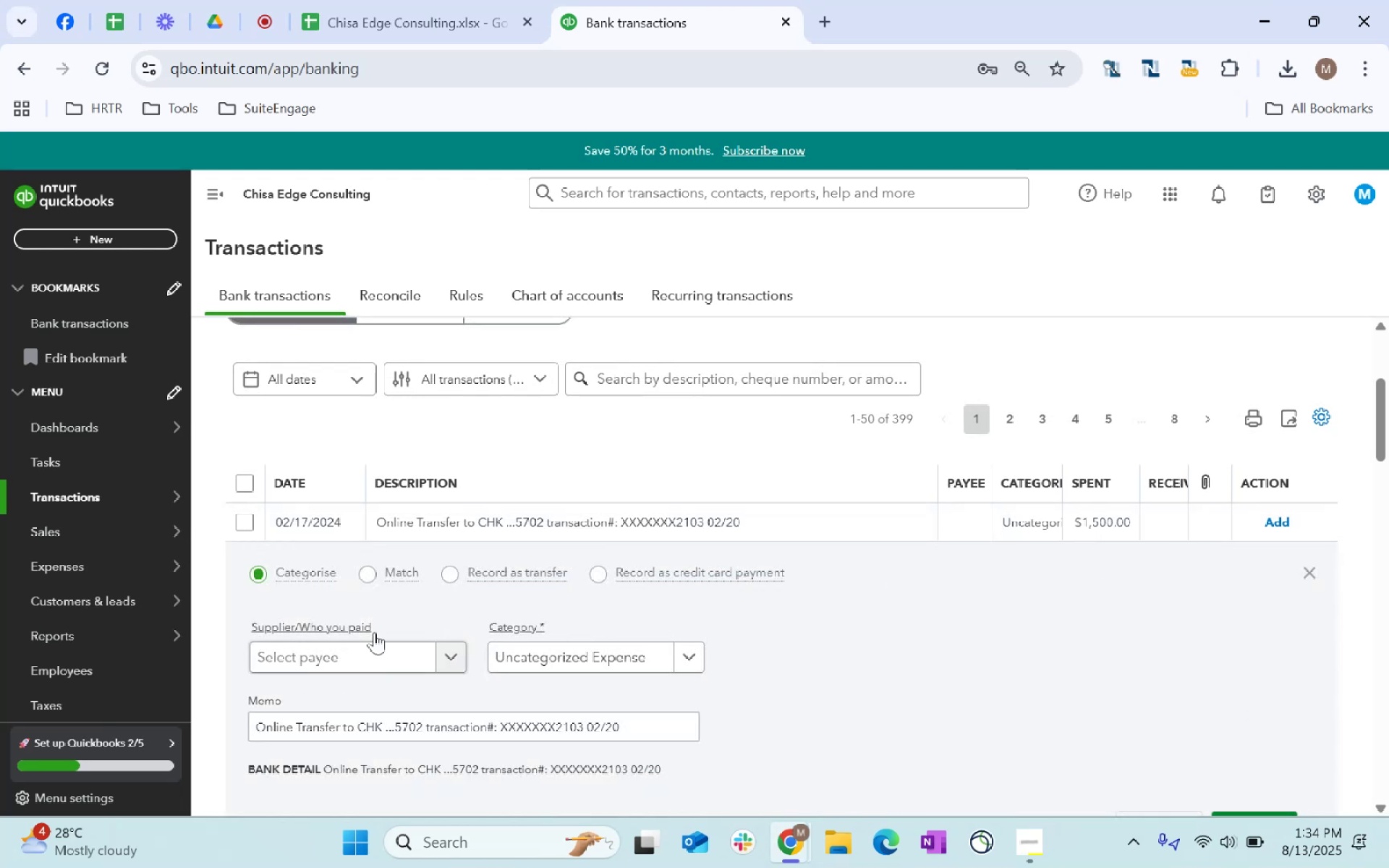 
left_click([393, 658])
 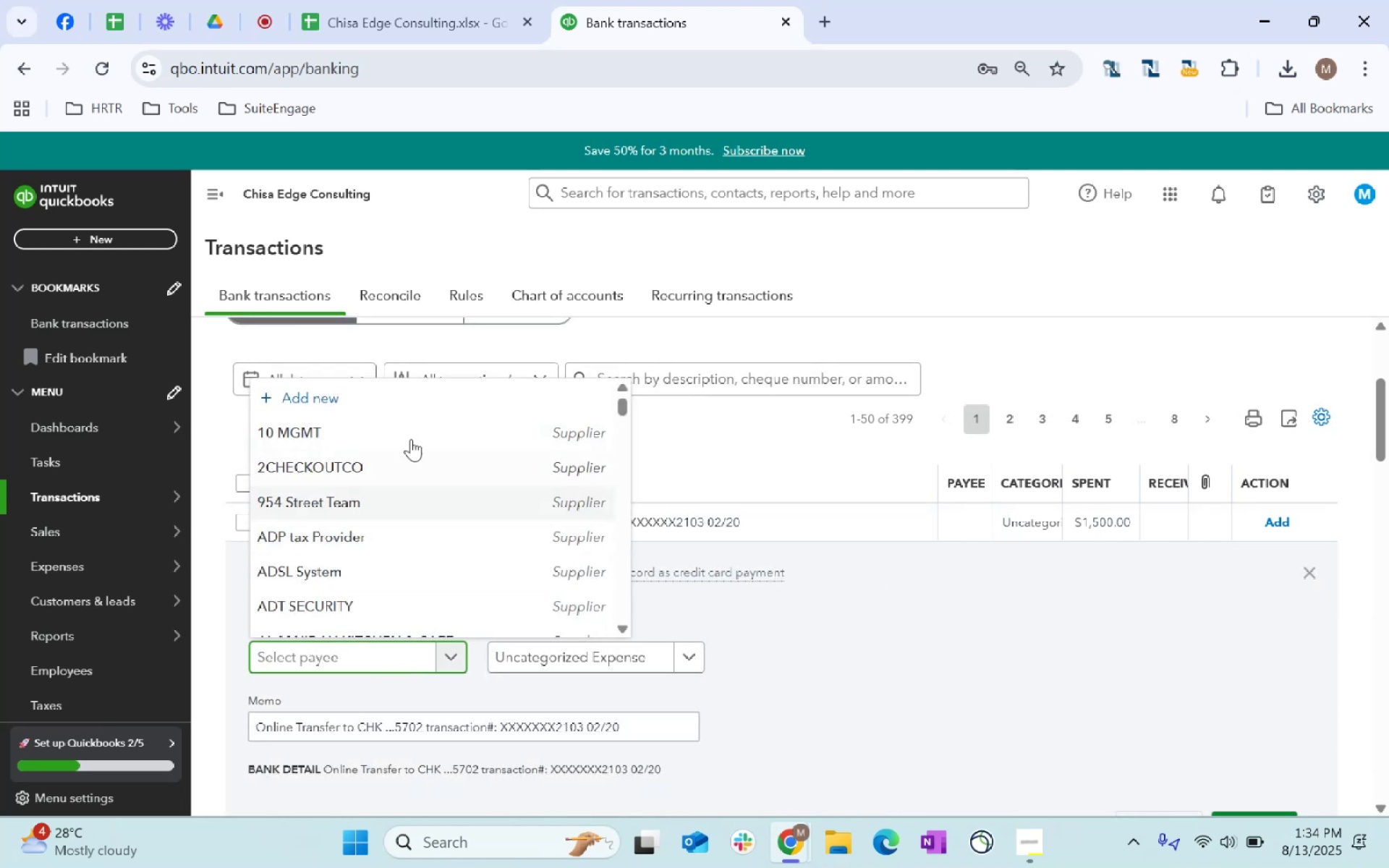 
scroll: coordinate [440, 545], scroll_direction: down, amount: 1.0
 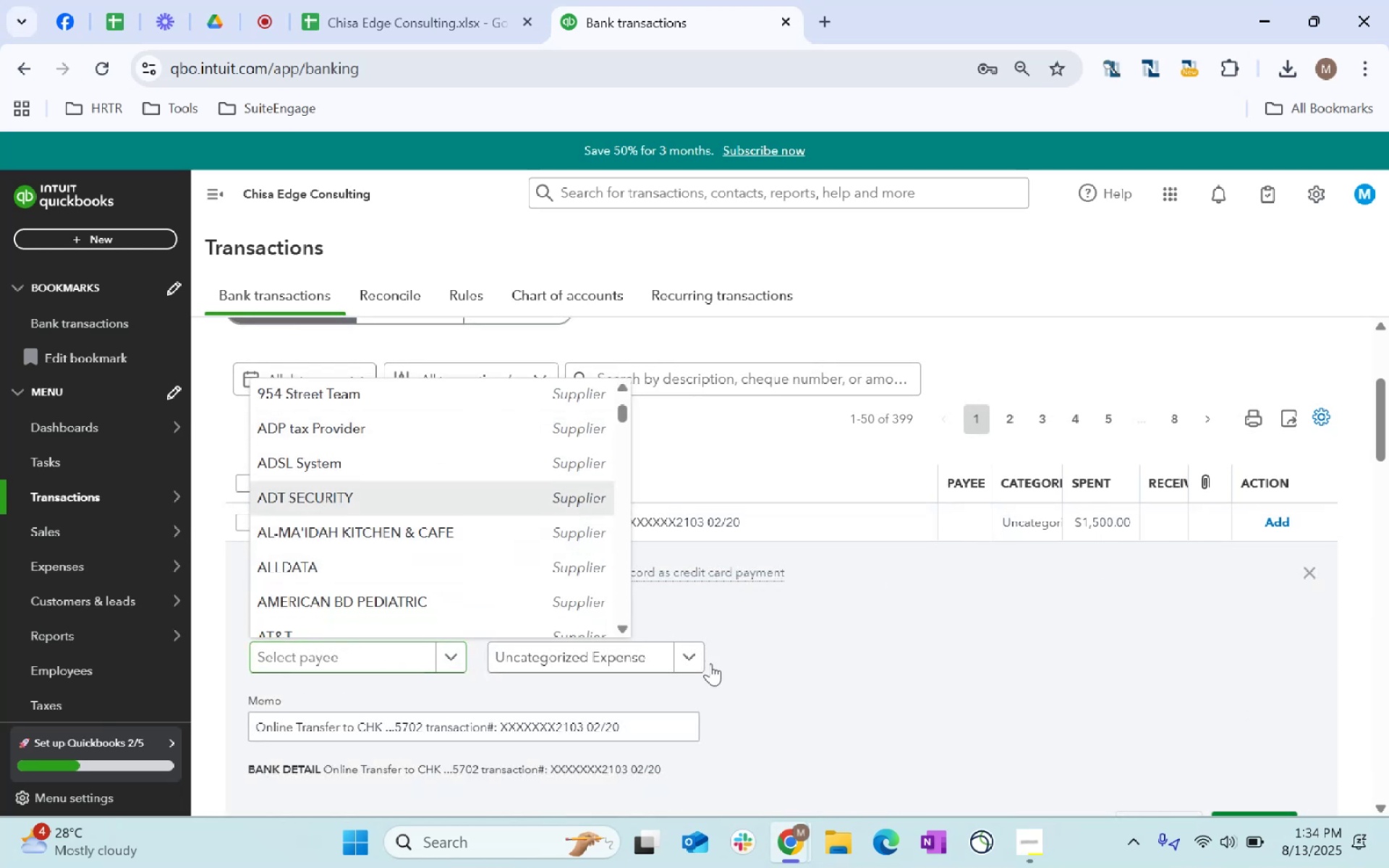 
left_click([603, 662])
 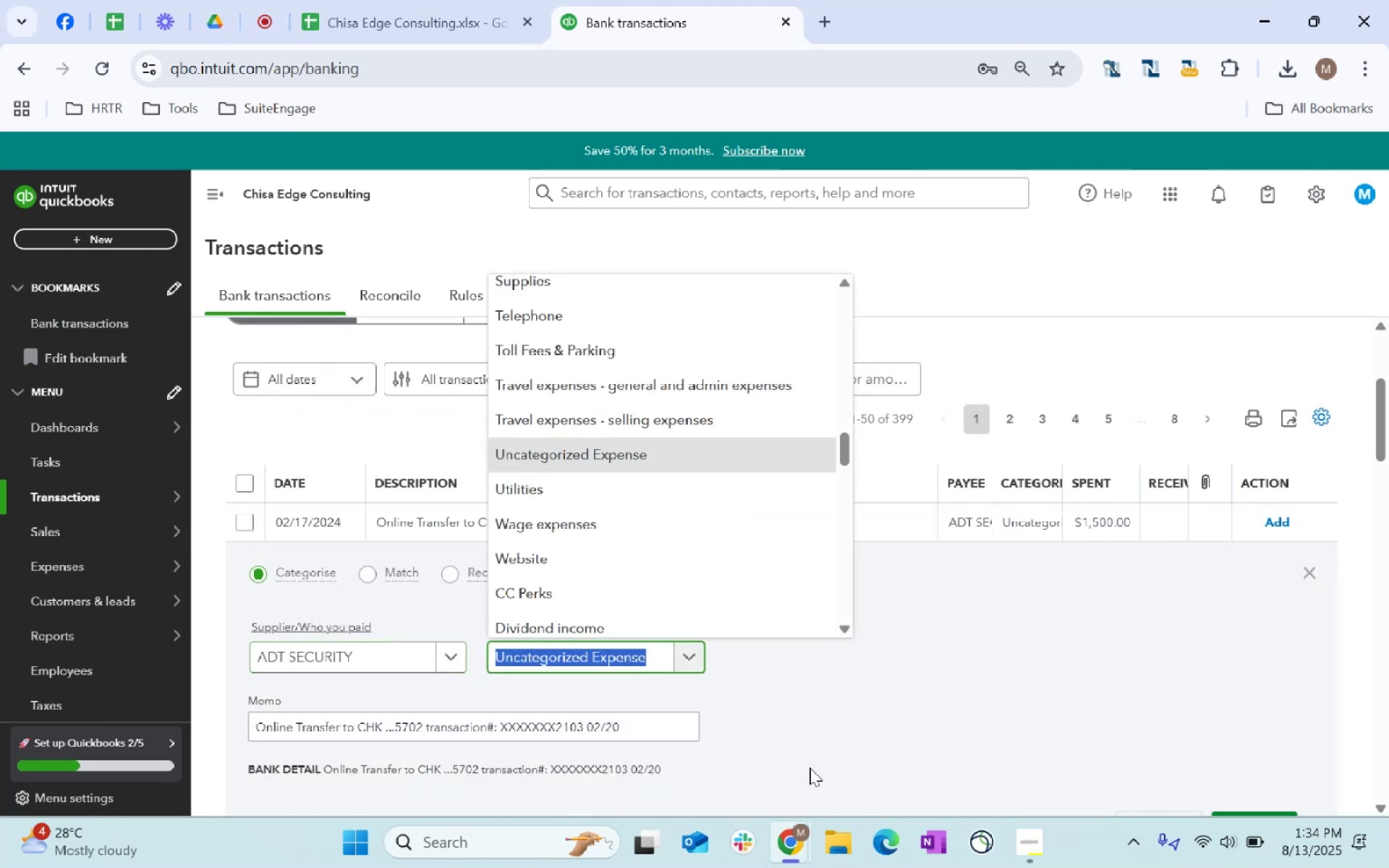 
type(Security)
 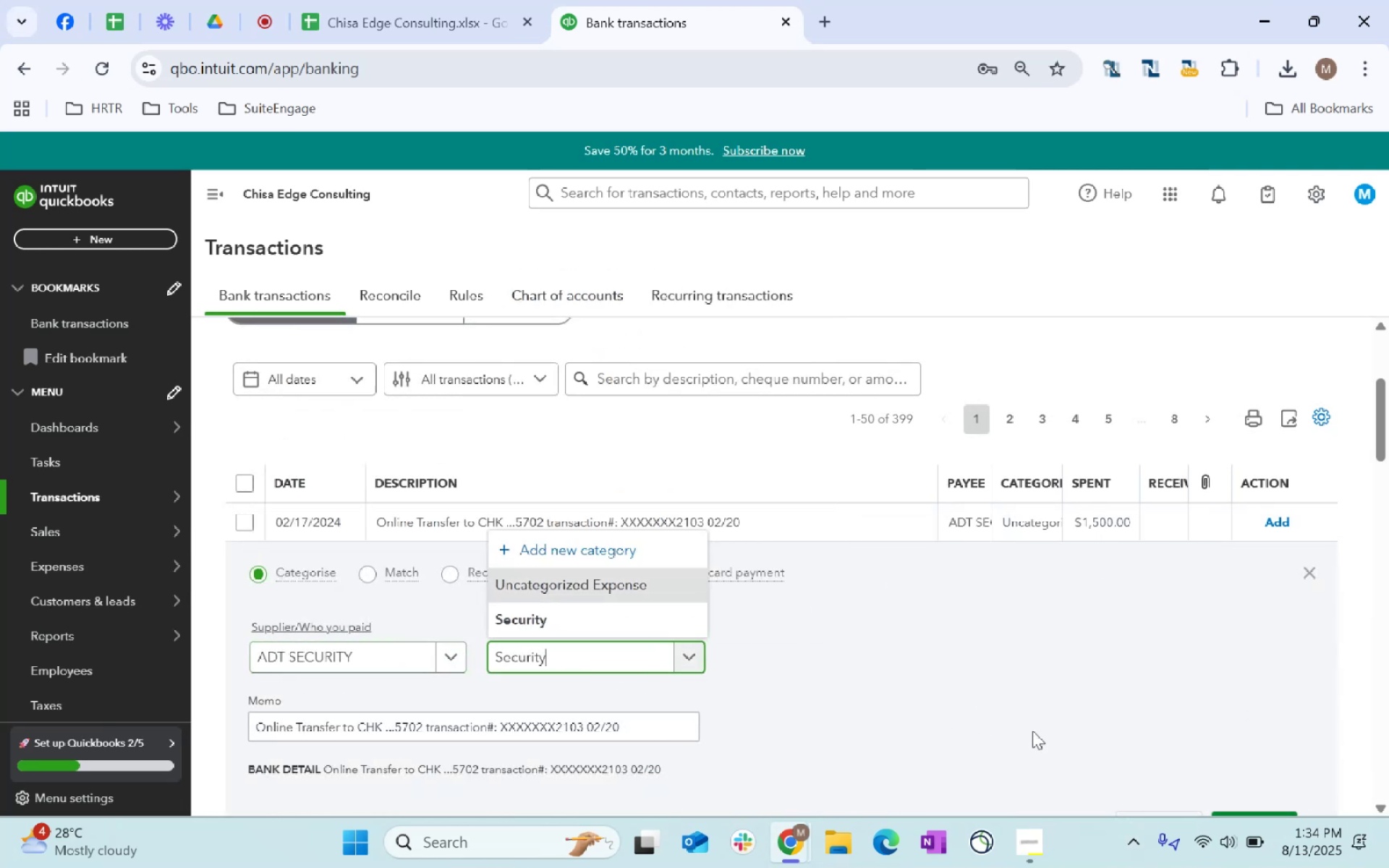 
left_click([634, 617])
 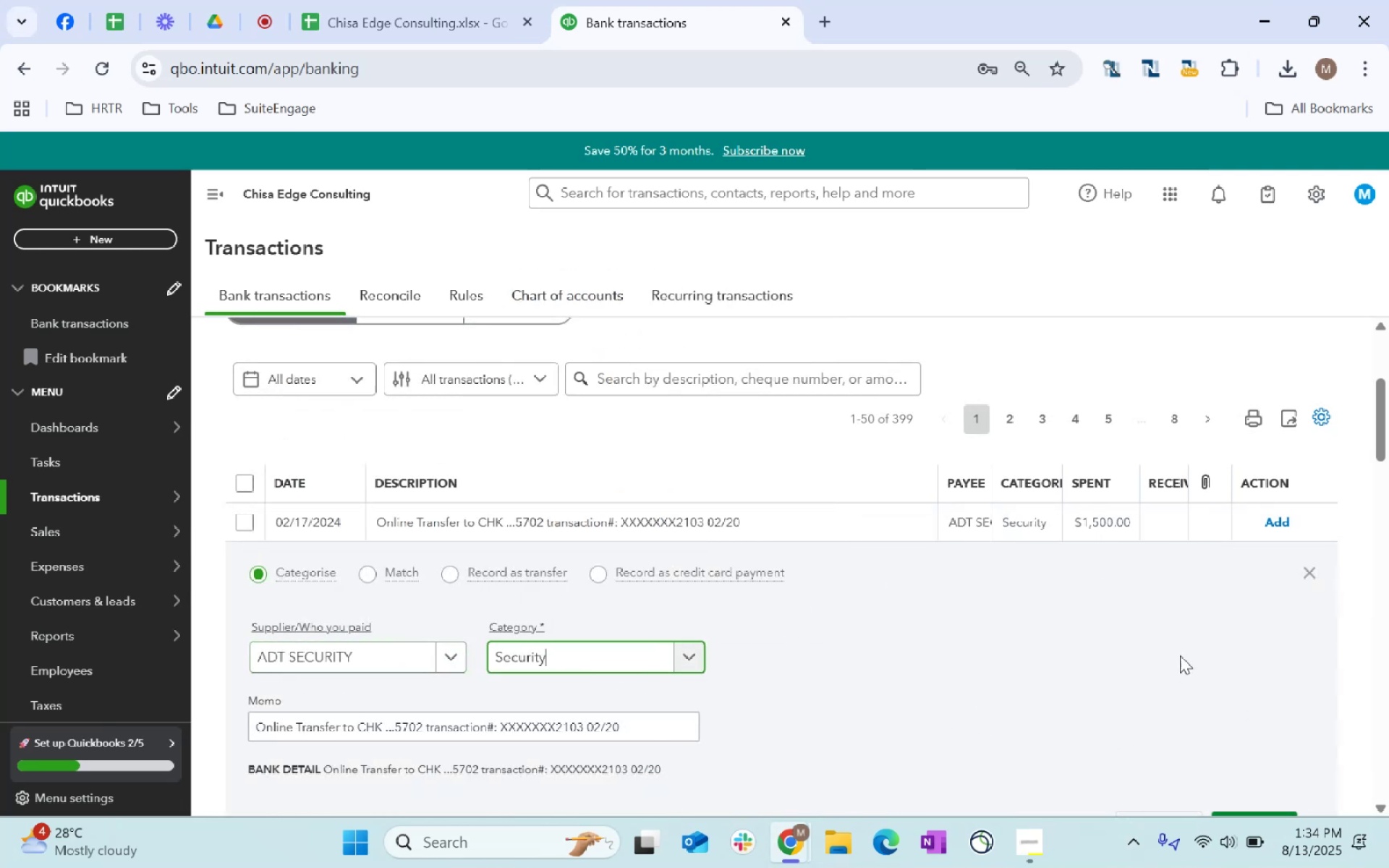 
scroll: coordinate [1169, 650], scroll_direction: down, amount: 2.0
 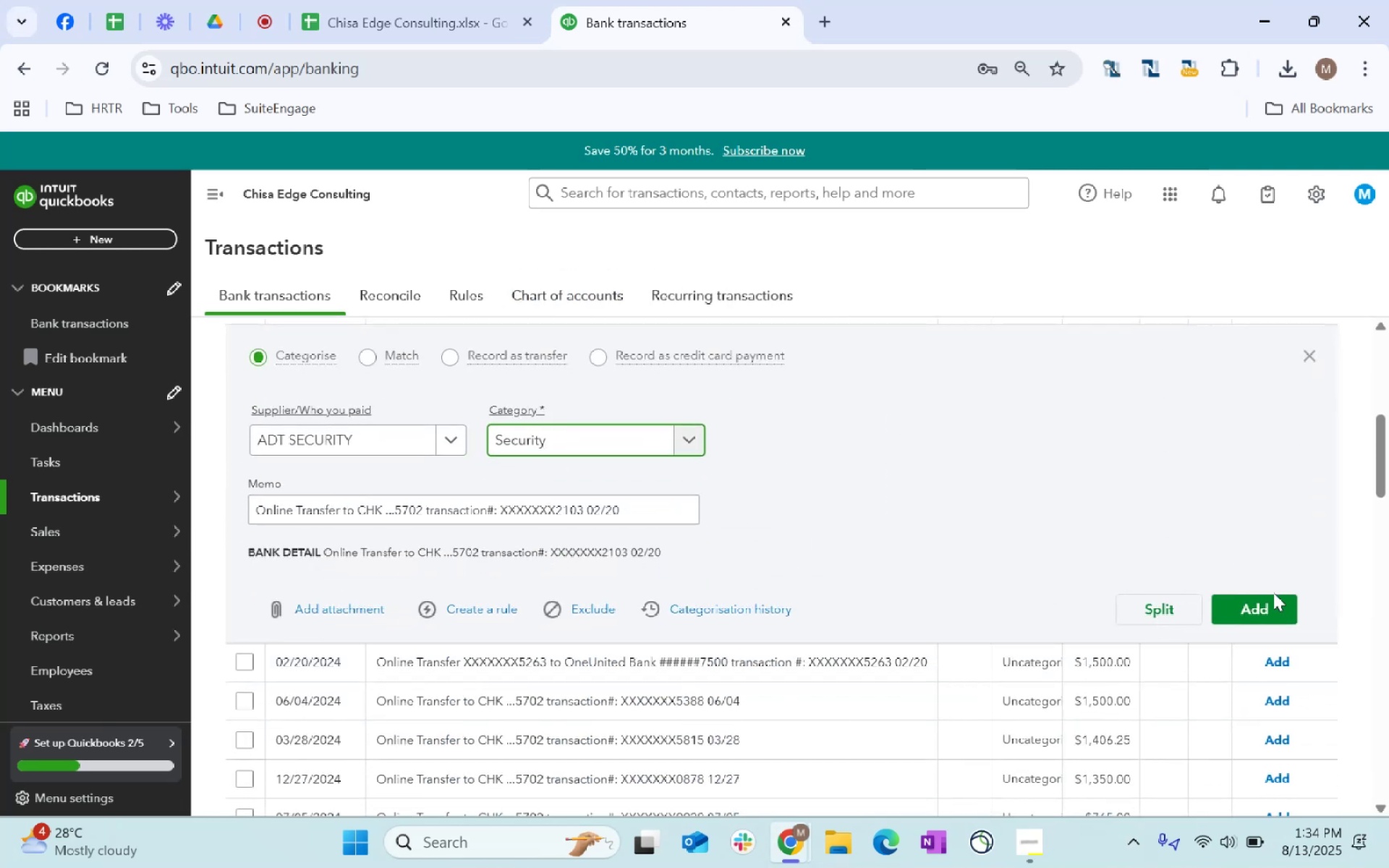 
left_click([1265, 608])
 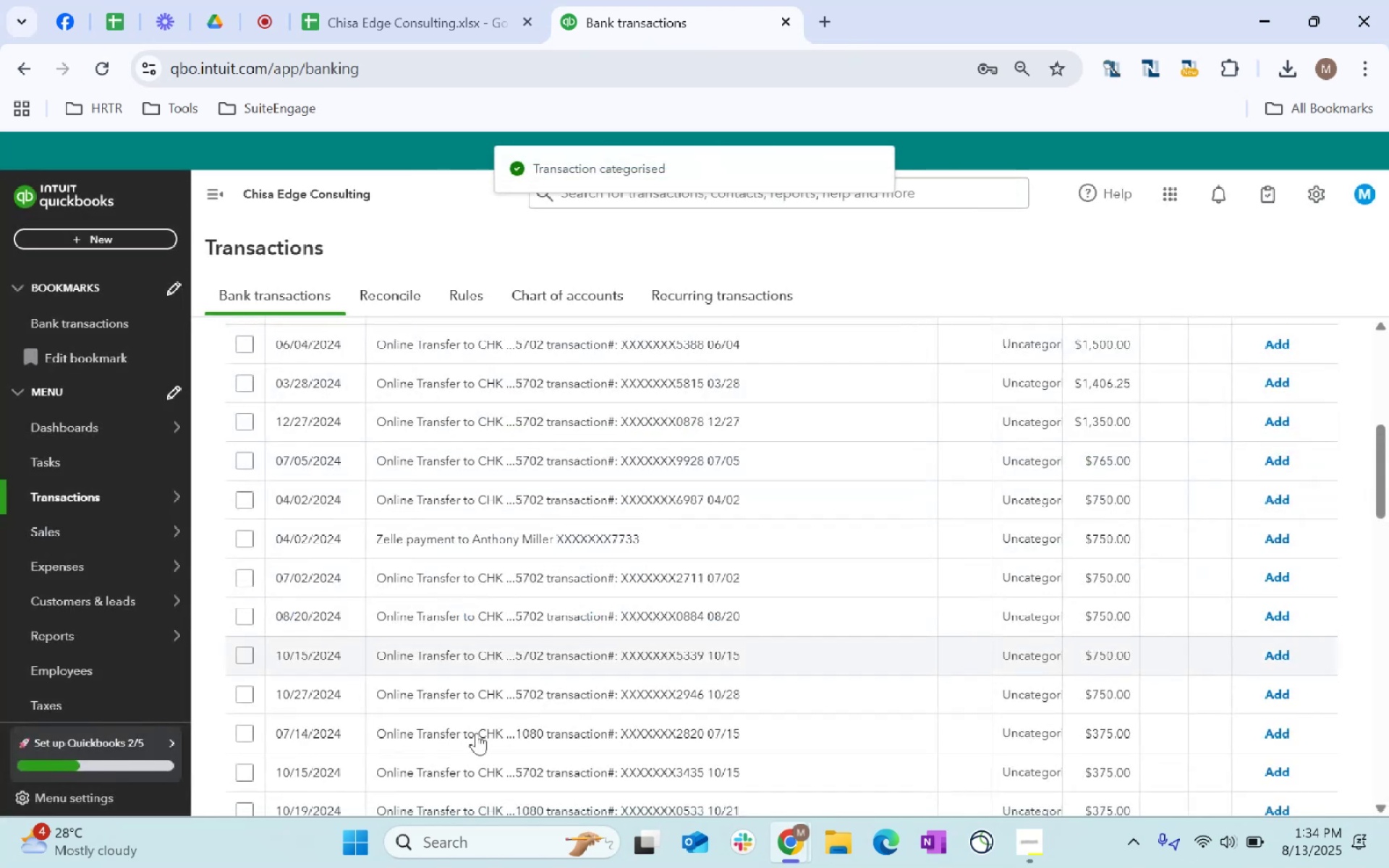 
scroll: coordinate [842, 541], scroll_direction: up, amount: 2.0
 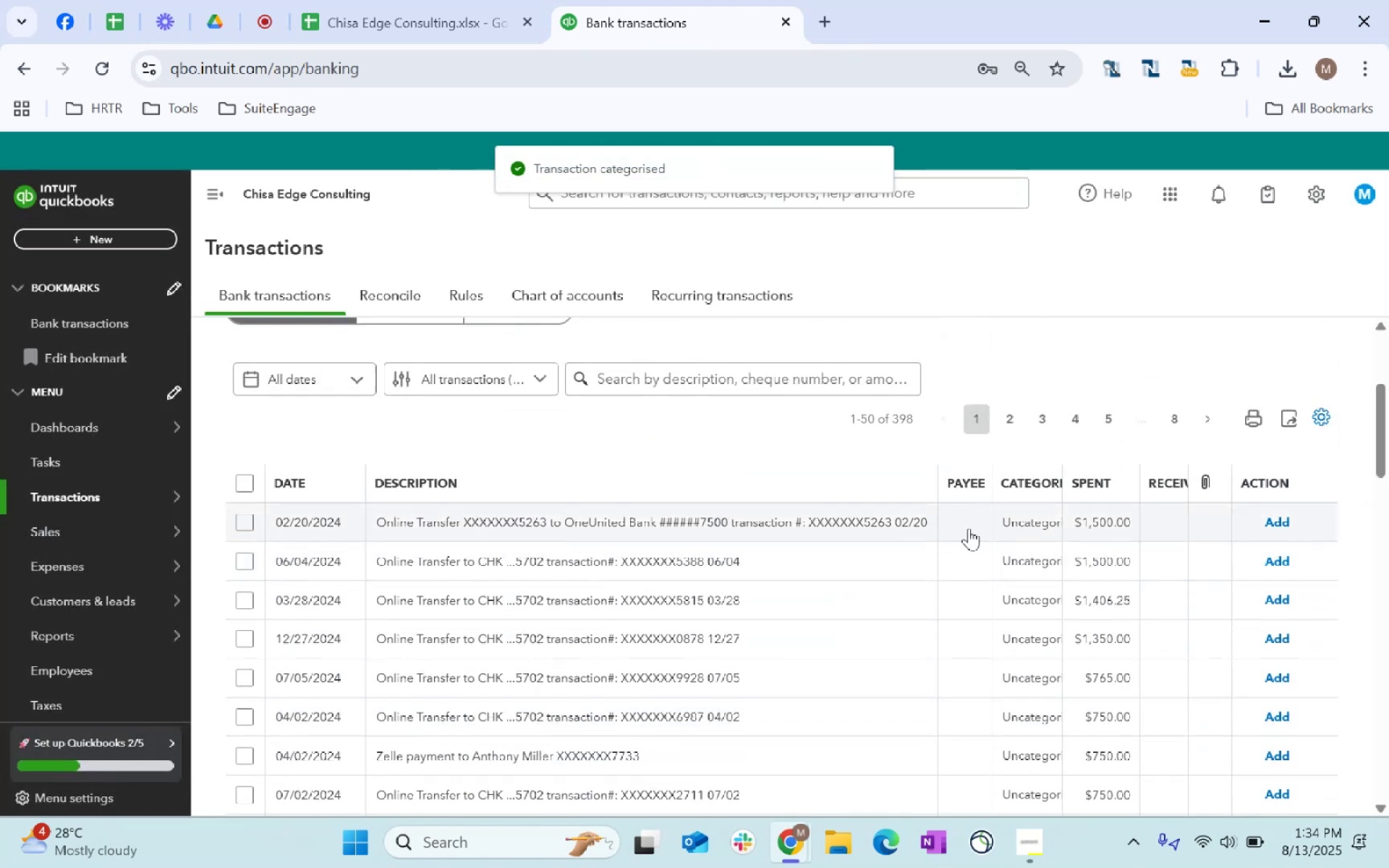 
left_click([960, 528])
 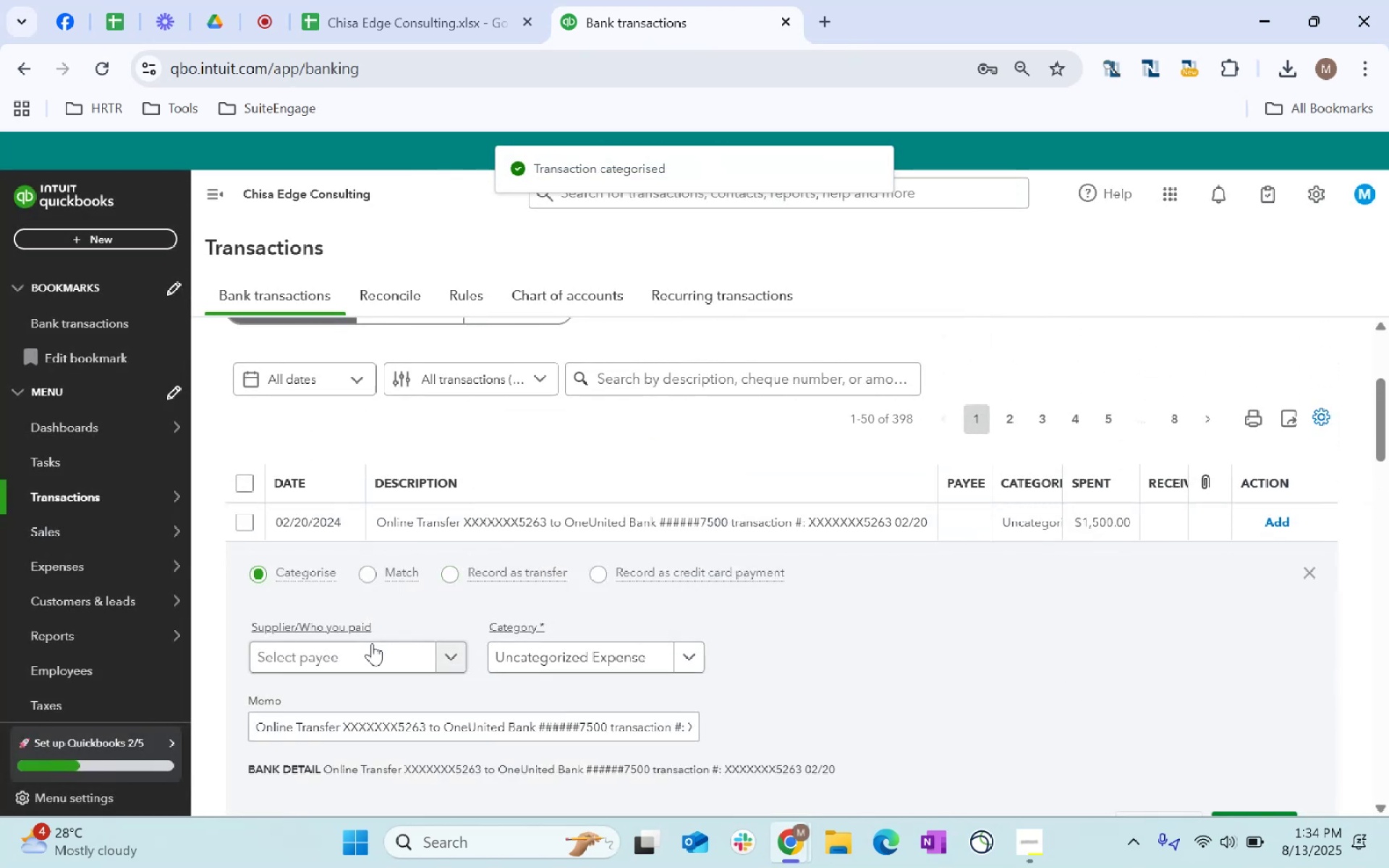 
left_click([382, 660])
 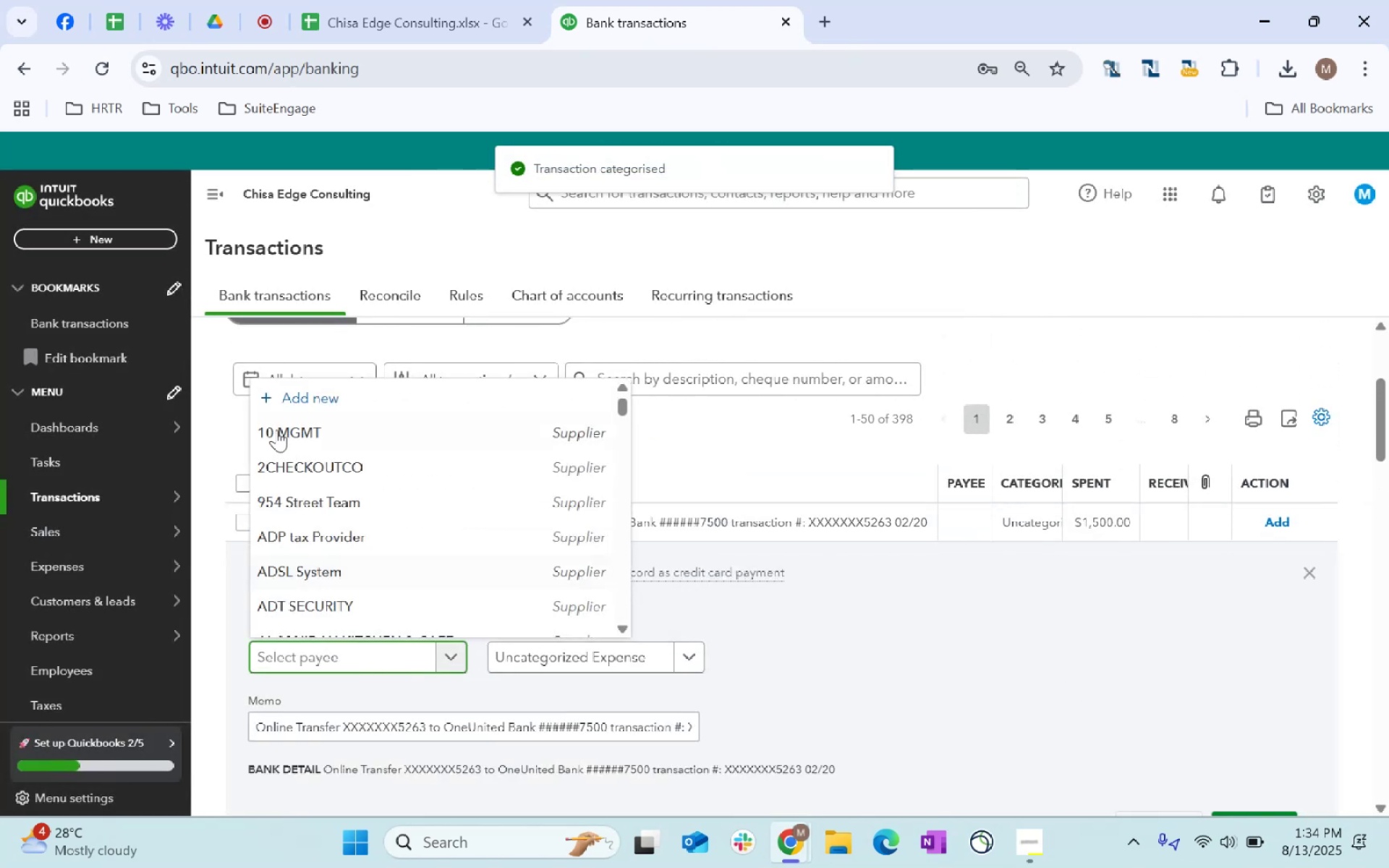 
scroll: coordinate [445, 548], scroll_direction: down, amount: 2.0
 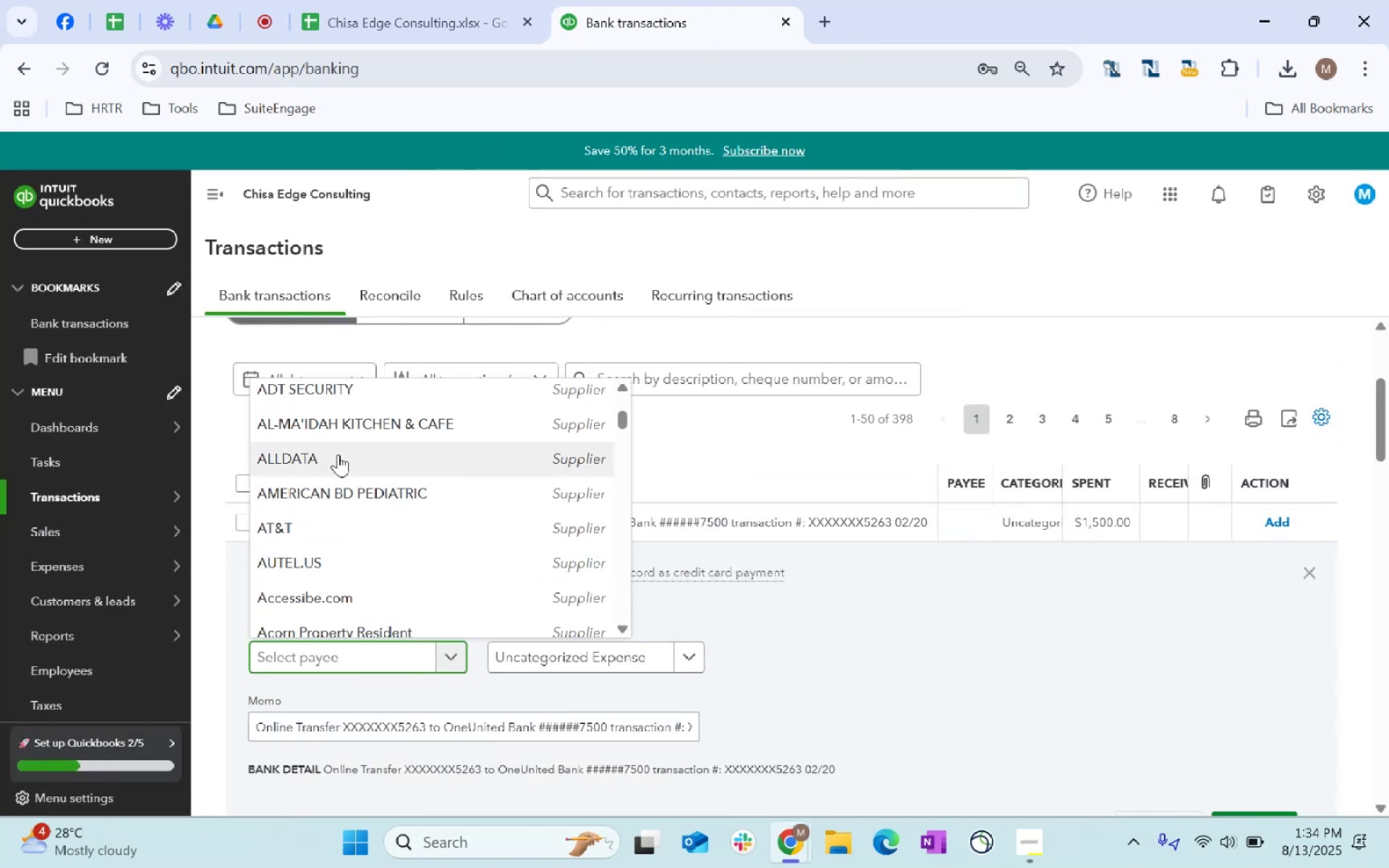 
left_click([338, 454])
 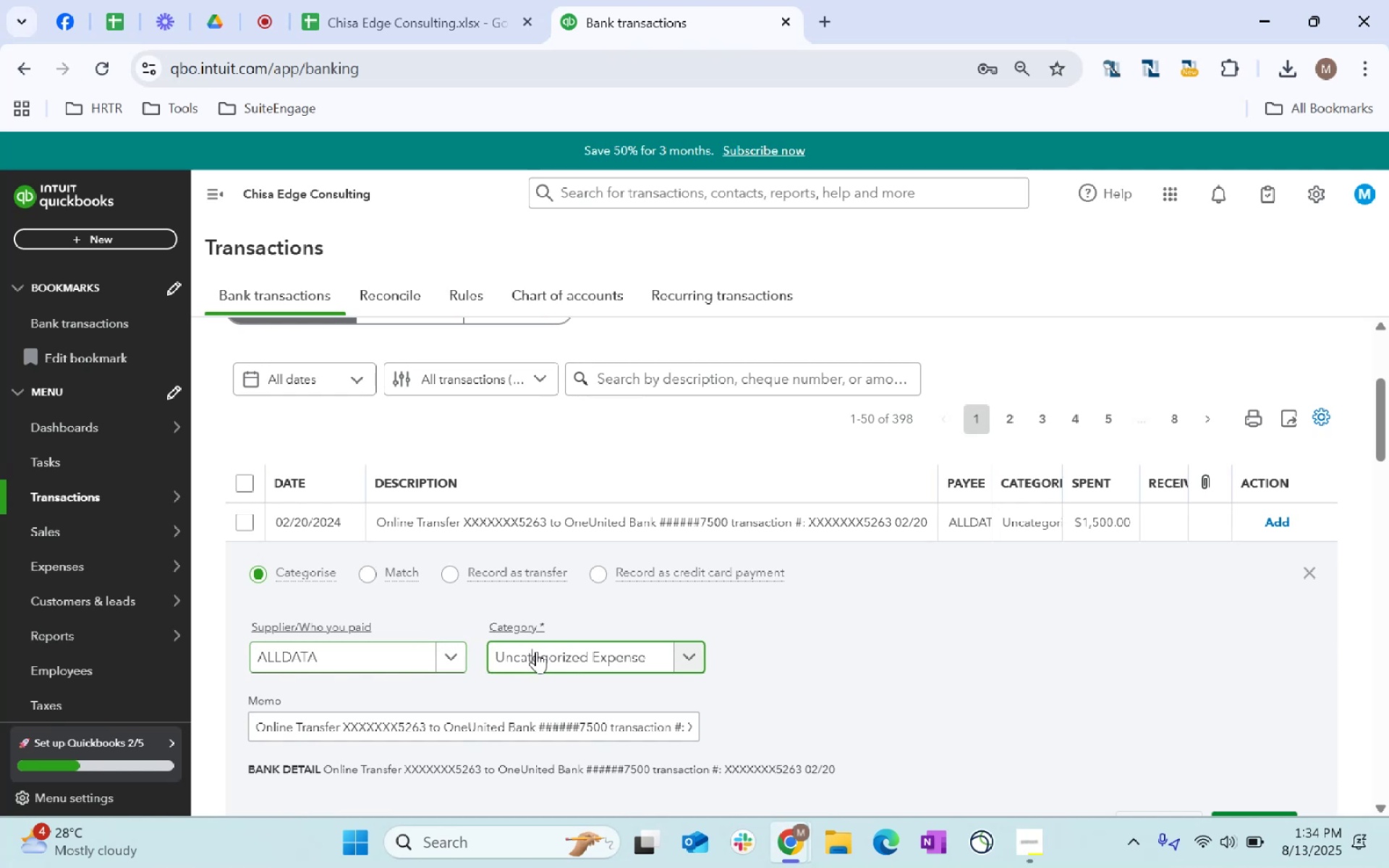 
type(Sor)
key(Backspace)
type(ftware)
 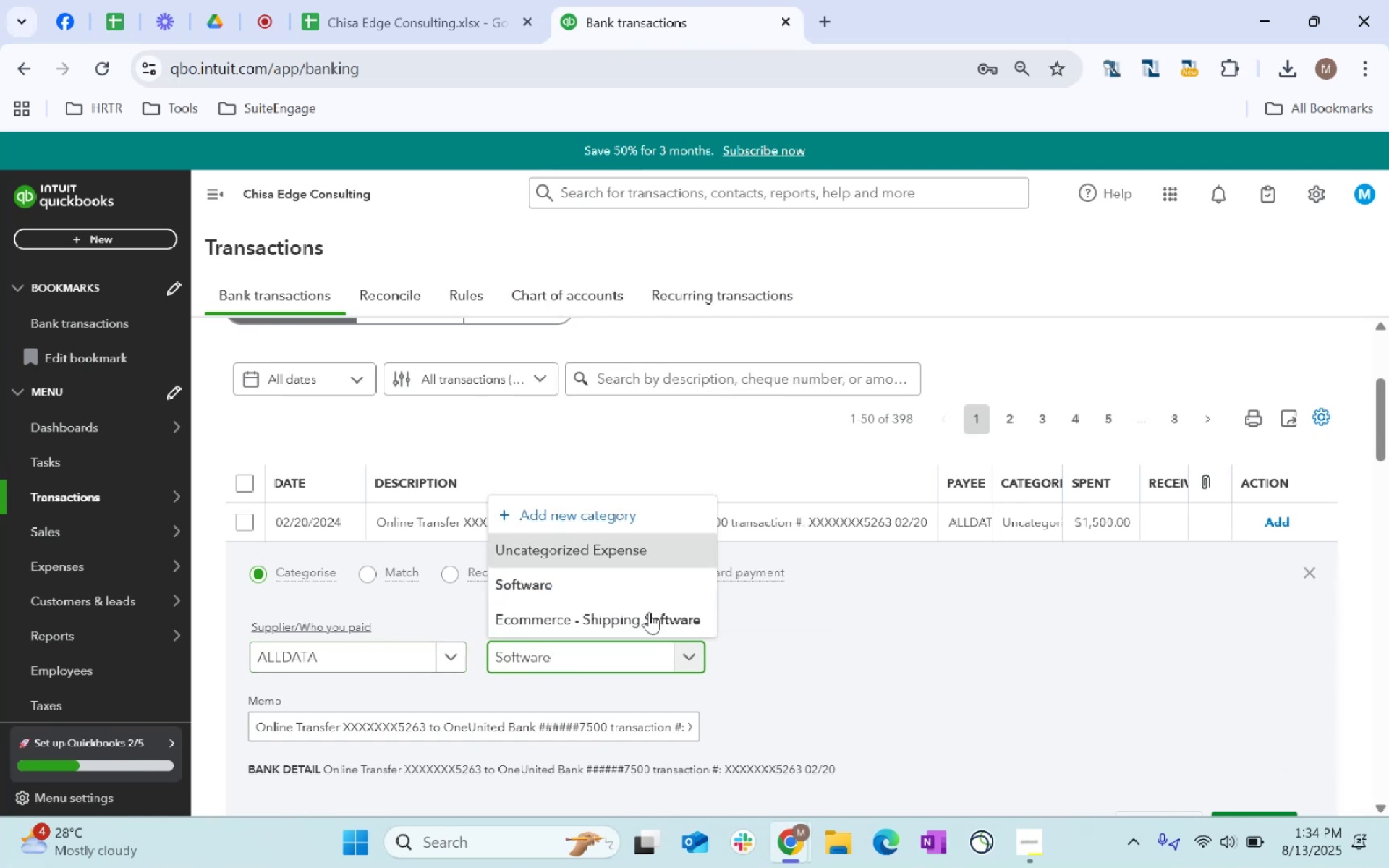 
left_click([521, 582])
 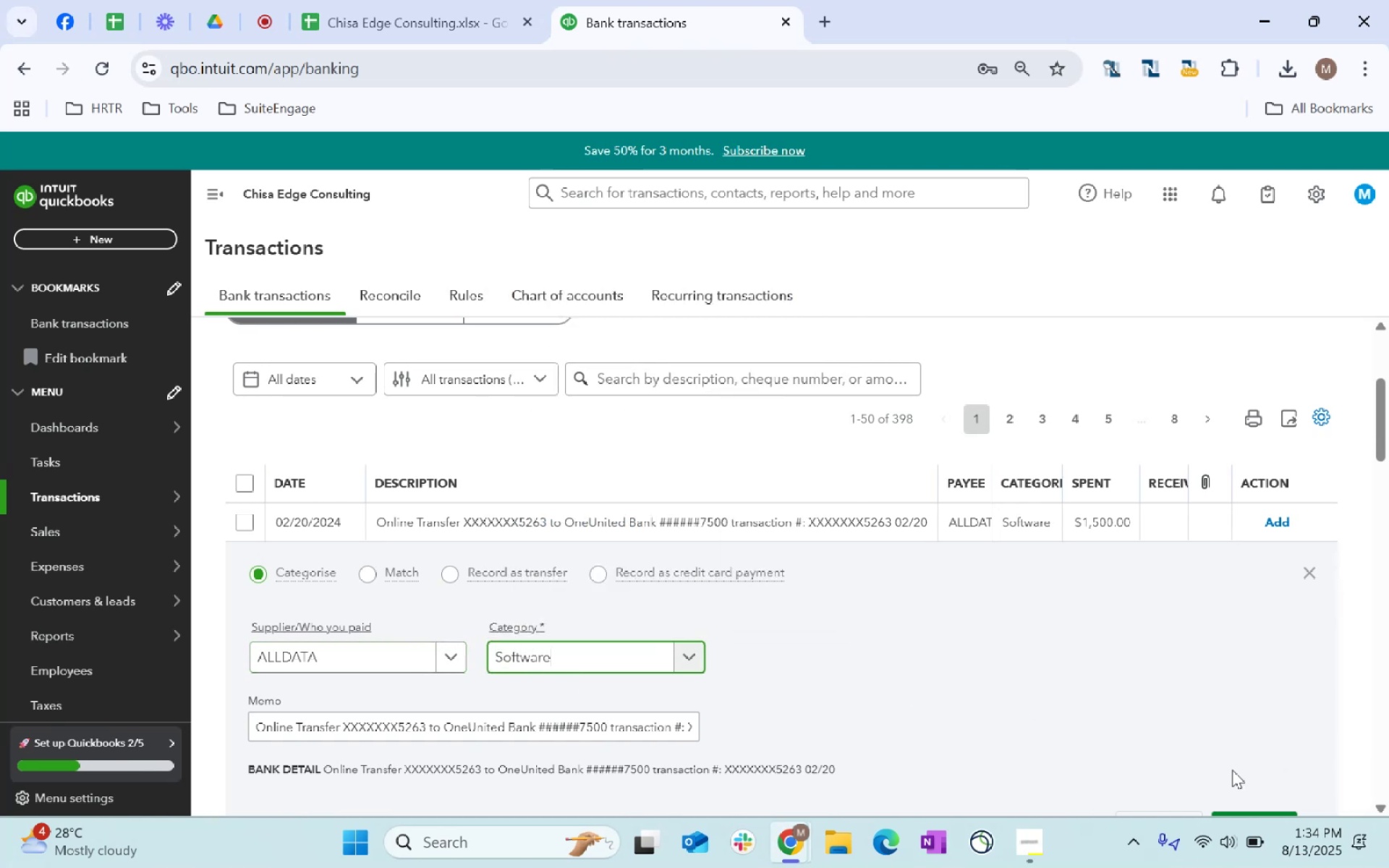 
scroll: coordinate [1202, 624], scroll_direction: down, amount: 1.0
 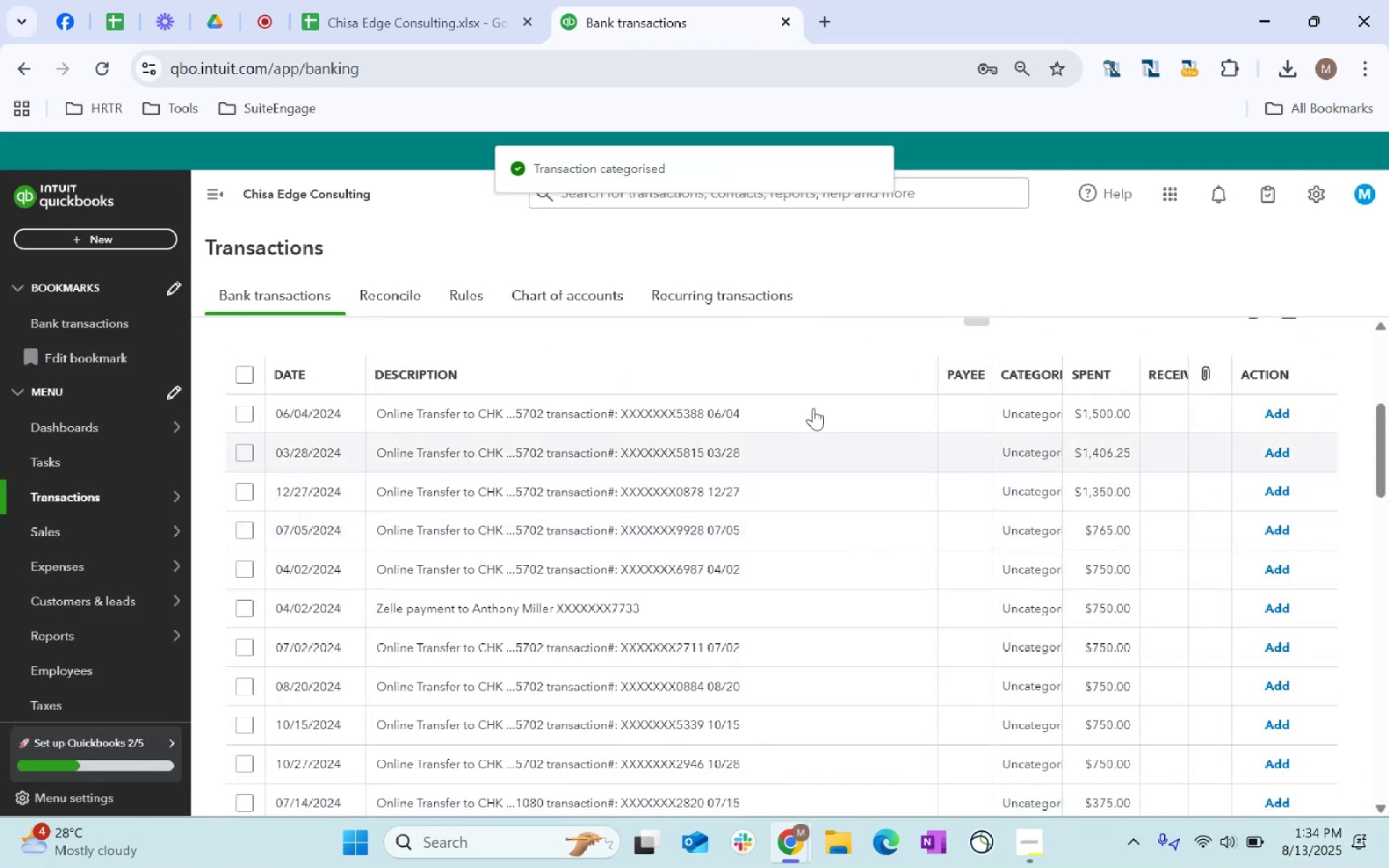 
left_click([977, 413])
 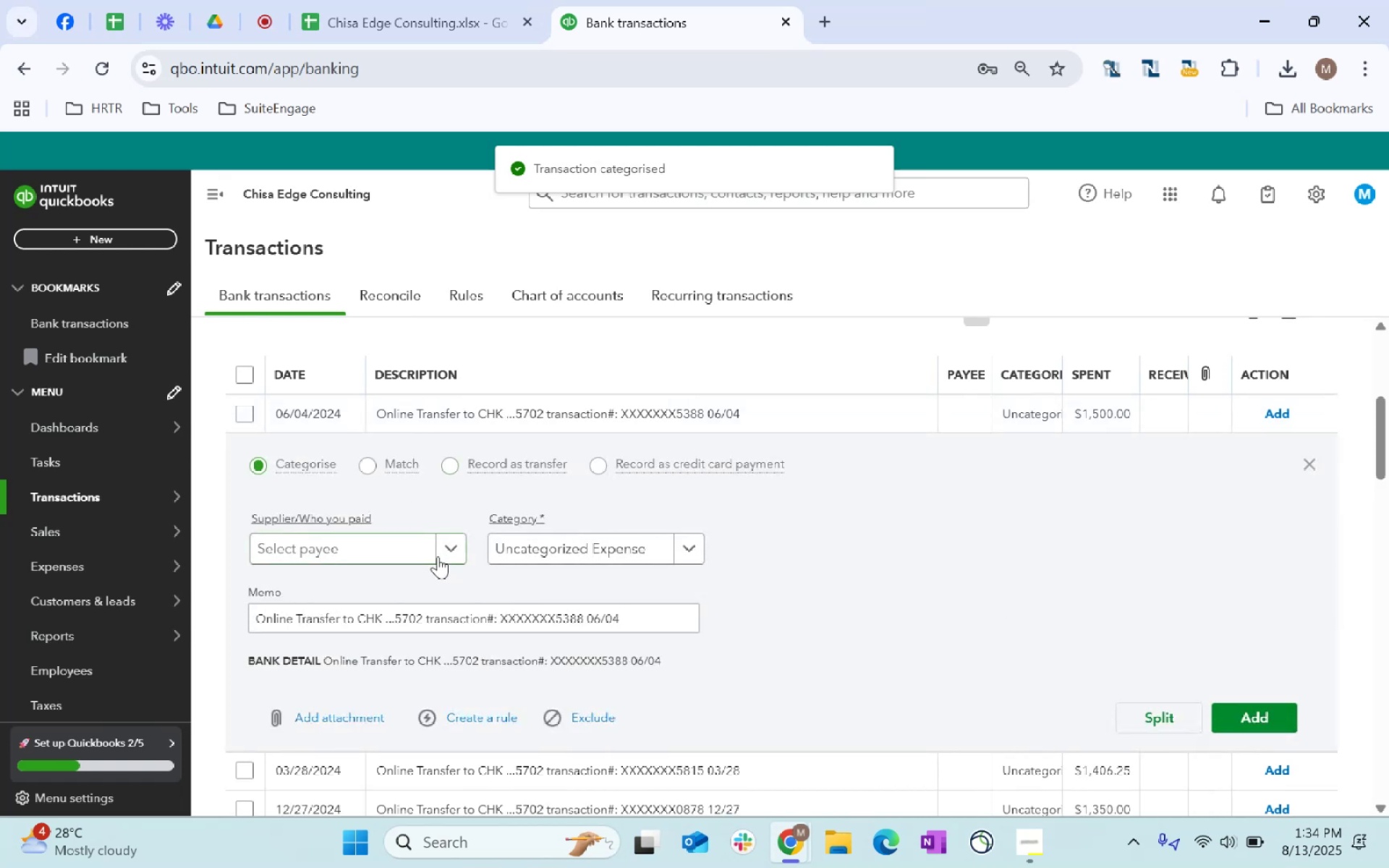 
left_click([389, 545])
 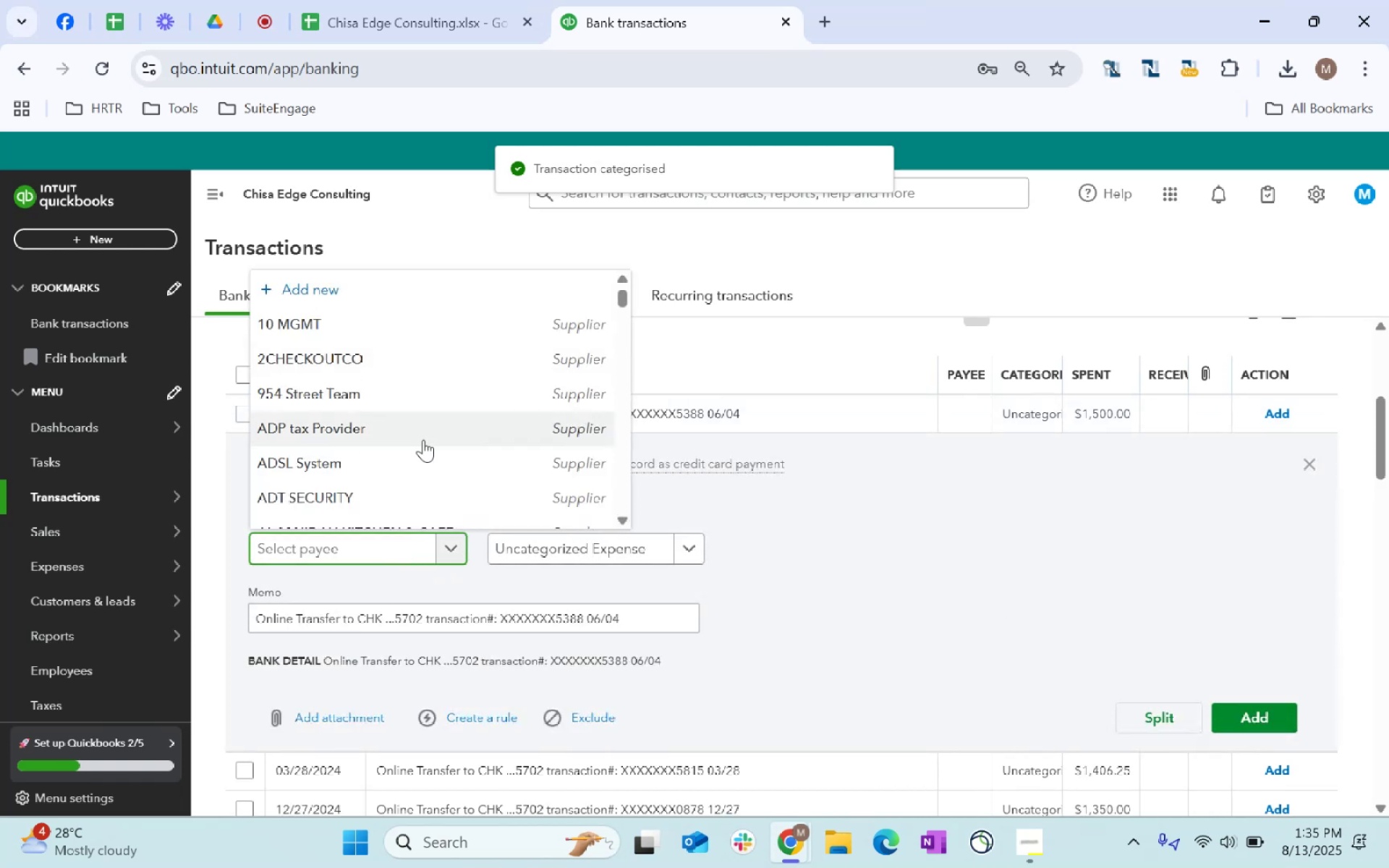 
scroll: coordinate [482, 441], scroll_direction: down, amount: 3.0
 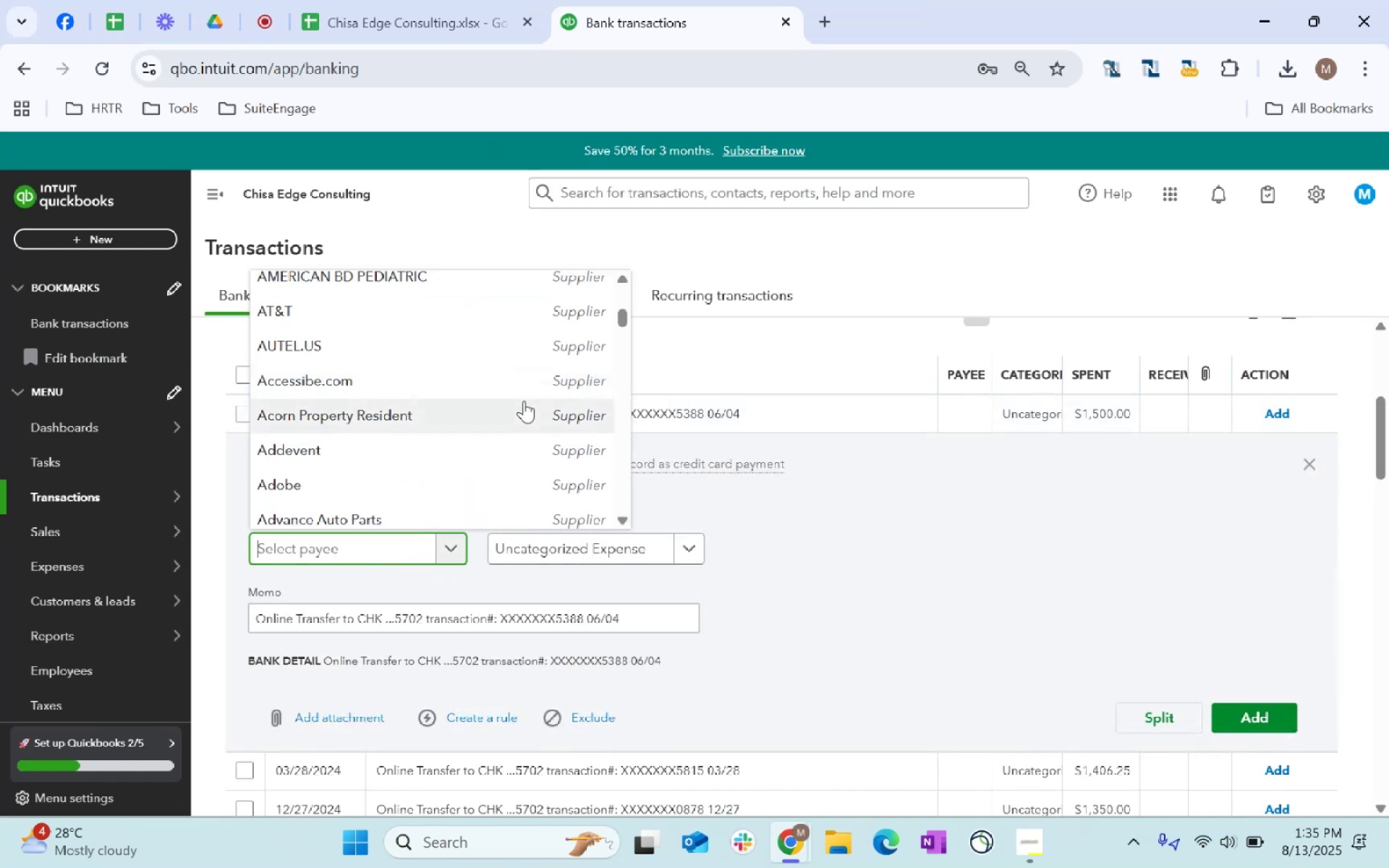 
type(Tmobile)
key(Tab)
type(telephone)
 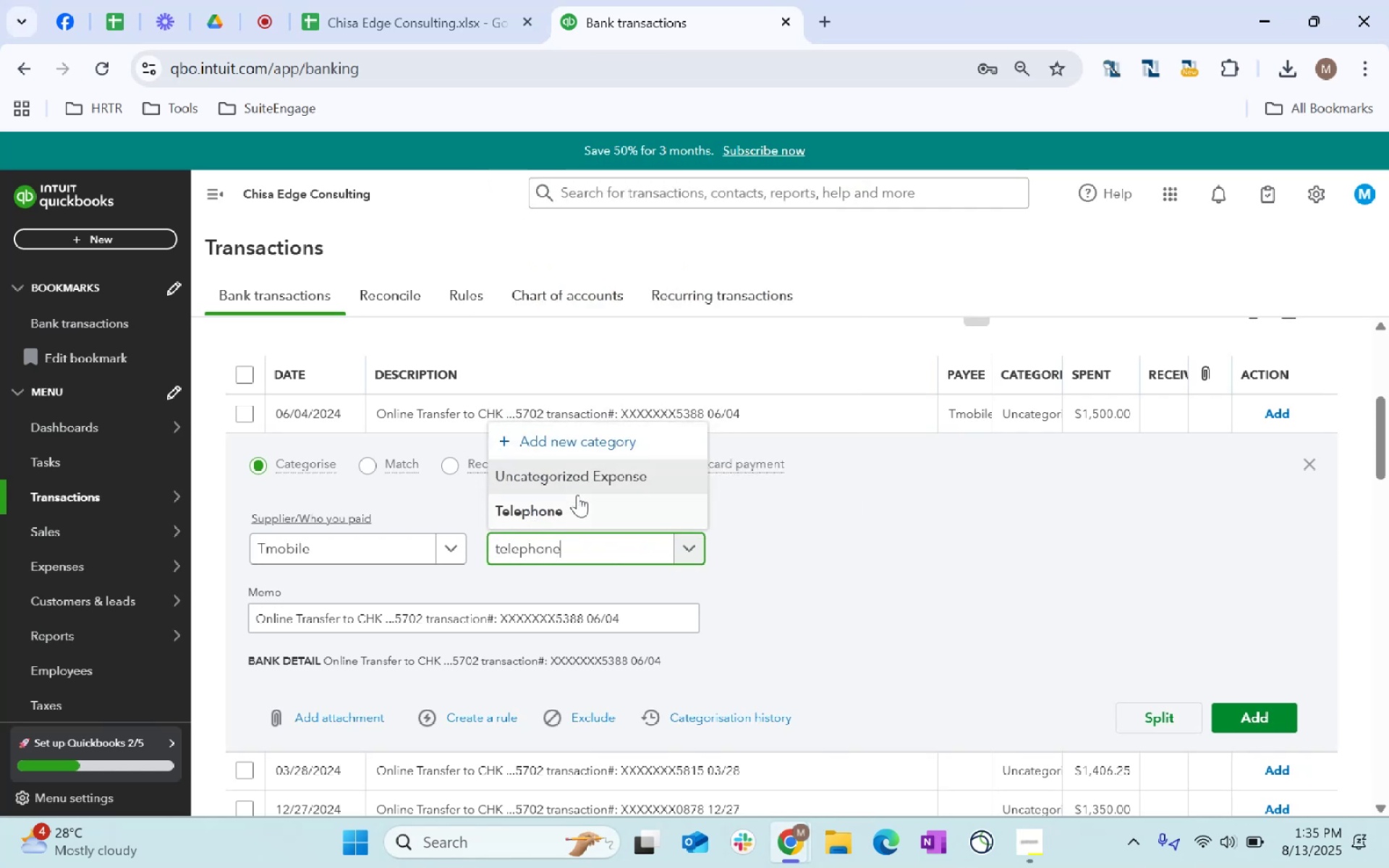 
left_click([577, 498])
 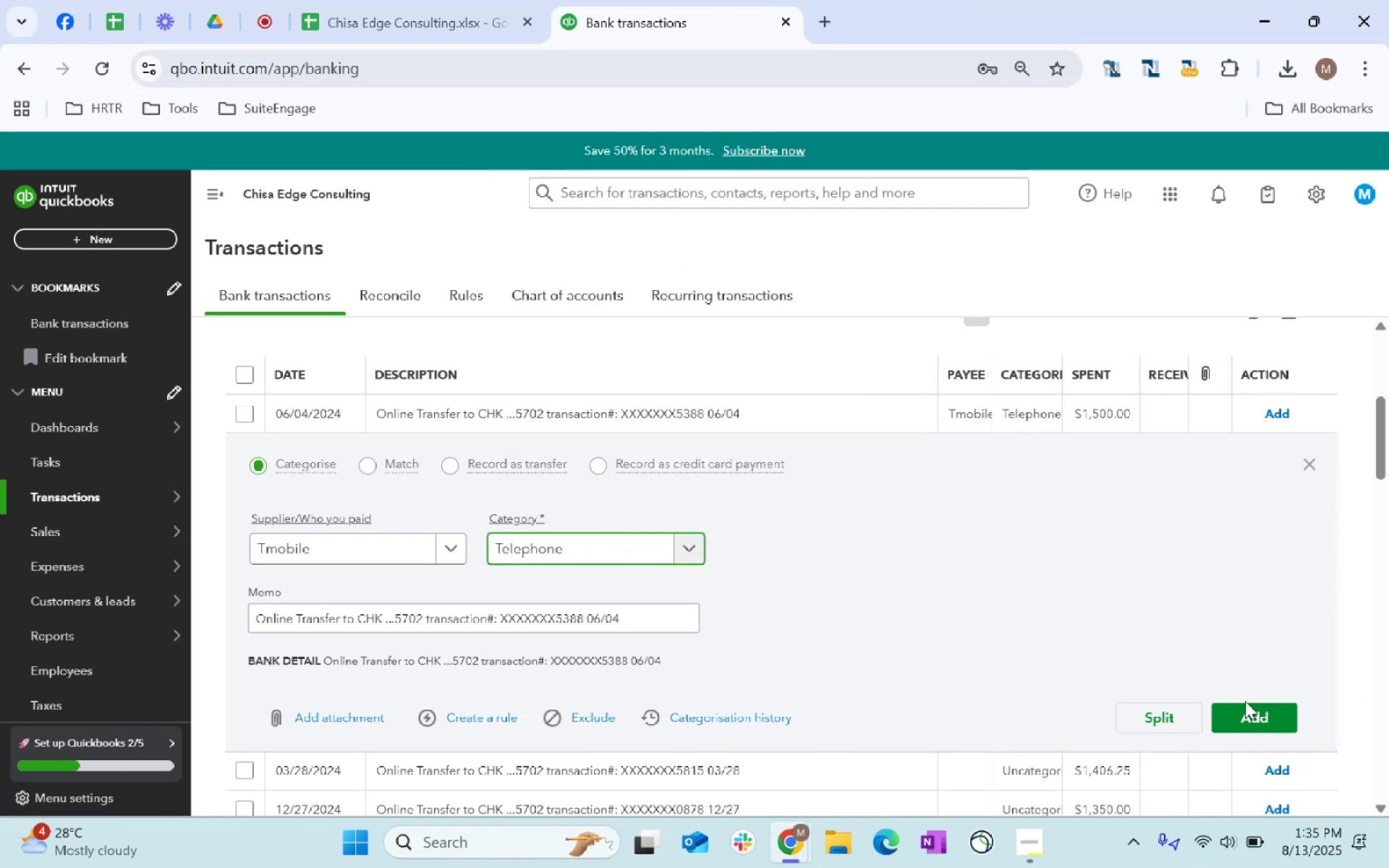 
left_click([1251, 707])
 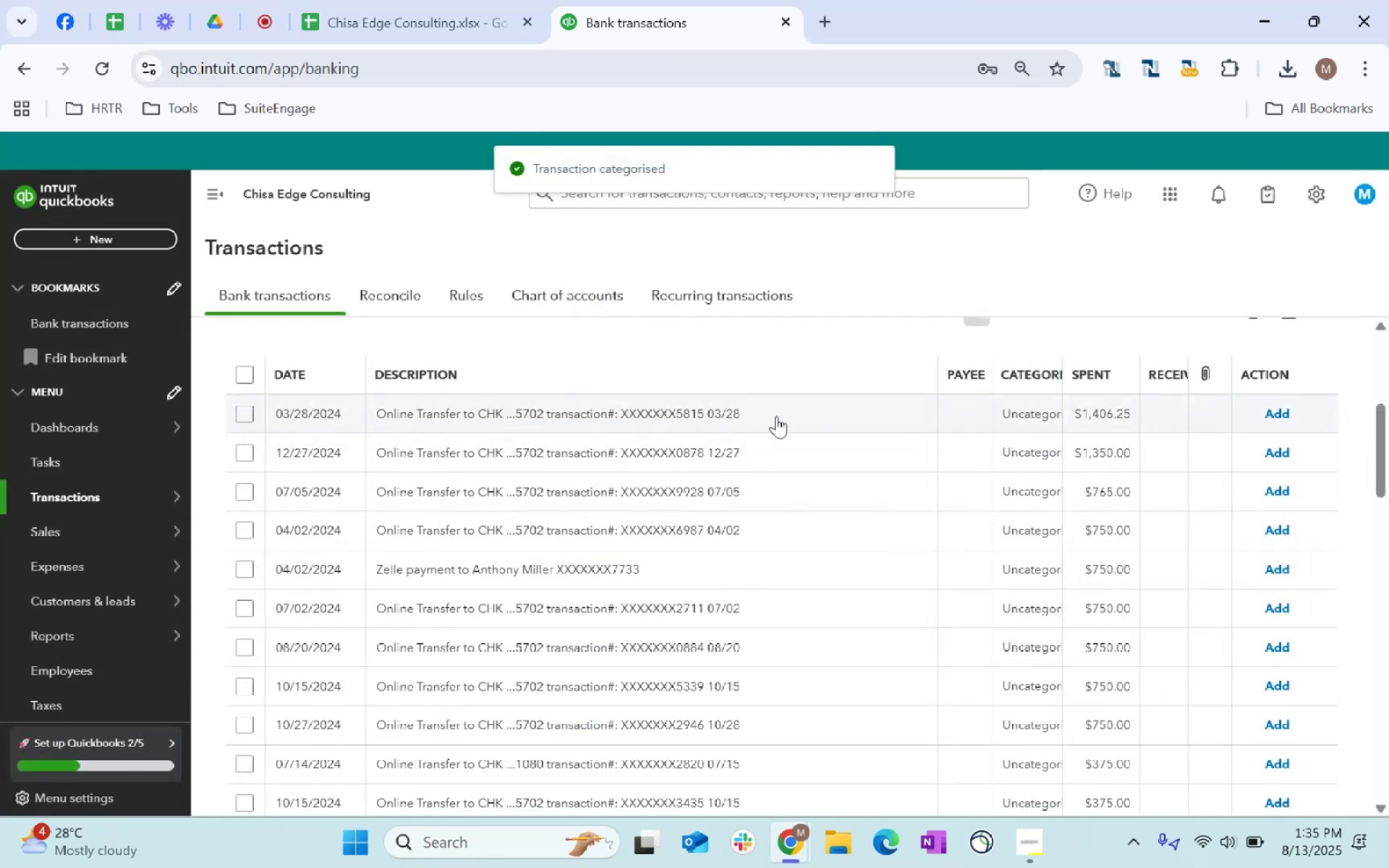 
left_click([1021, 424])
 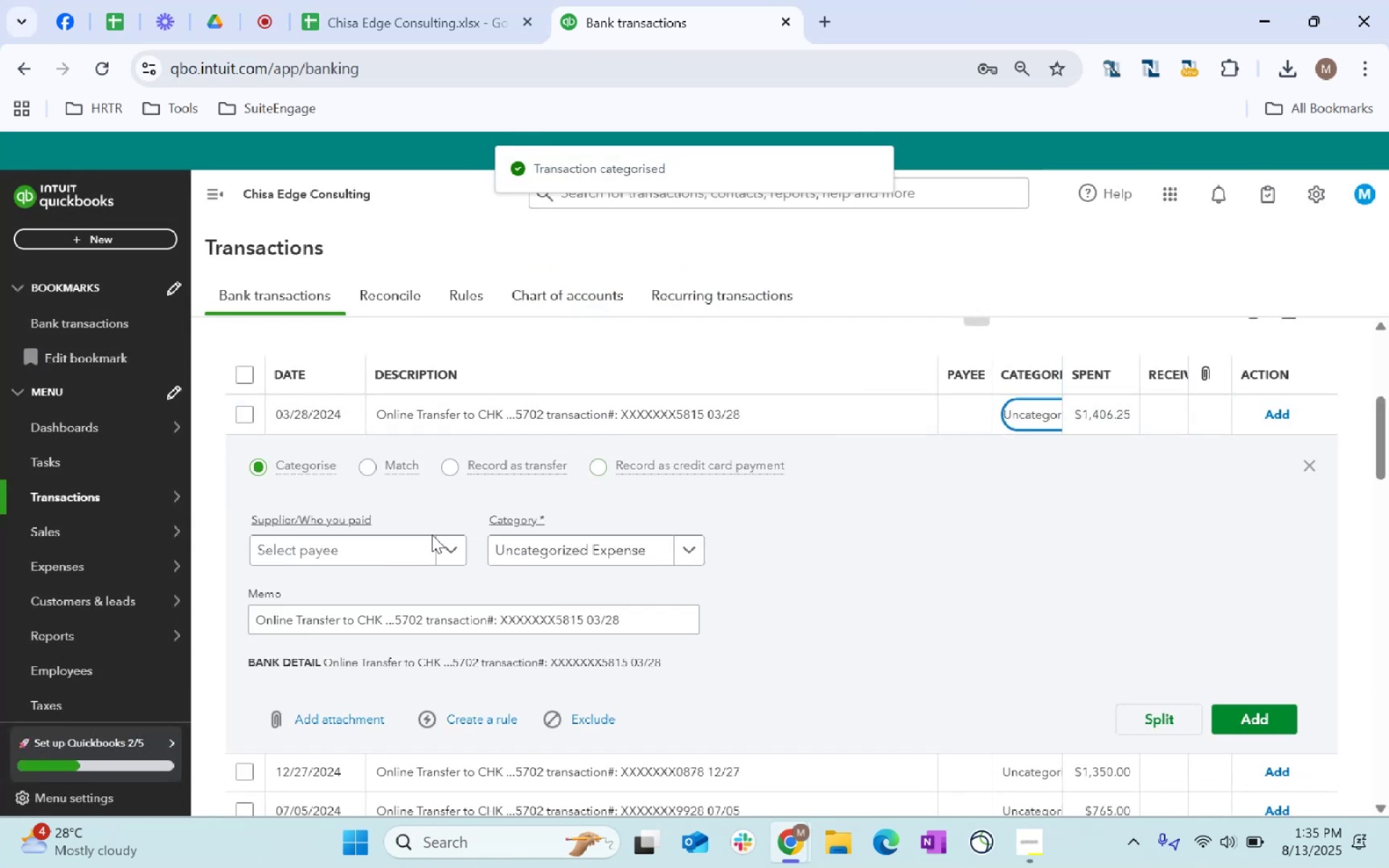 
left_click([362, 548])
 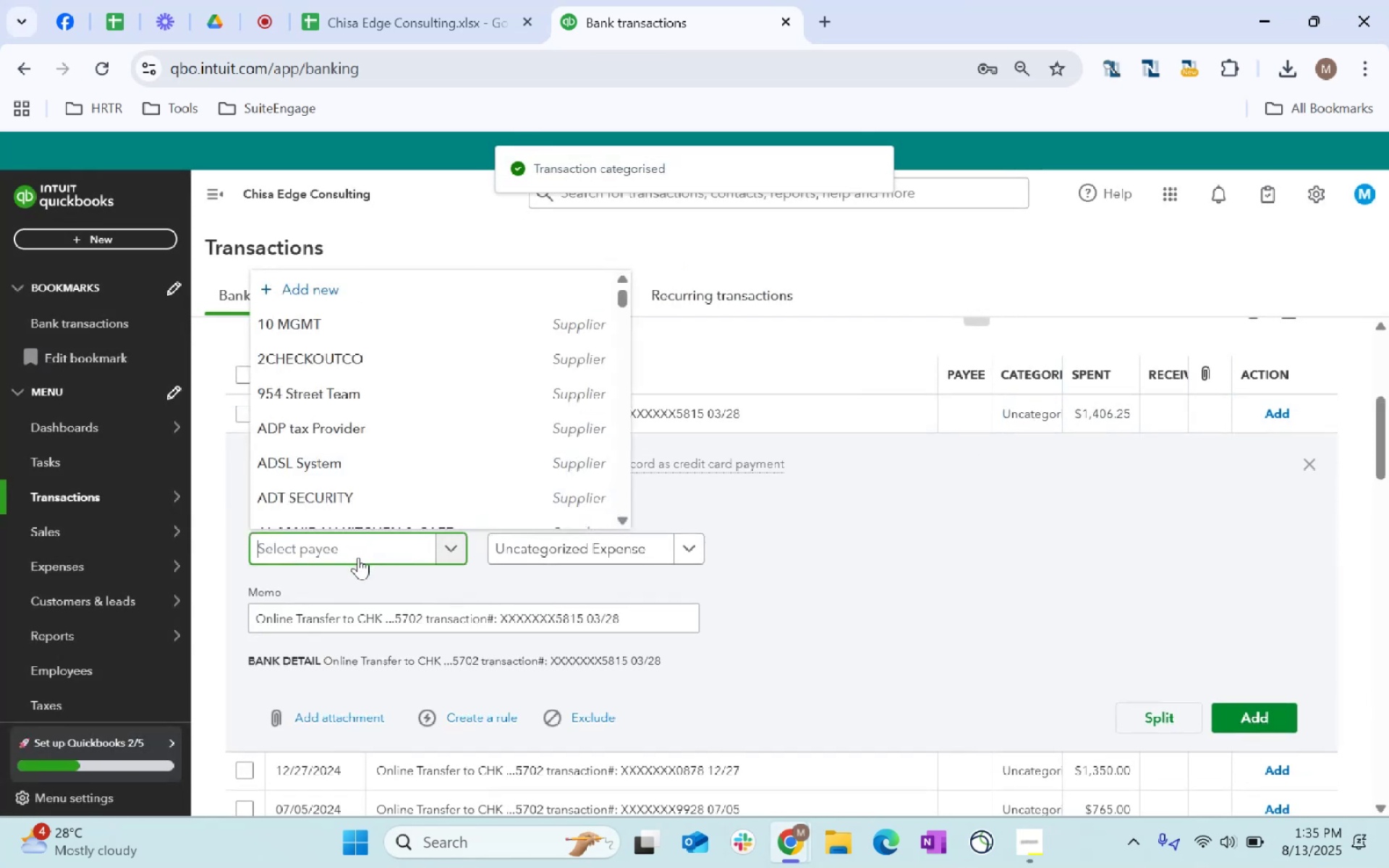 
type(Verizon)
key(Tab)
type(internet)
 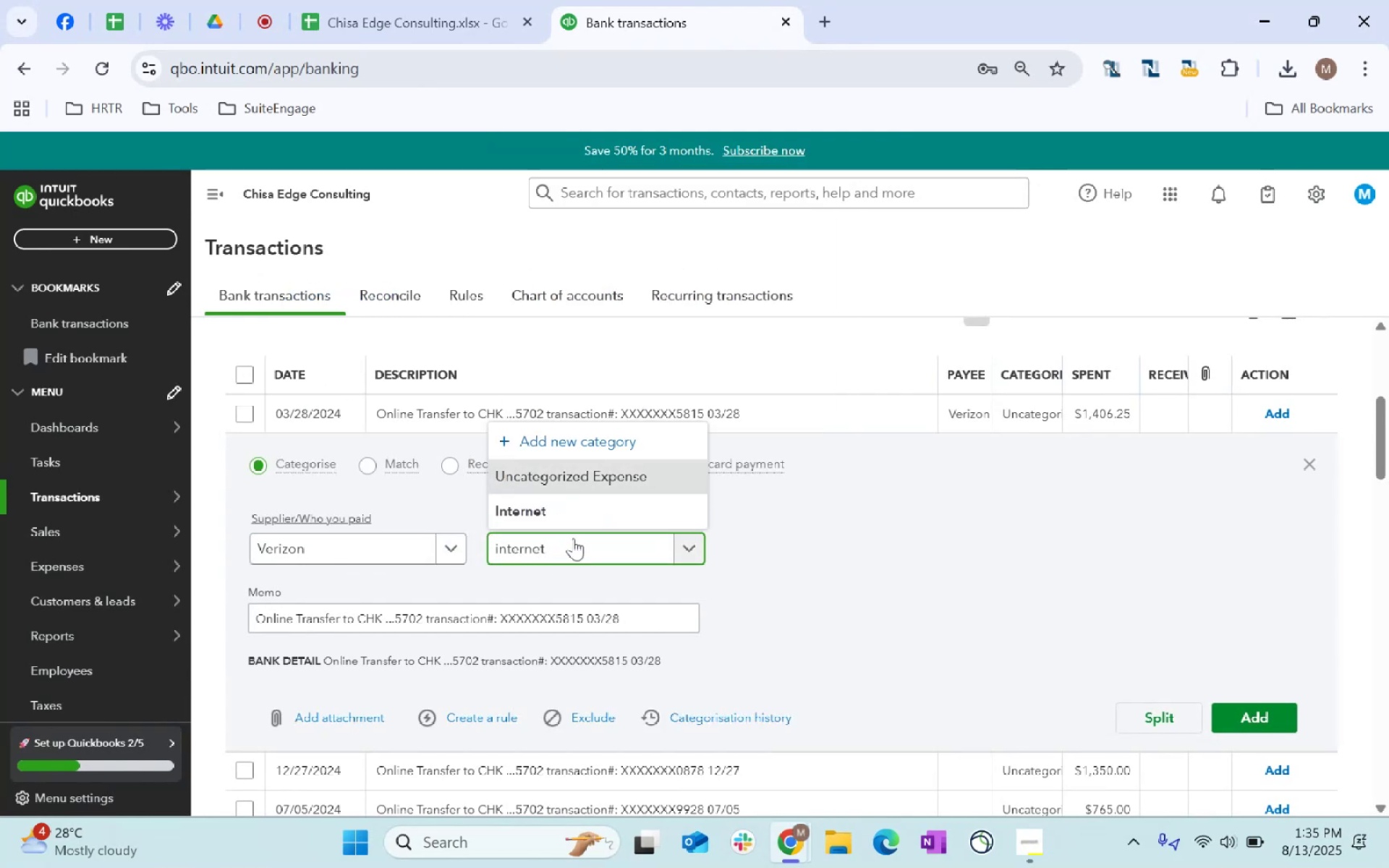 
left_click([592, 510])
 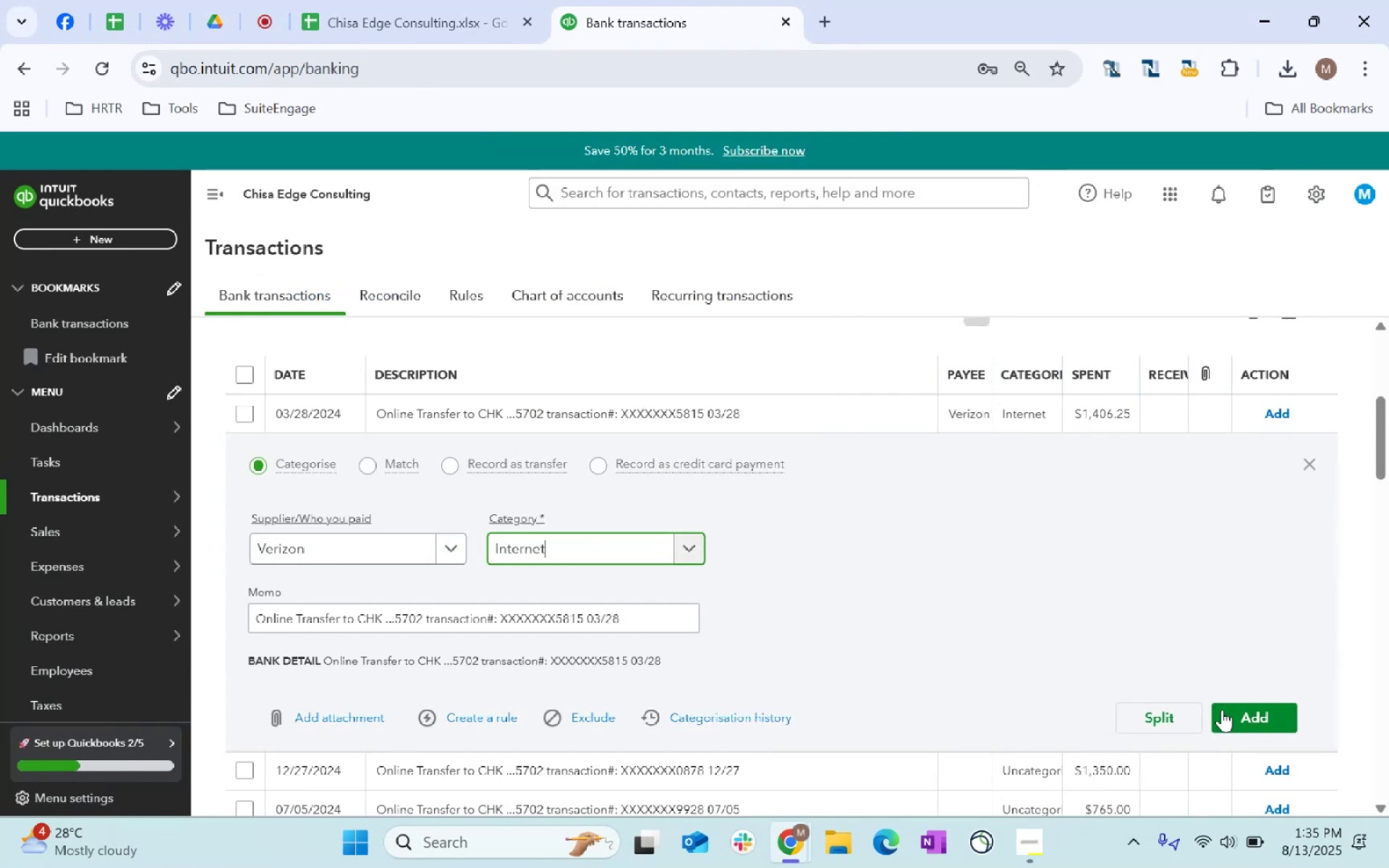 
left_click([1240, 716])
 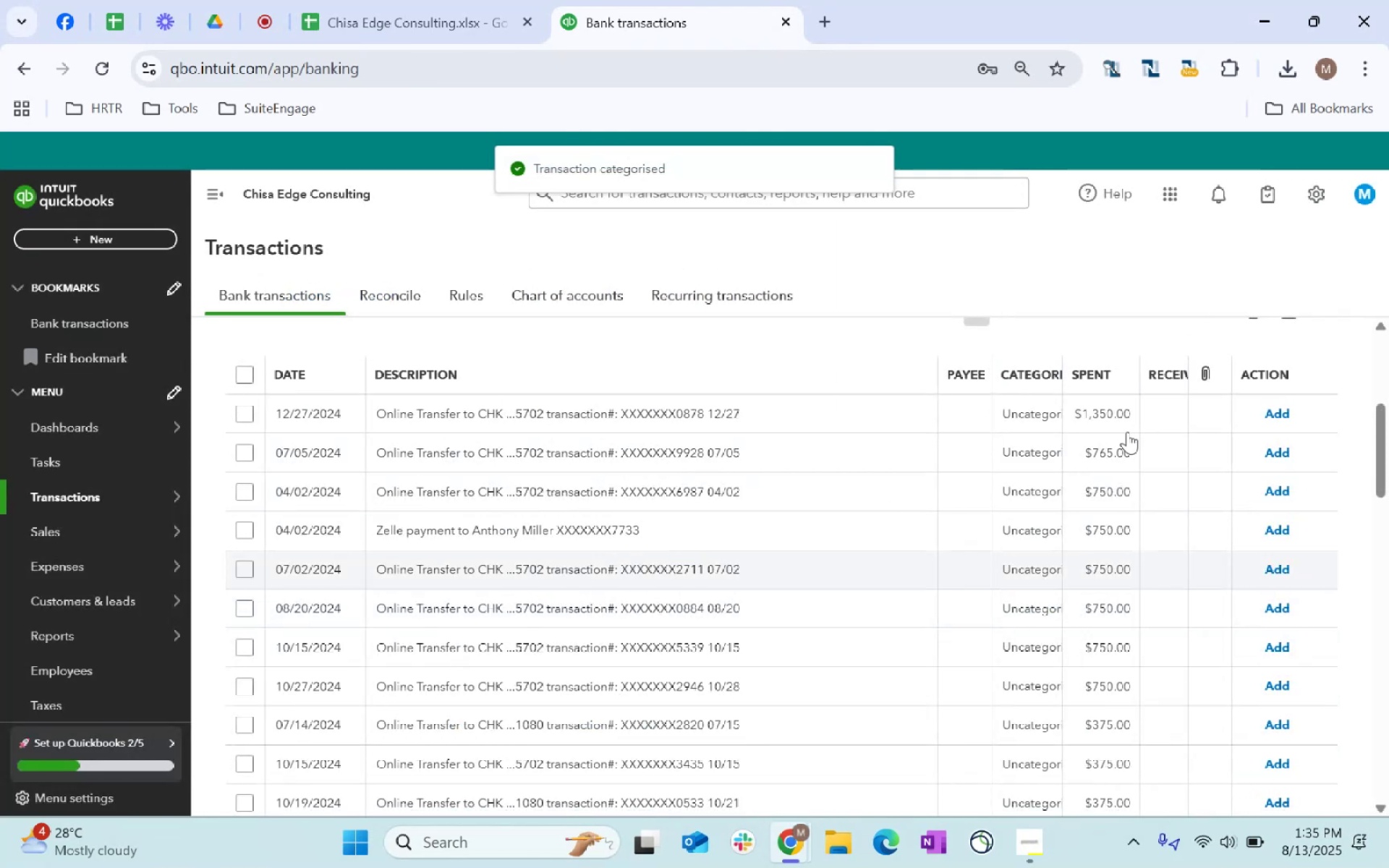 
left_click([964, 420])
 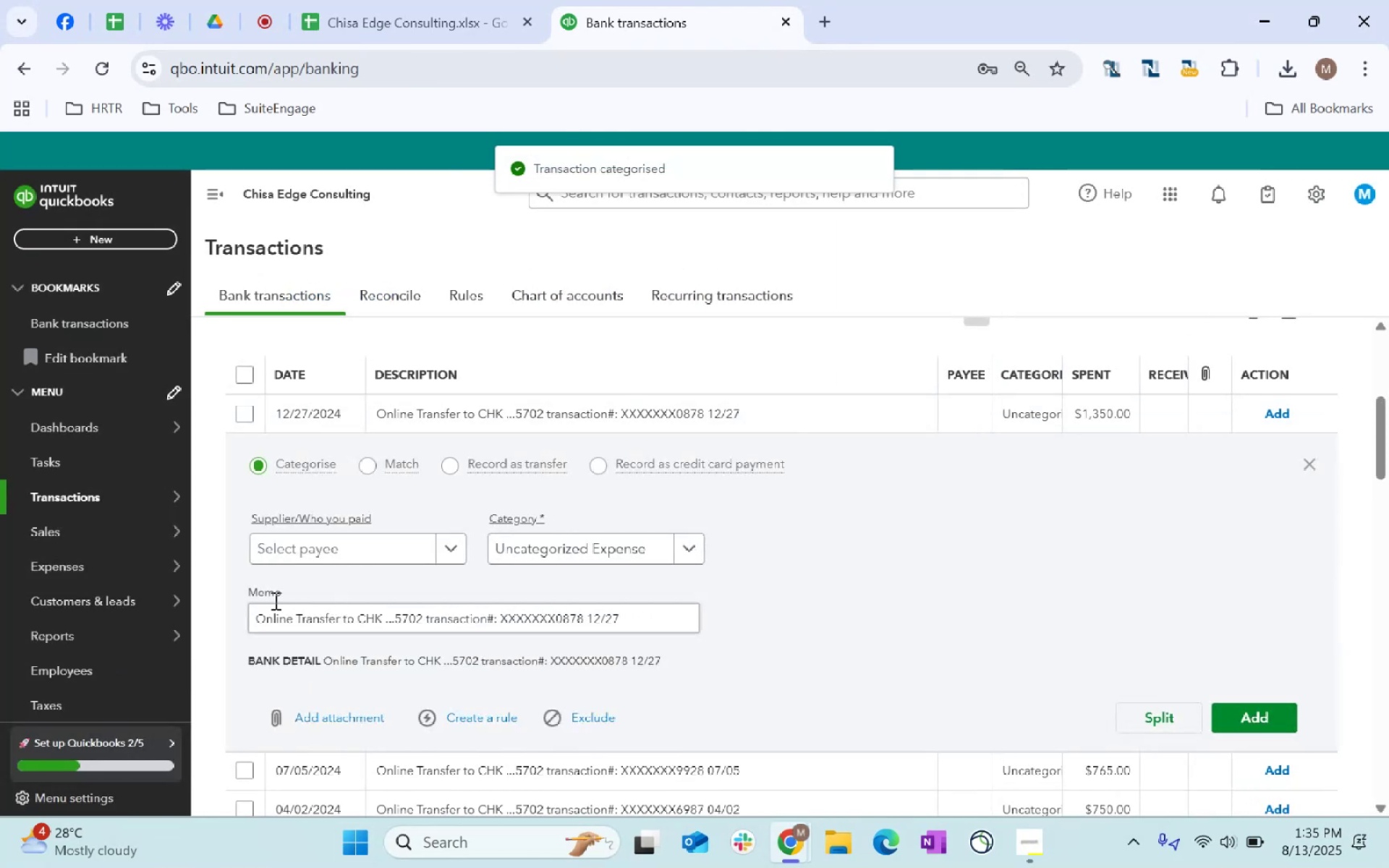 
left_click([347, 536])
 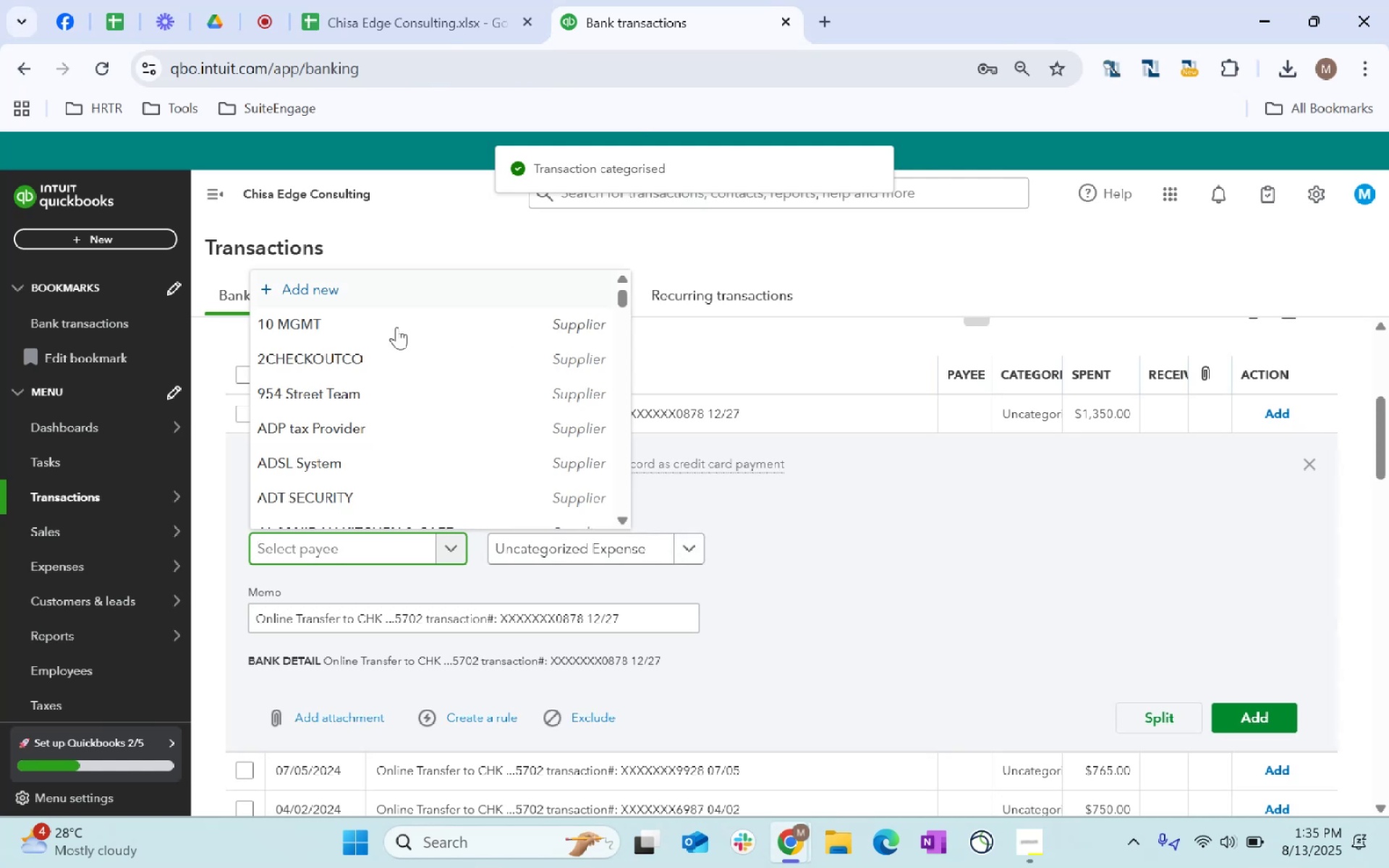 
scroll: coordinate [436, 399], scroll_direction: down, amount: 5.0
 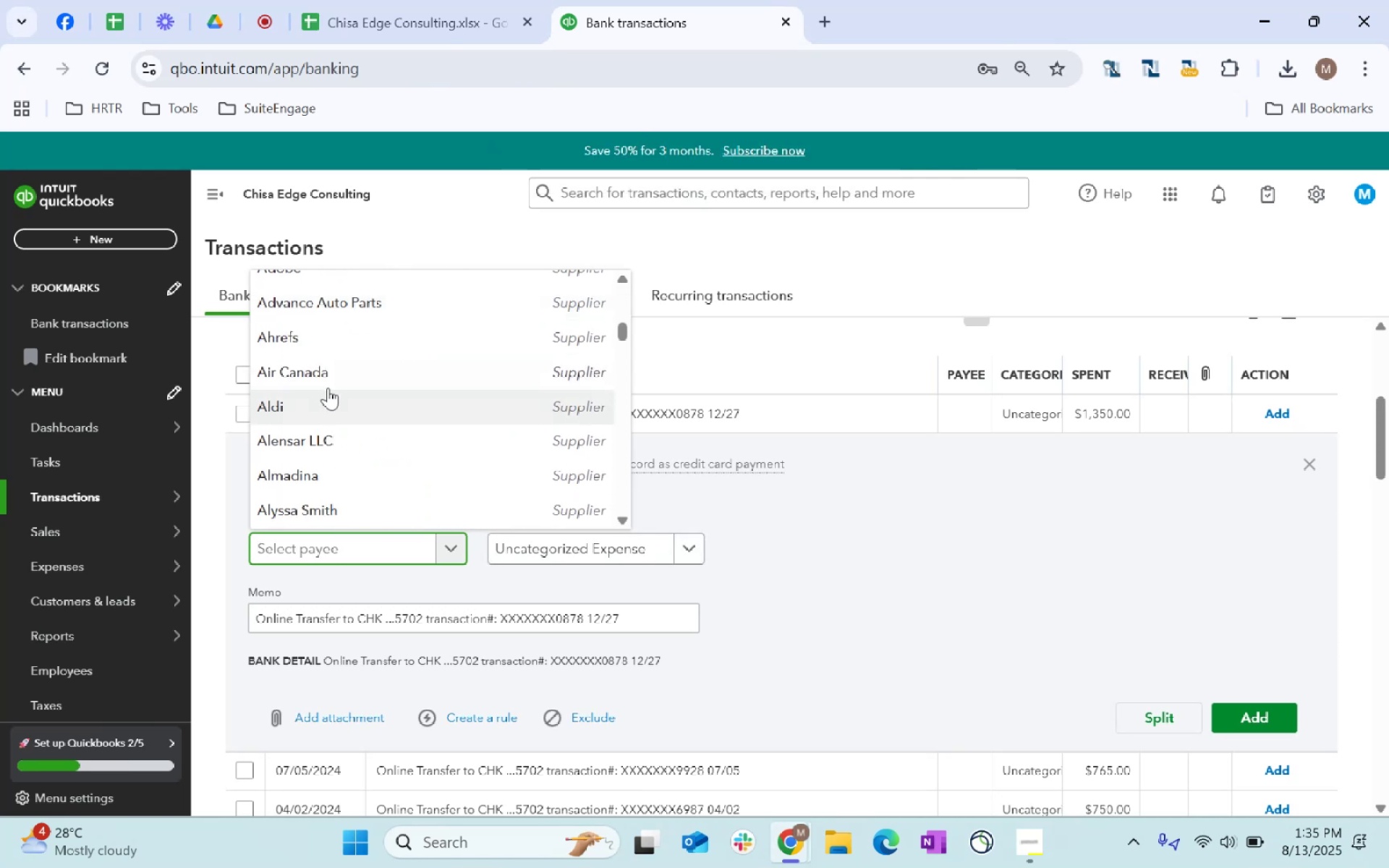 
left_click([342, 383])
 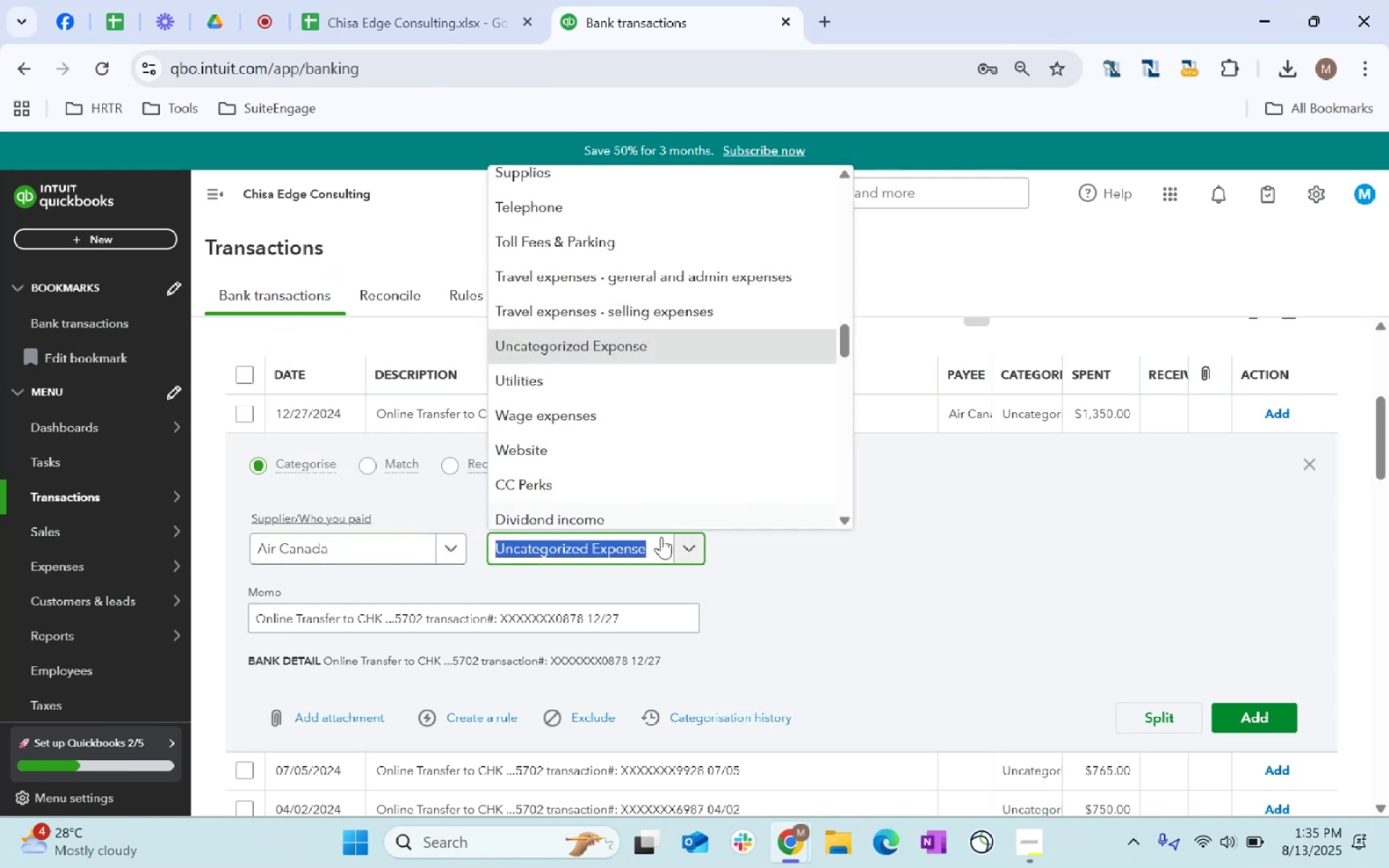 
type(travel)
 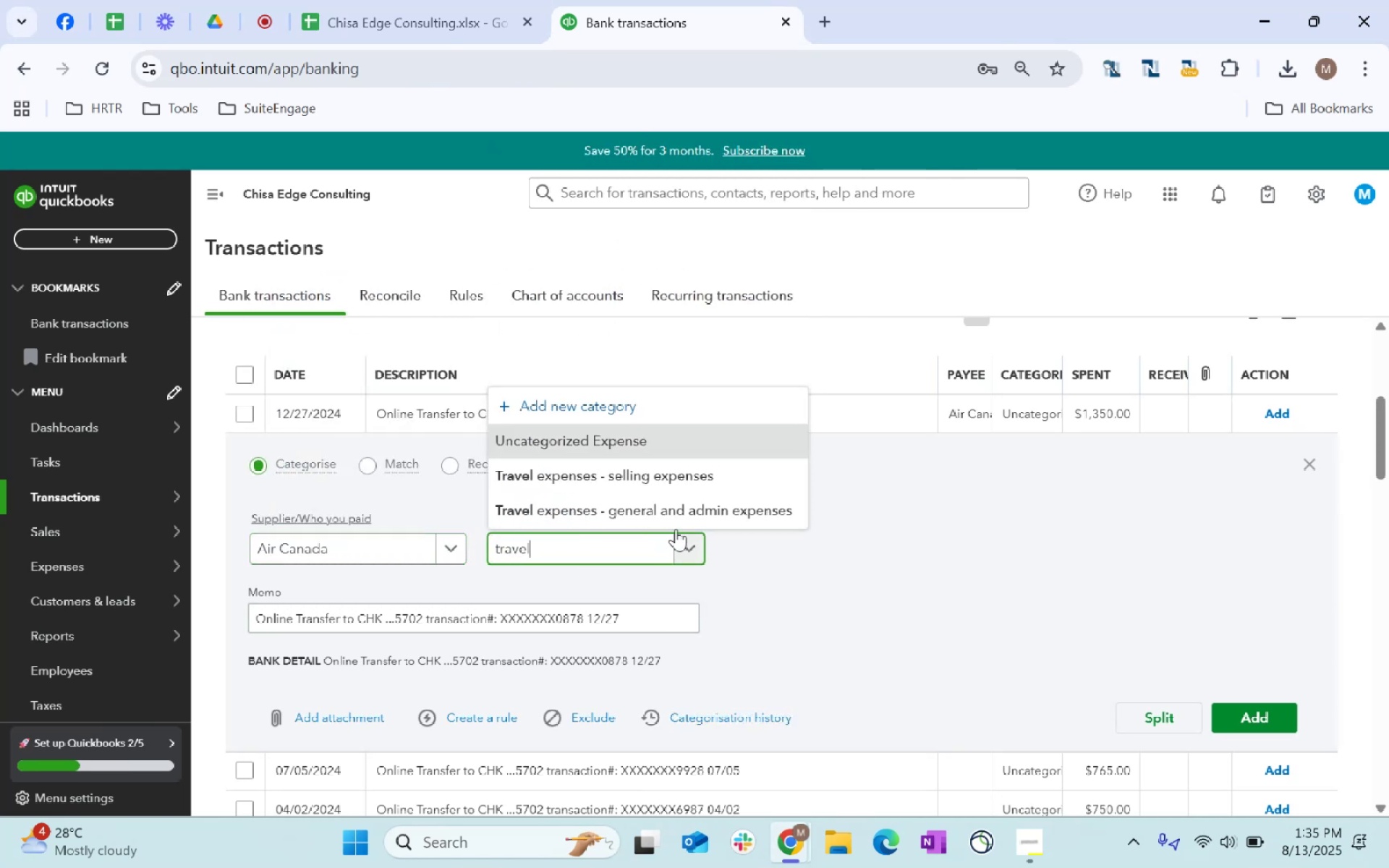 
left_click([675, 513])
 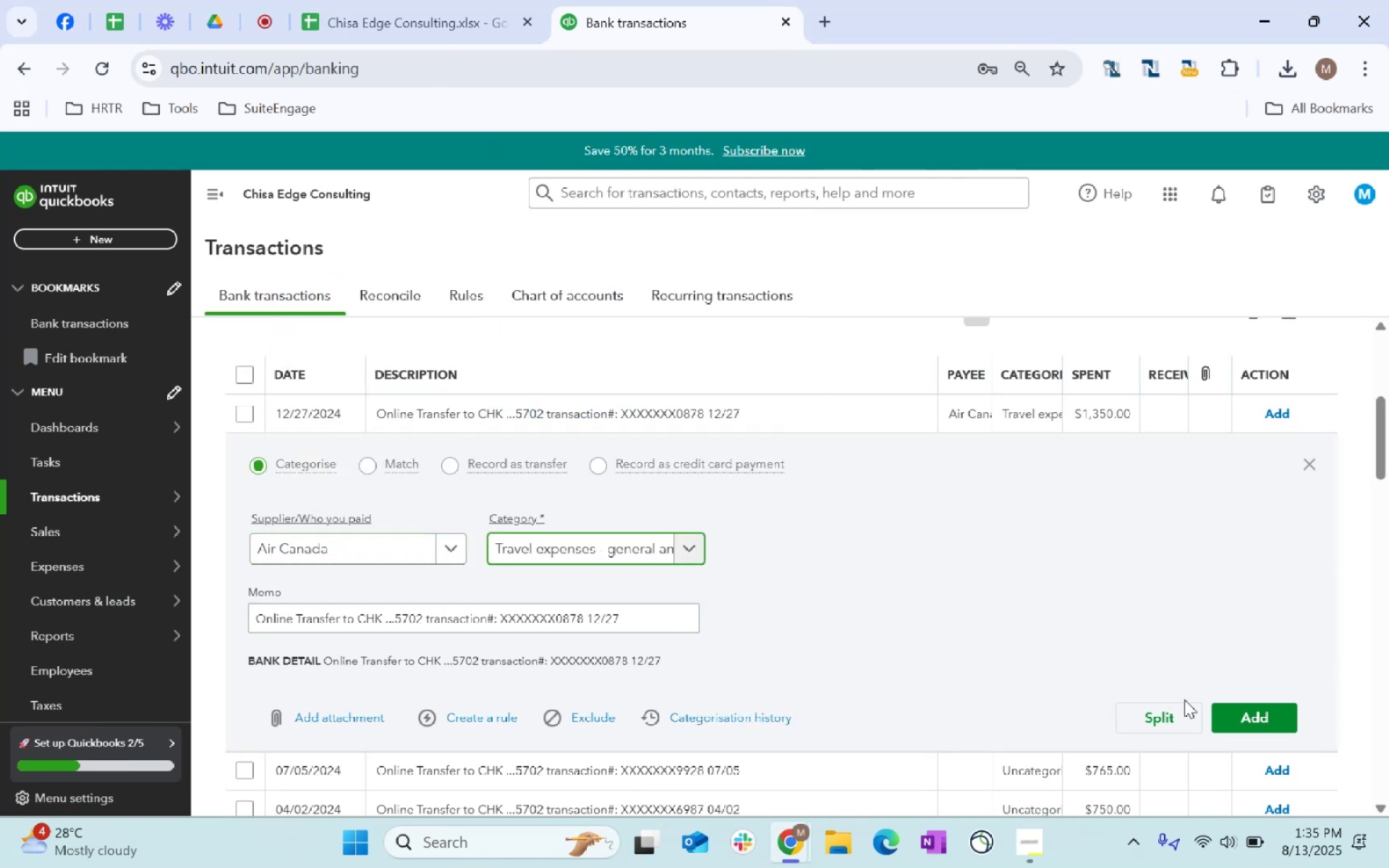 
left_click([1252, 718])
 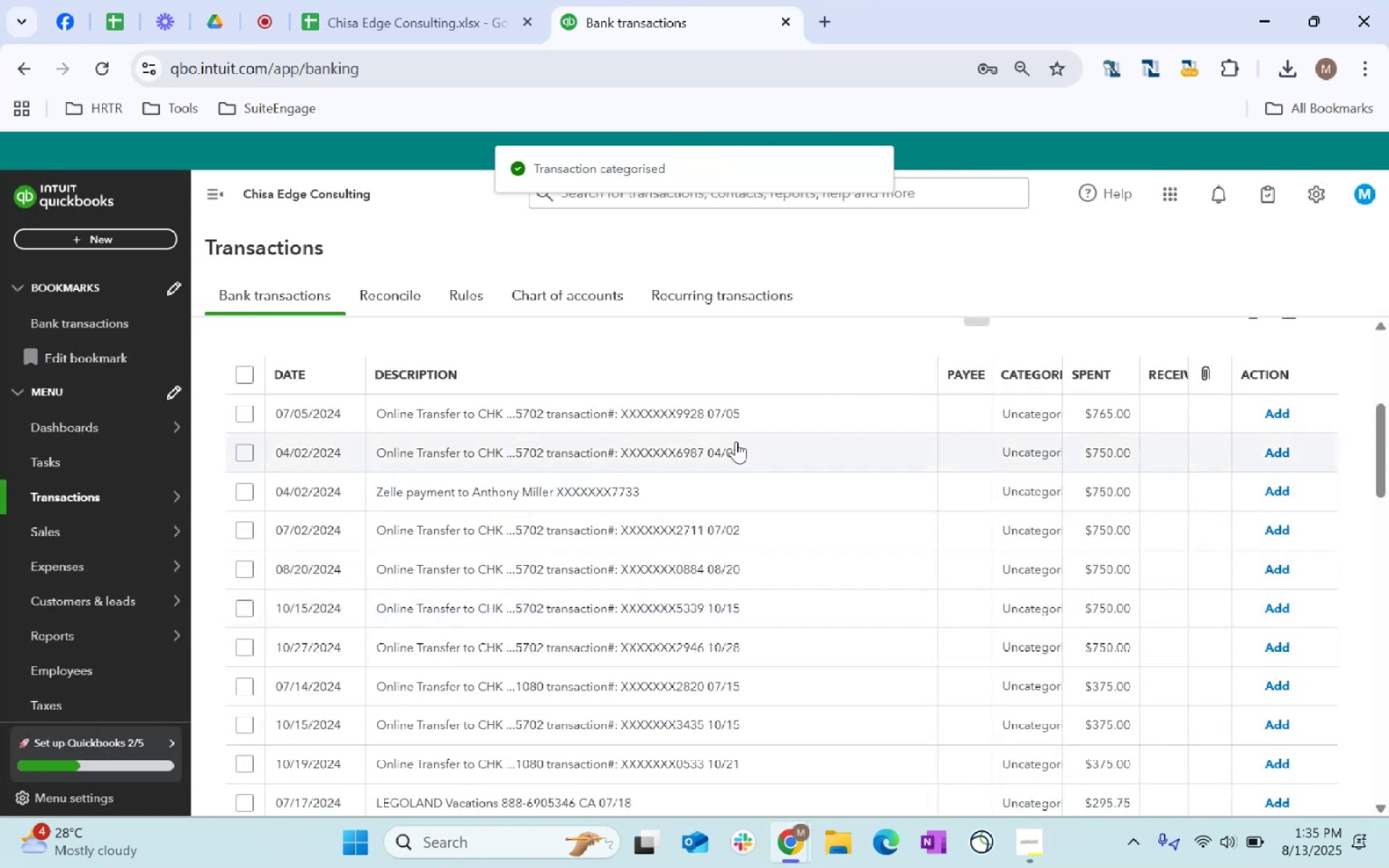 
scroll: coordinate [930, 583], scroll_direction: down, amount: 39.0
 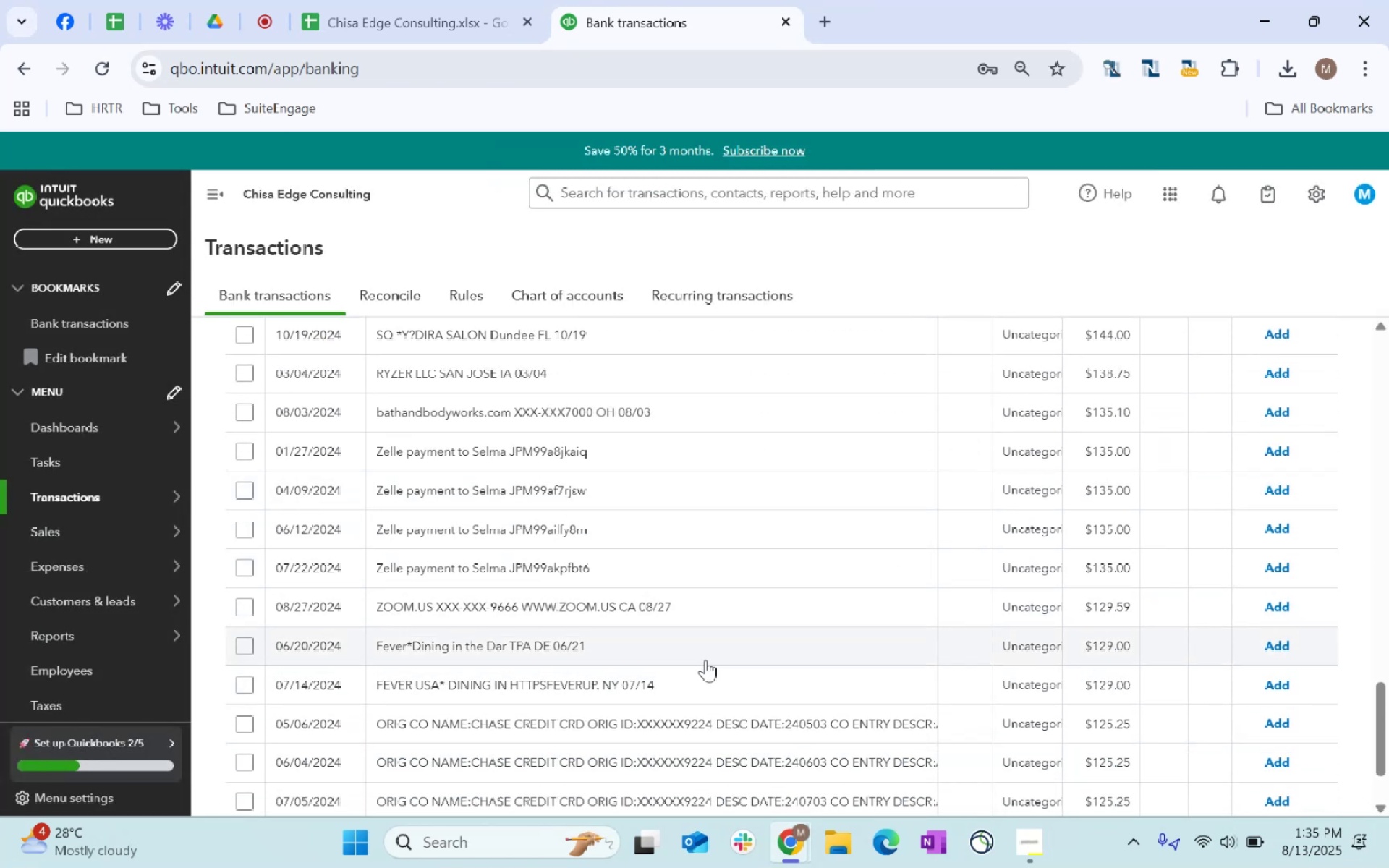 
wait(5.02)
 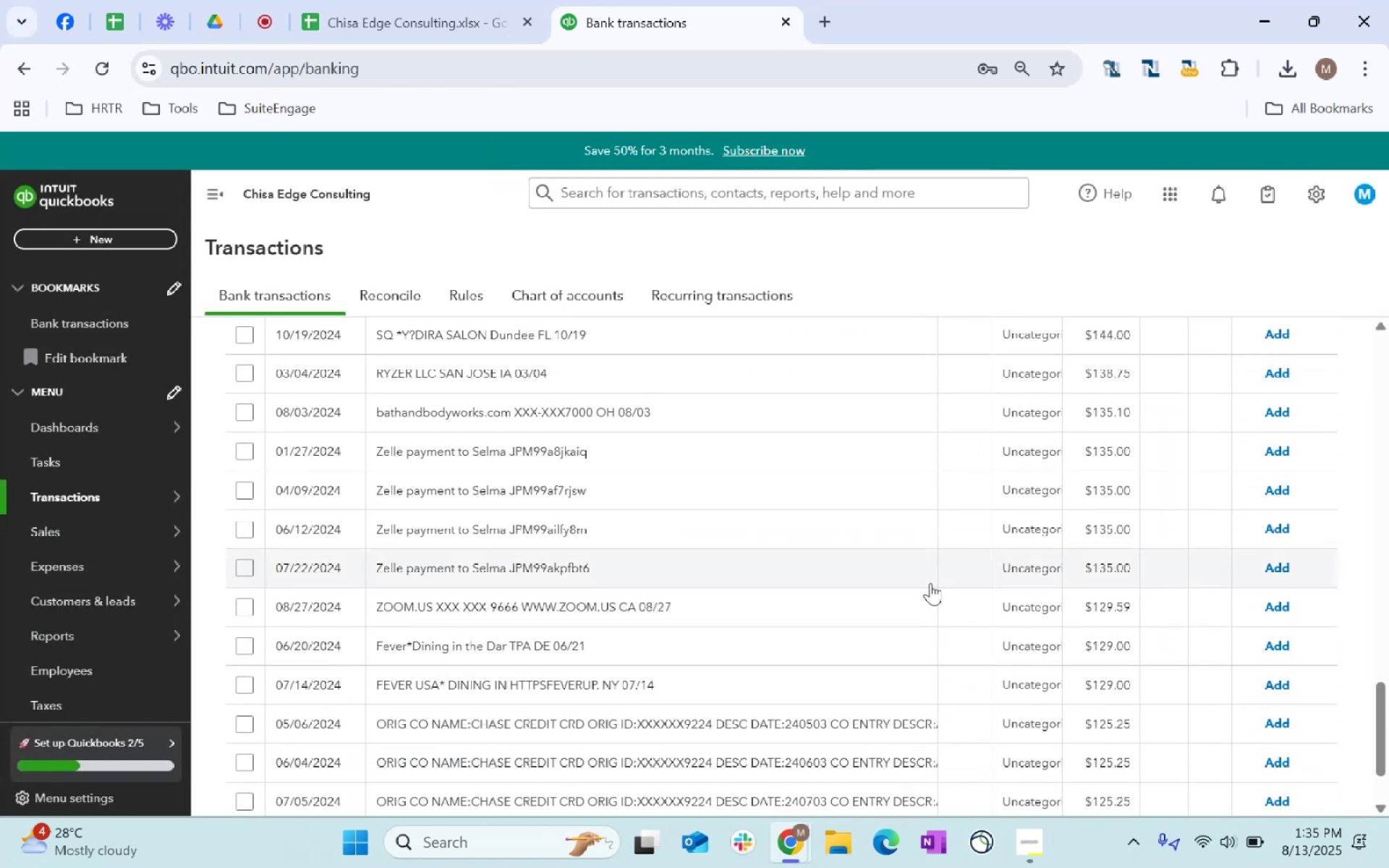 
left_click([237, 454])
 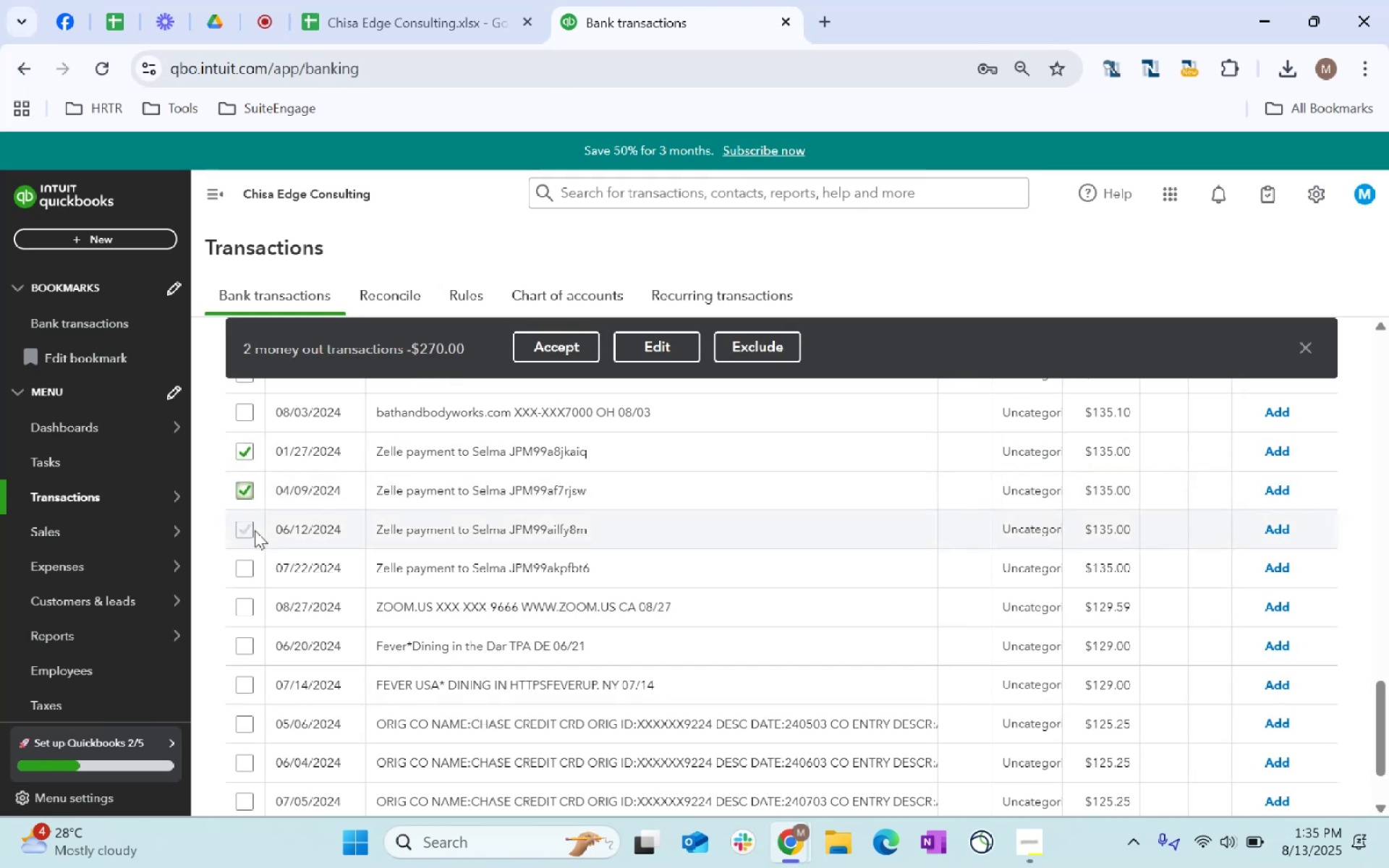 
left_click([249, 529])
 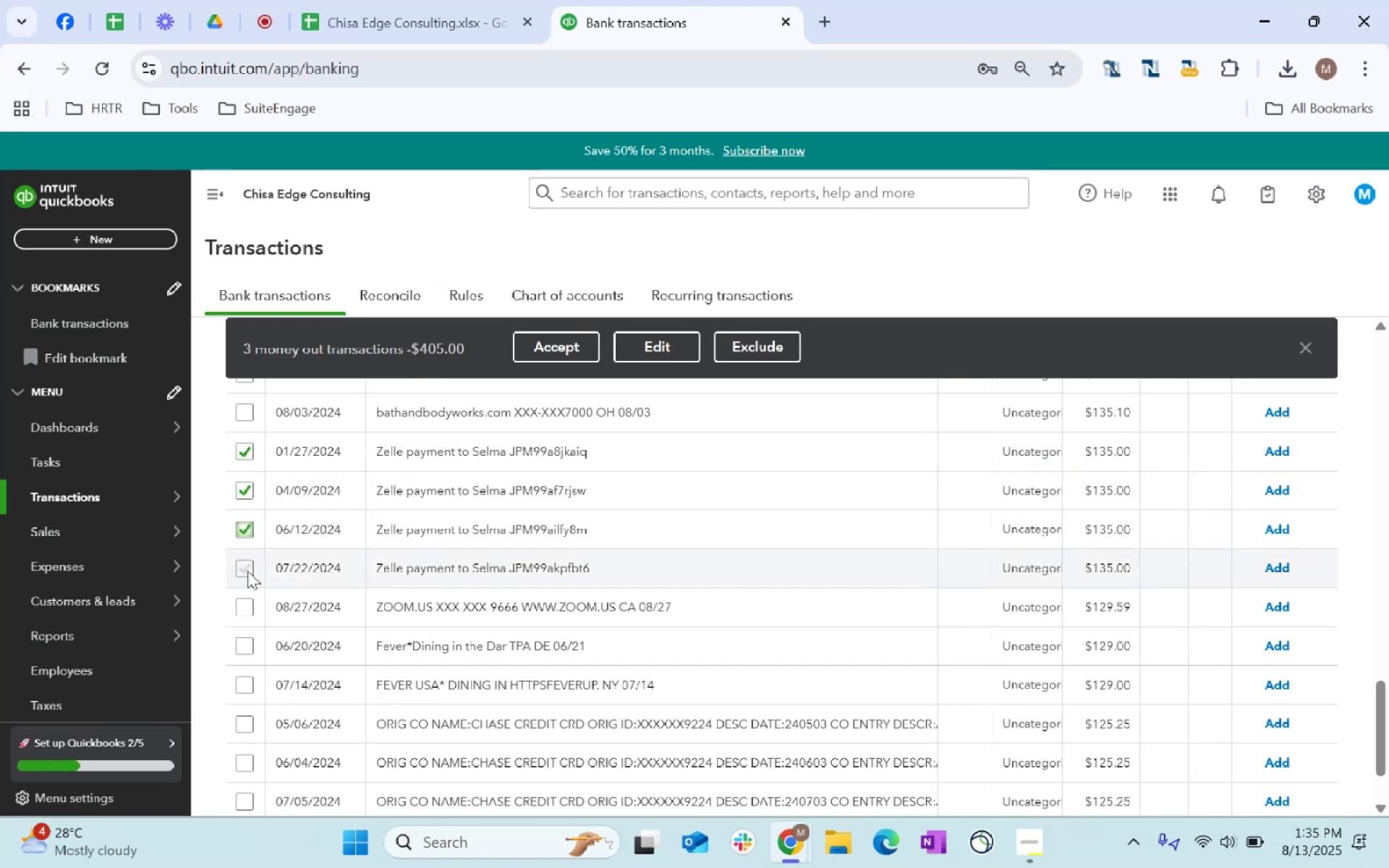 
left_click([247, 571])
 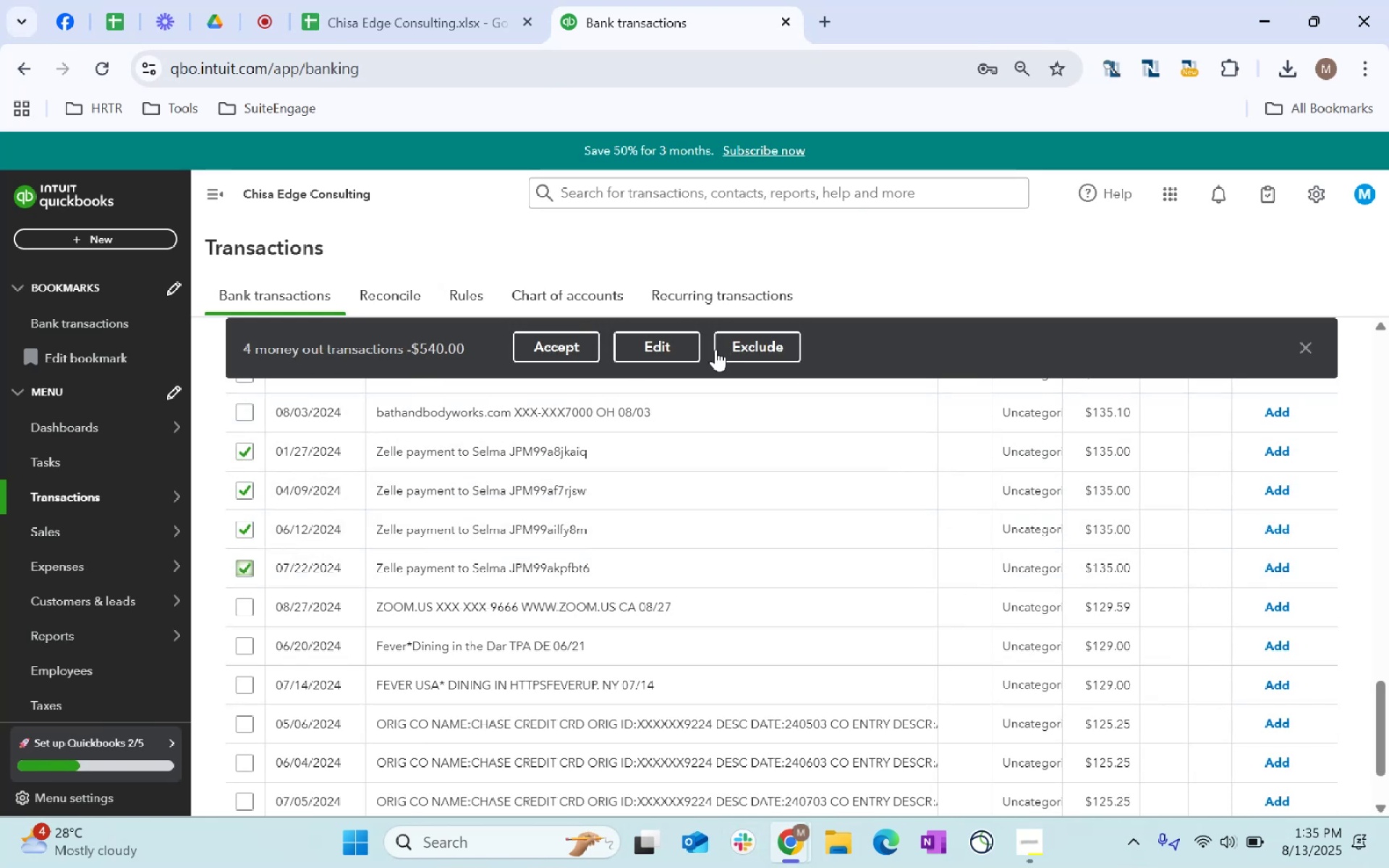 
left_click([687, 336])
 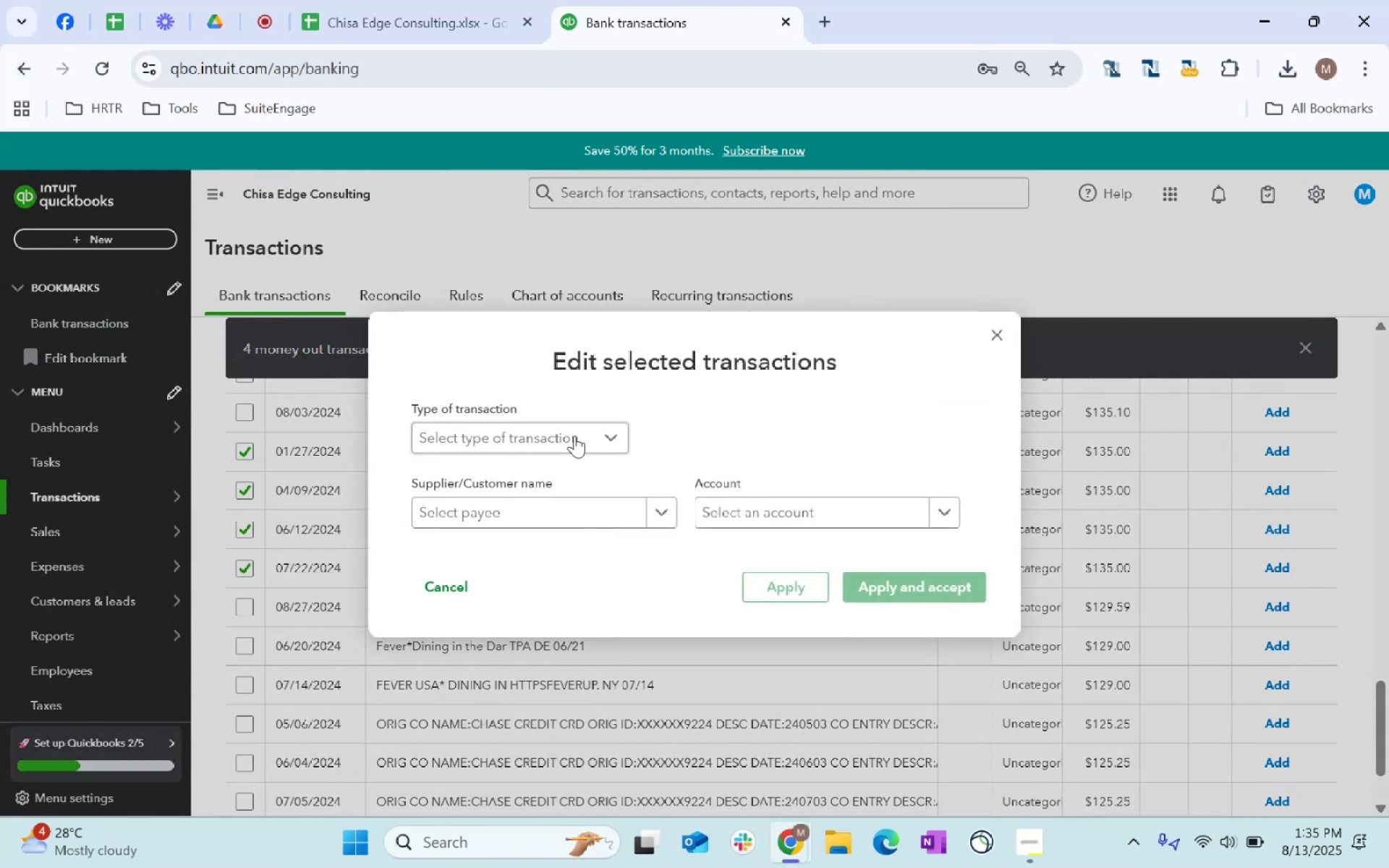 
left_click([574, 438])
 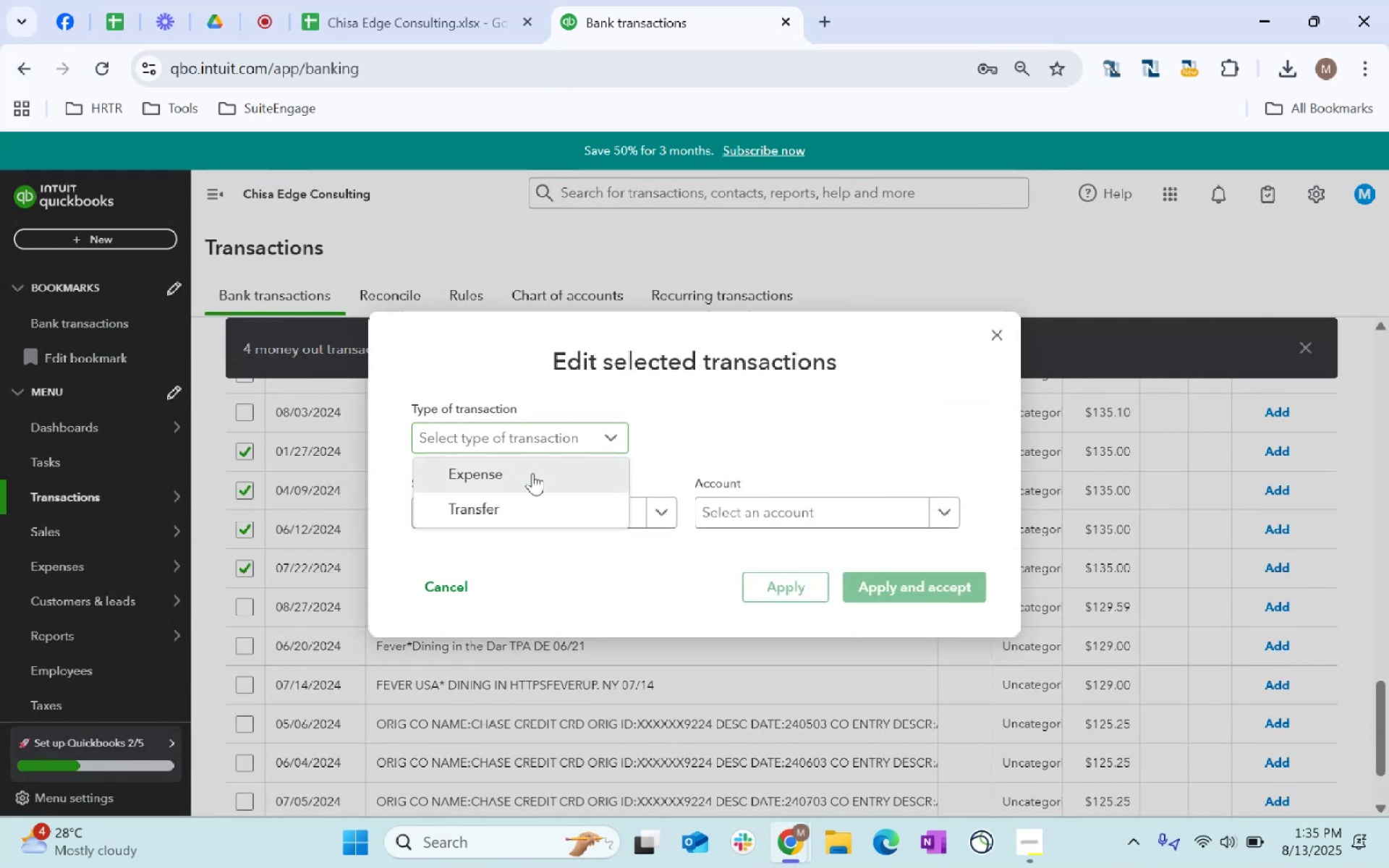 
double_click([542, 522])
 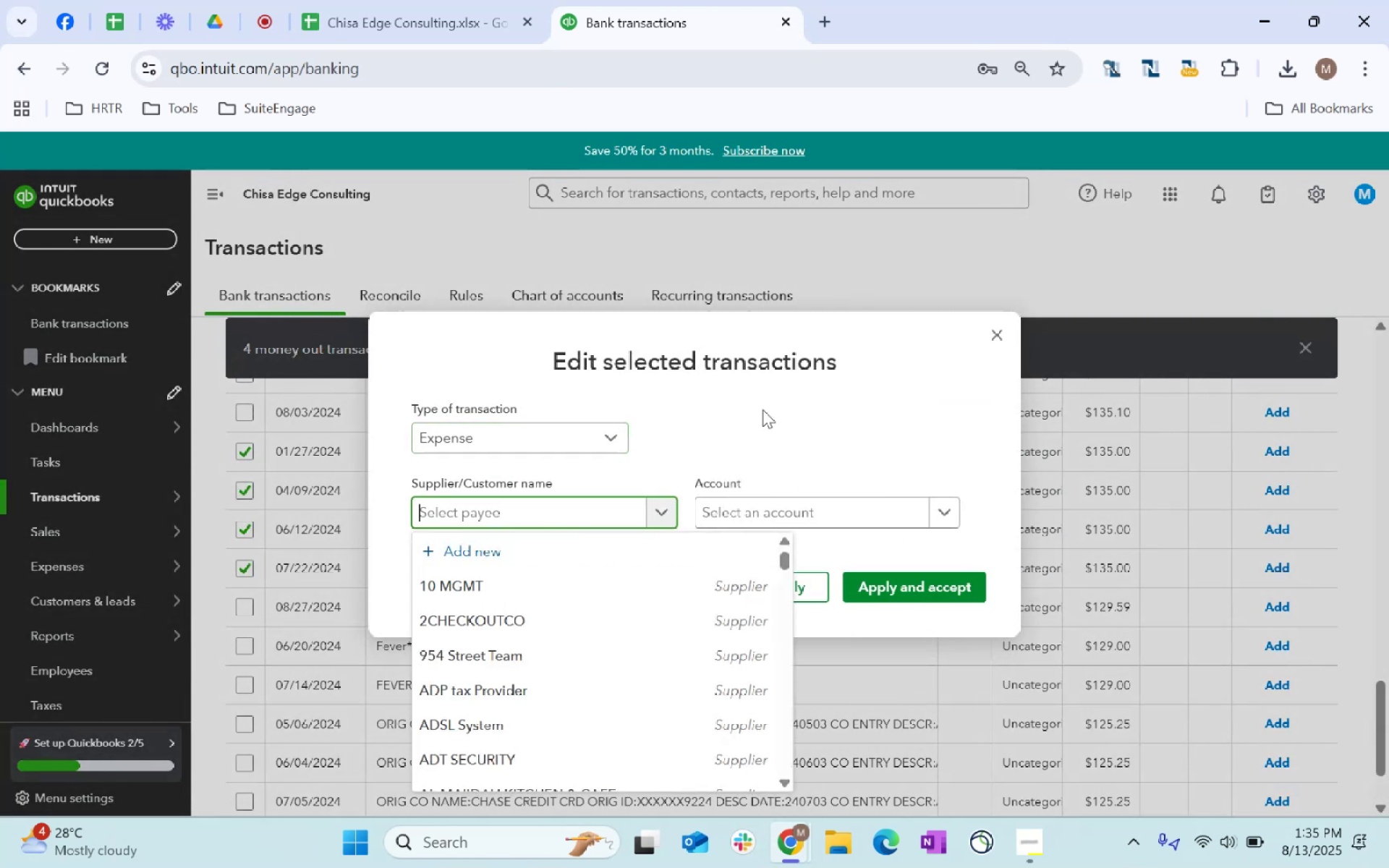 
left_click_drag(start_coordinate=[707, 322], to_coordinate=[733, 321])
 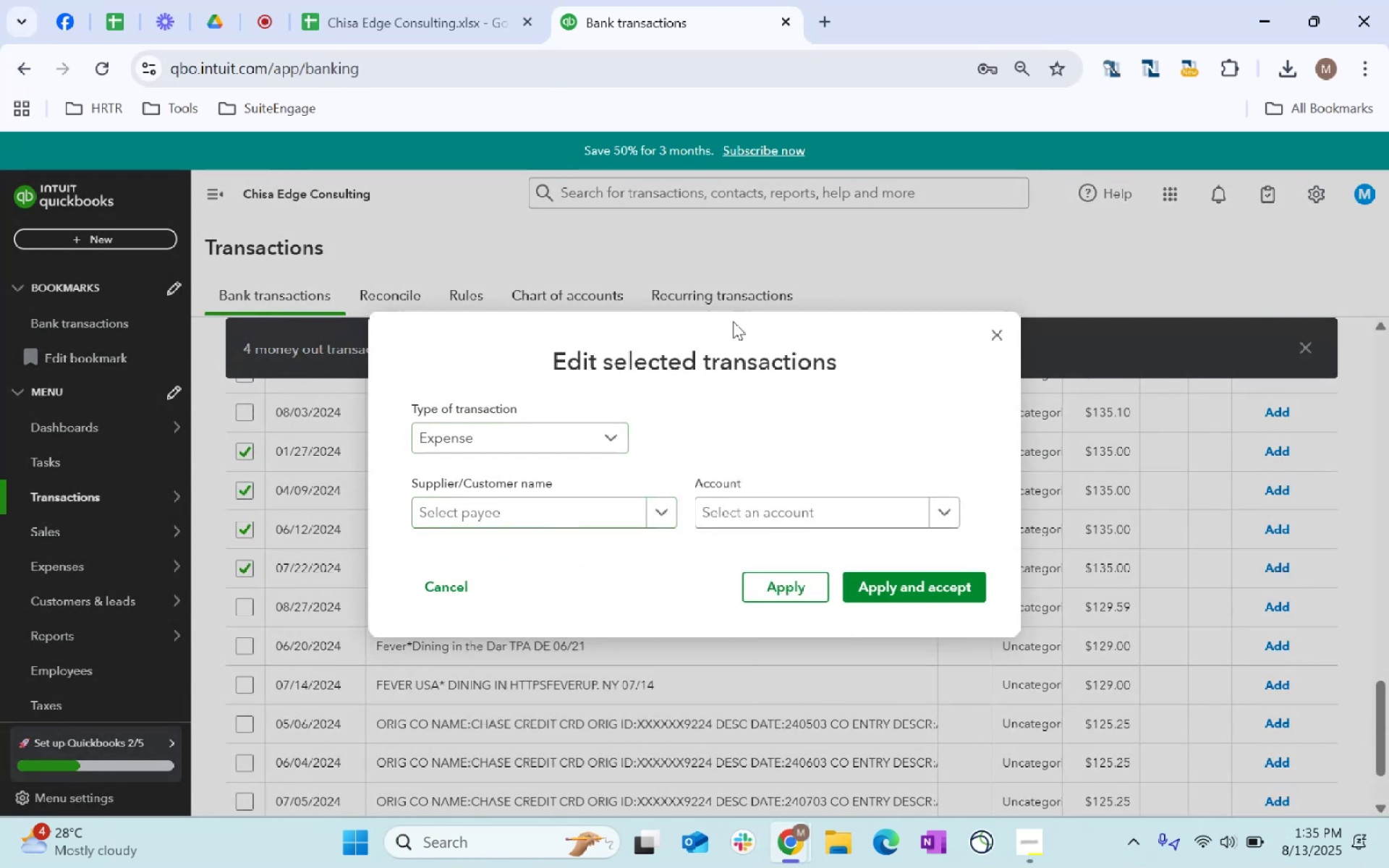 
left_click_drag(start_coordinate=[733, 321], to_coordinate=[744, 321])
 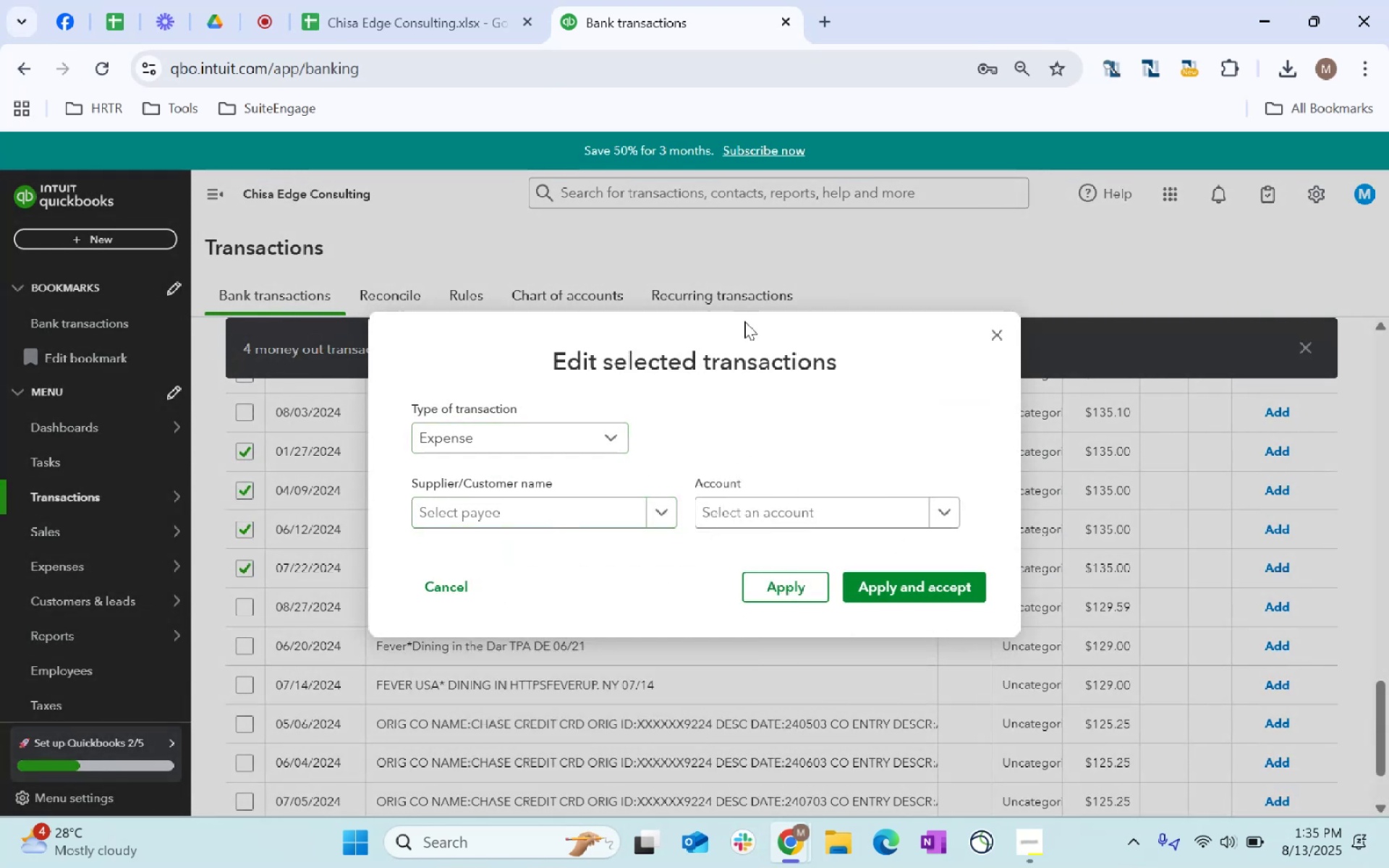 
left_click_drag(start_coordinate=[744, 321], to_coordinate=[964, 312])
 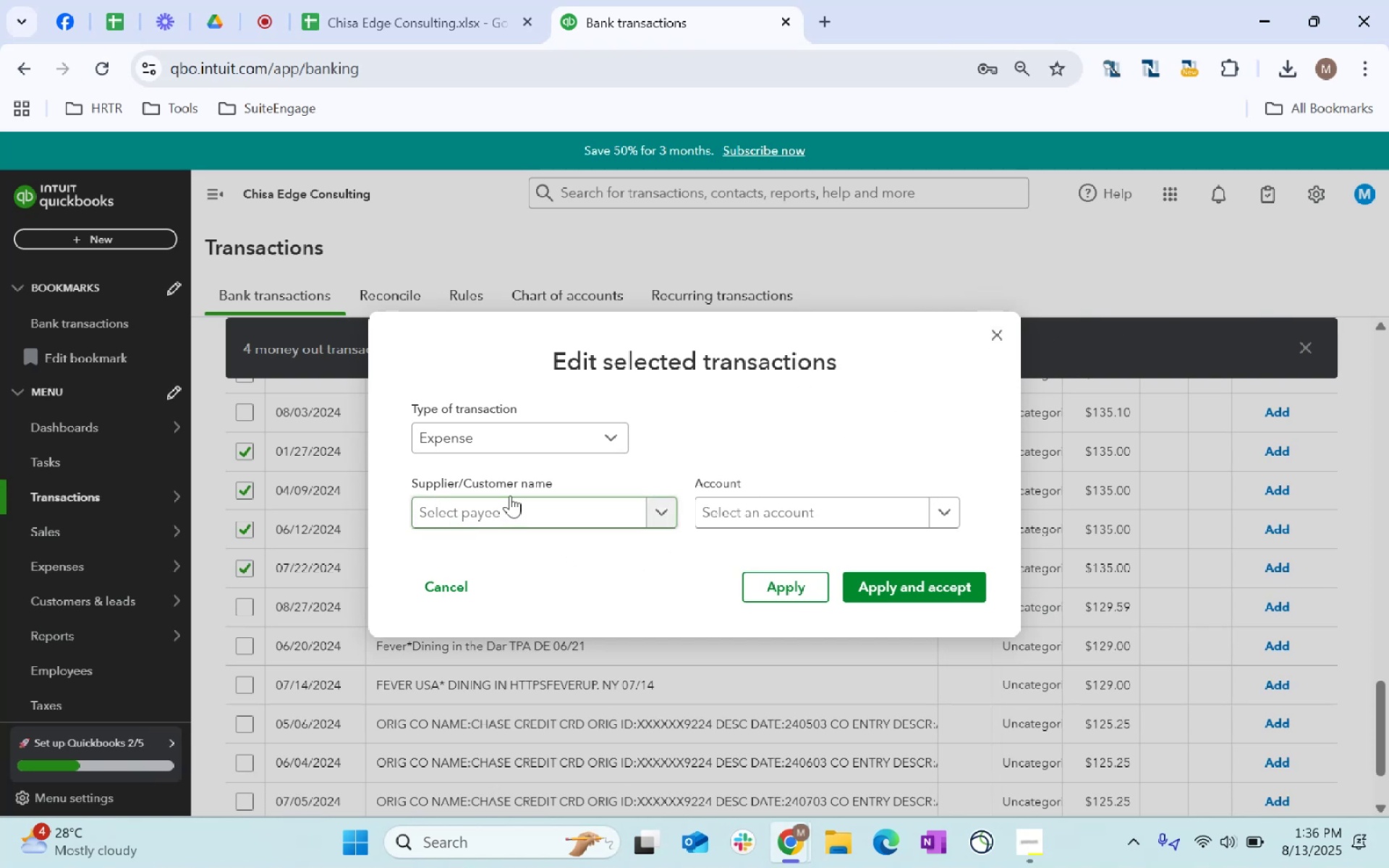 
left_click([998, 341])
 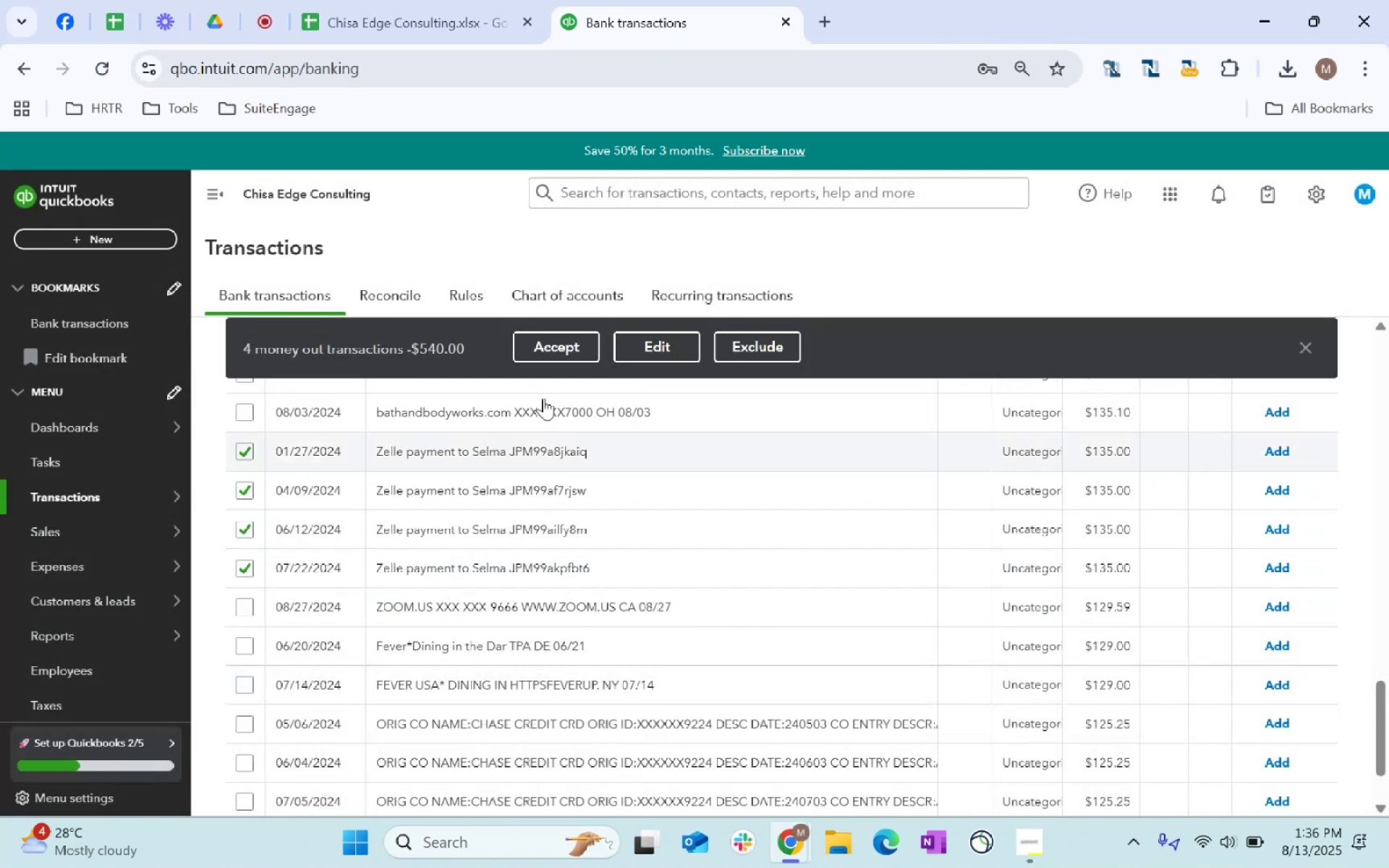 
left_click([670, 338])
 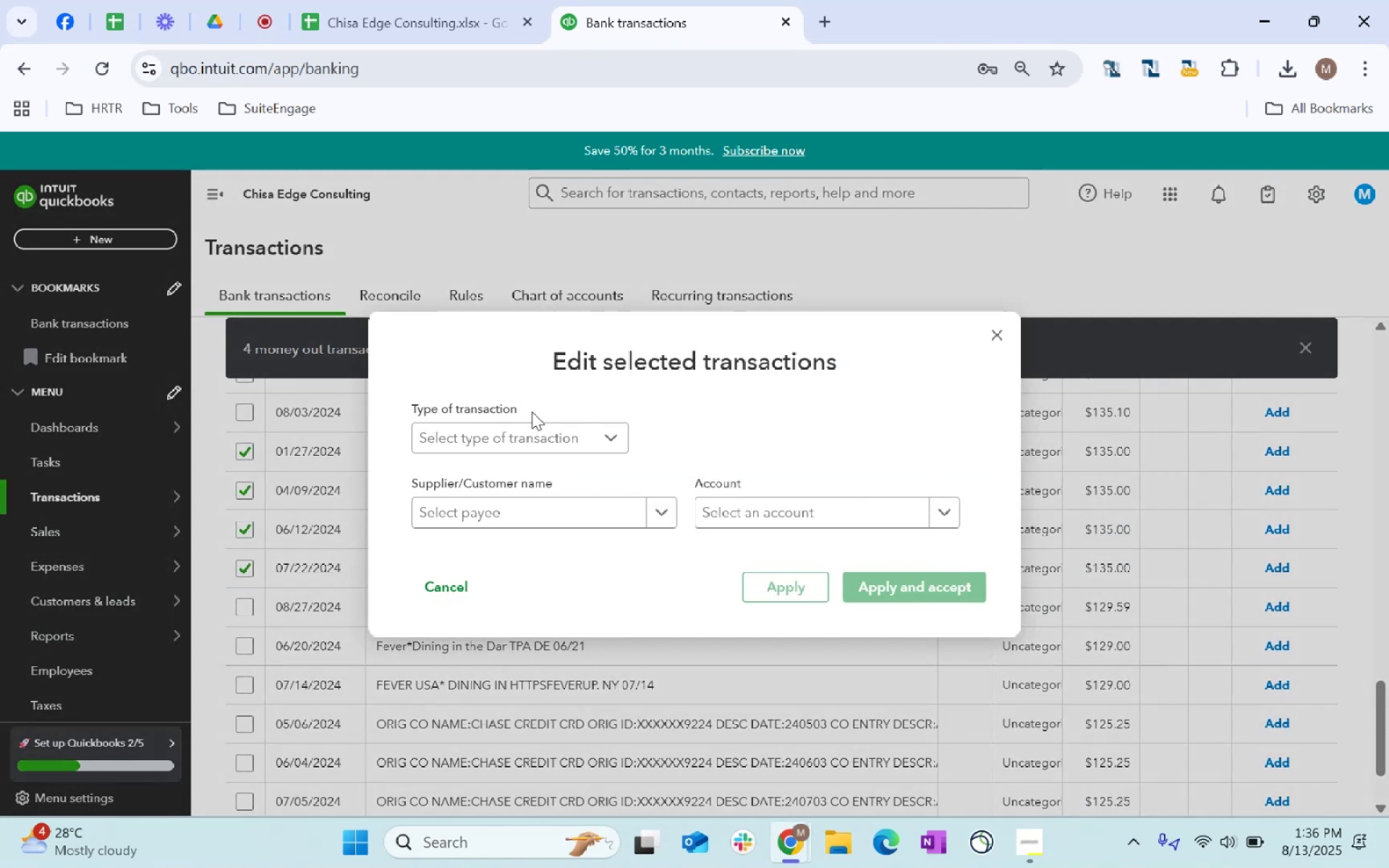 
left_click([530, 436])
 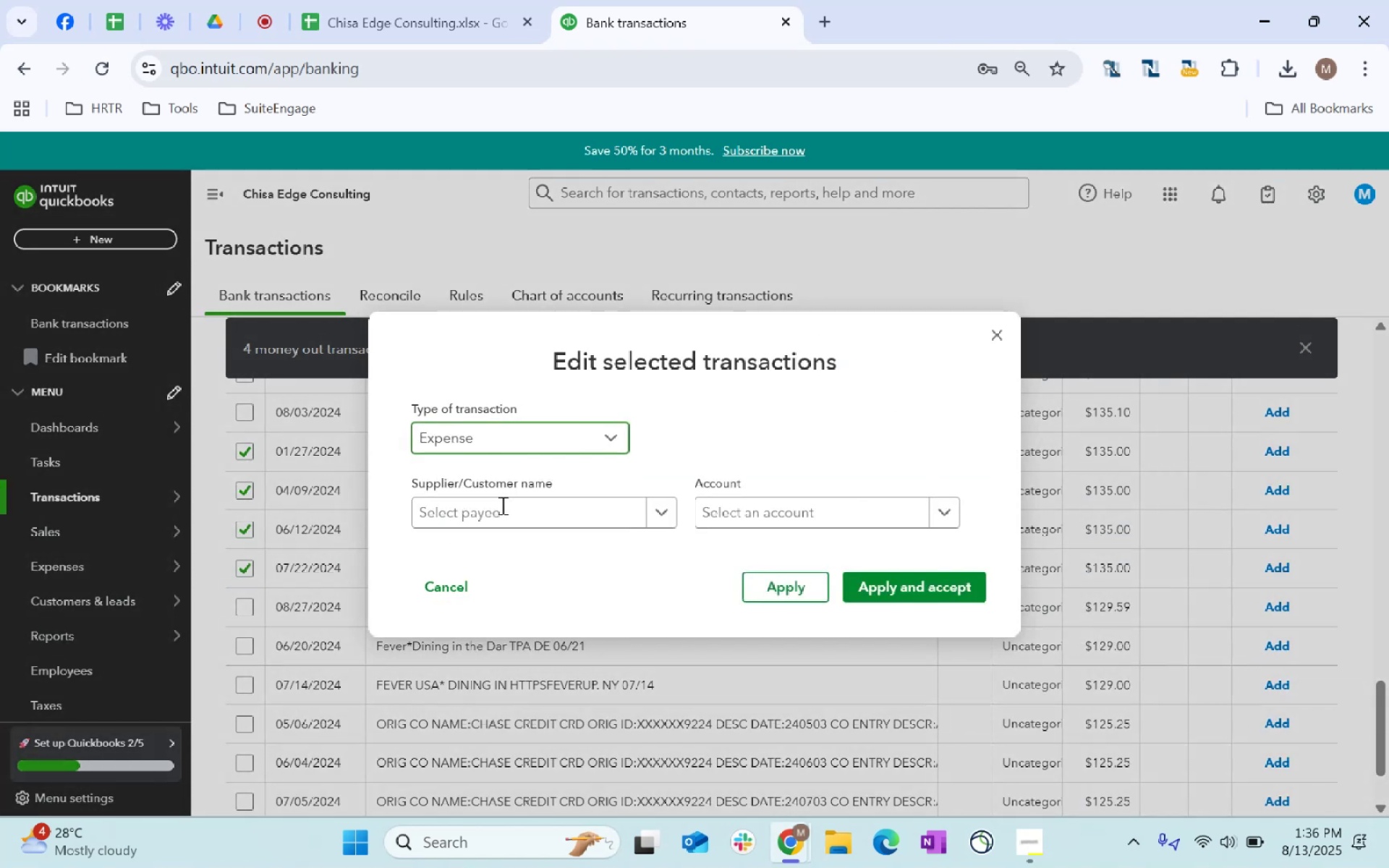 
double_click([498, 516])
 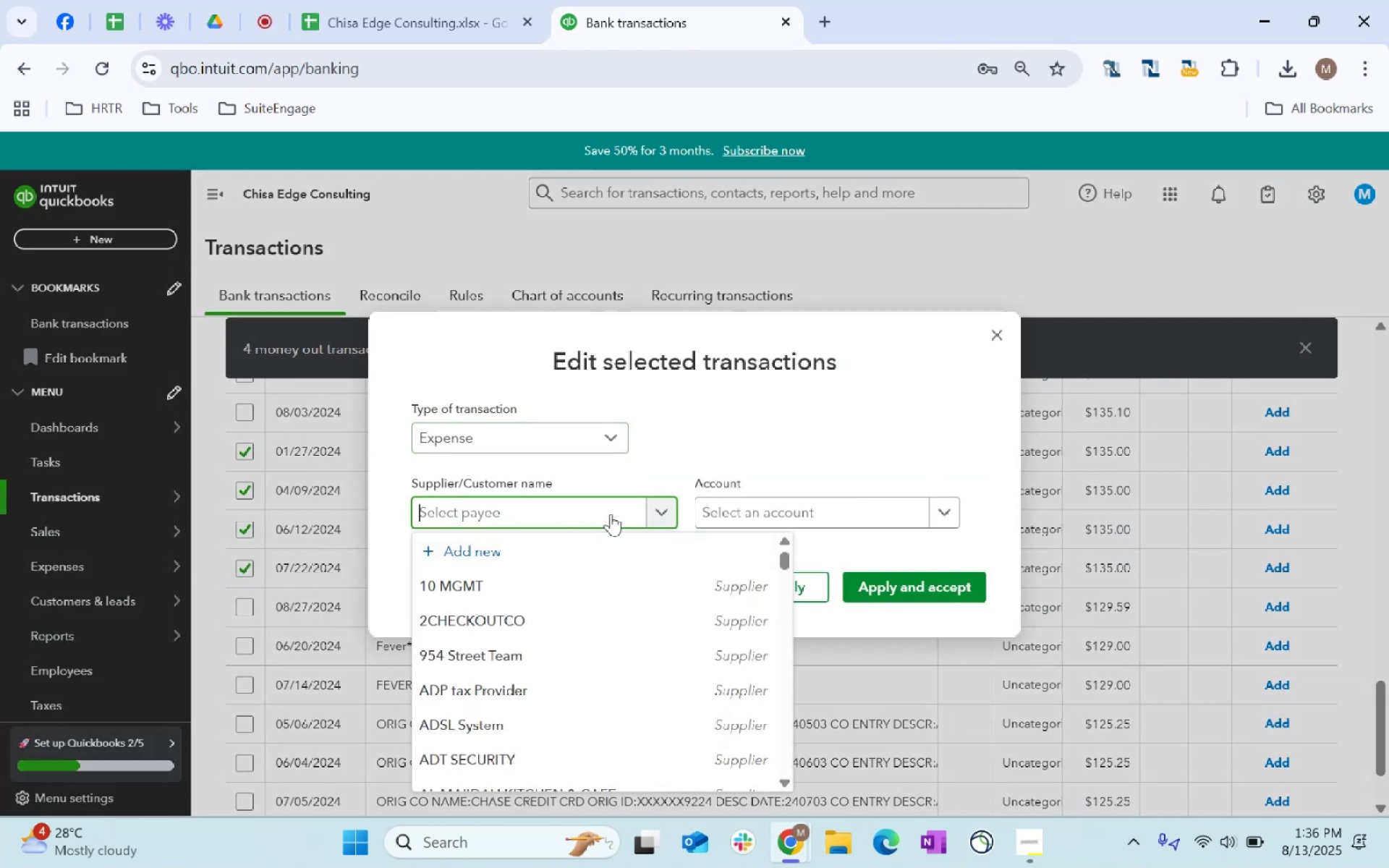 
type(Teacher Selma)
key(Tab)
 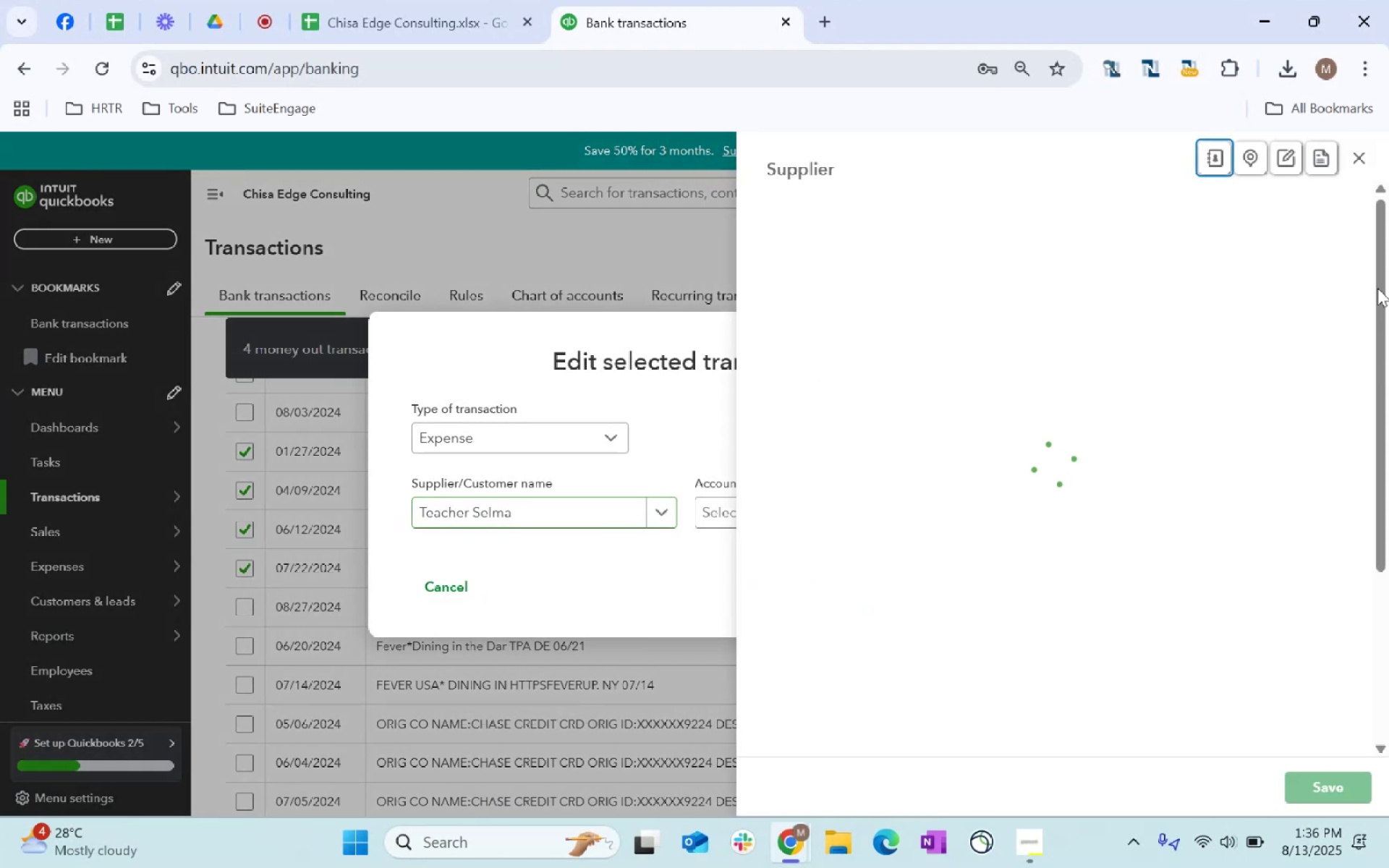 
scroll: coordinate [998, 515], scroll_direction: down, amount: 144.0
 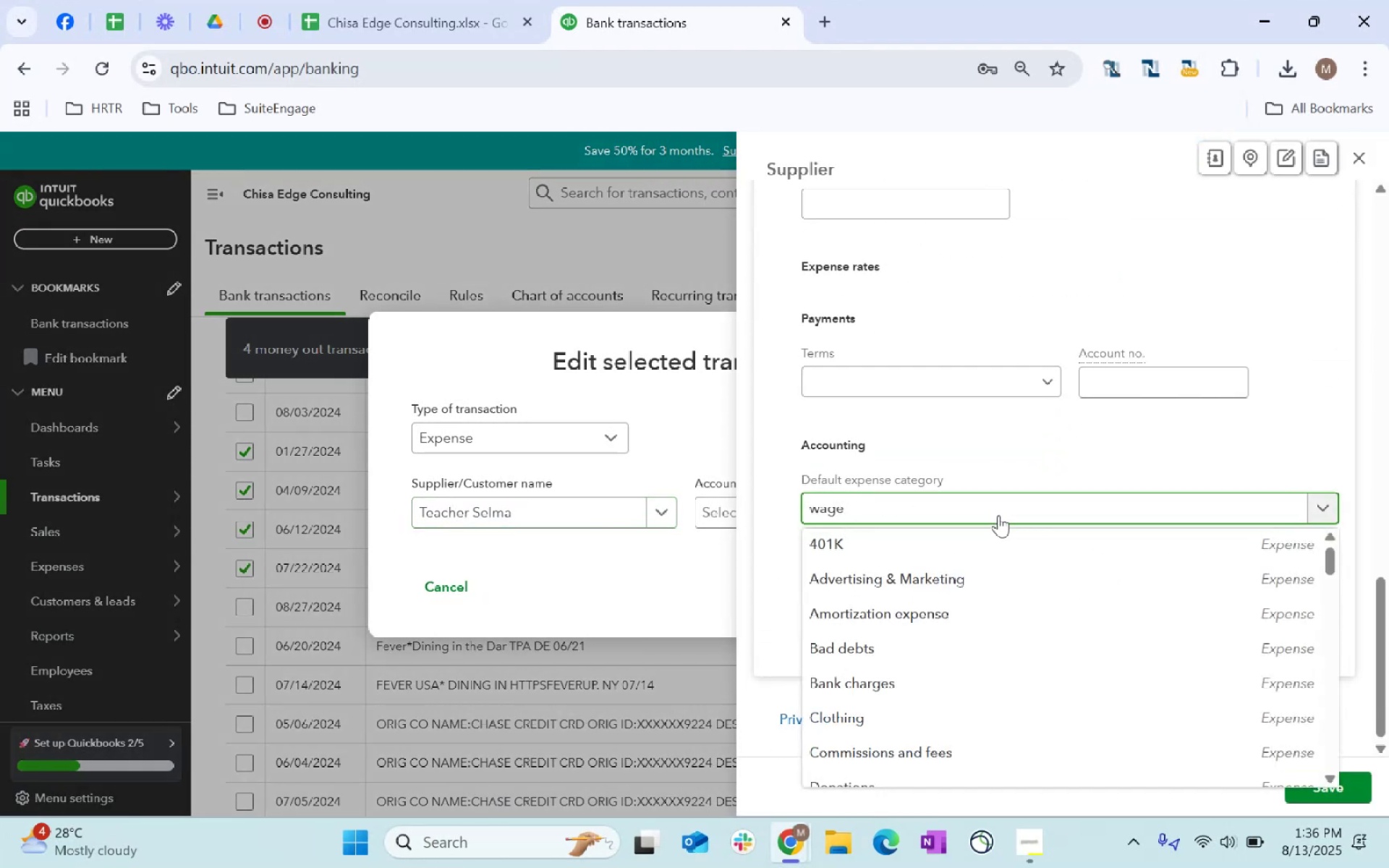 
left_click([1001, 510])
 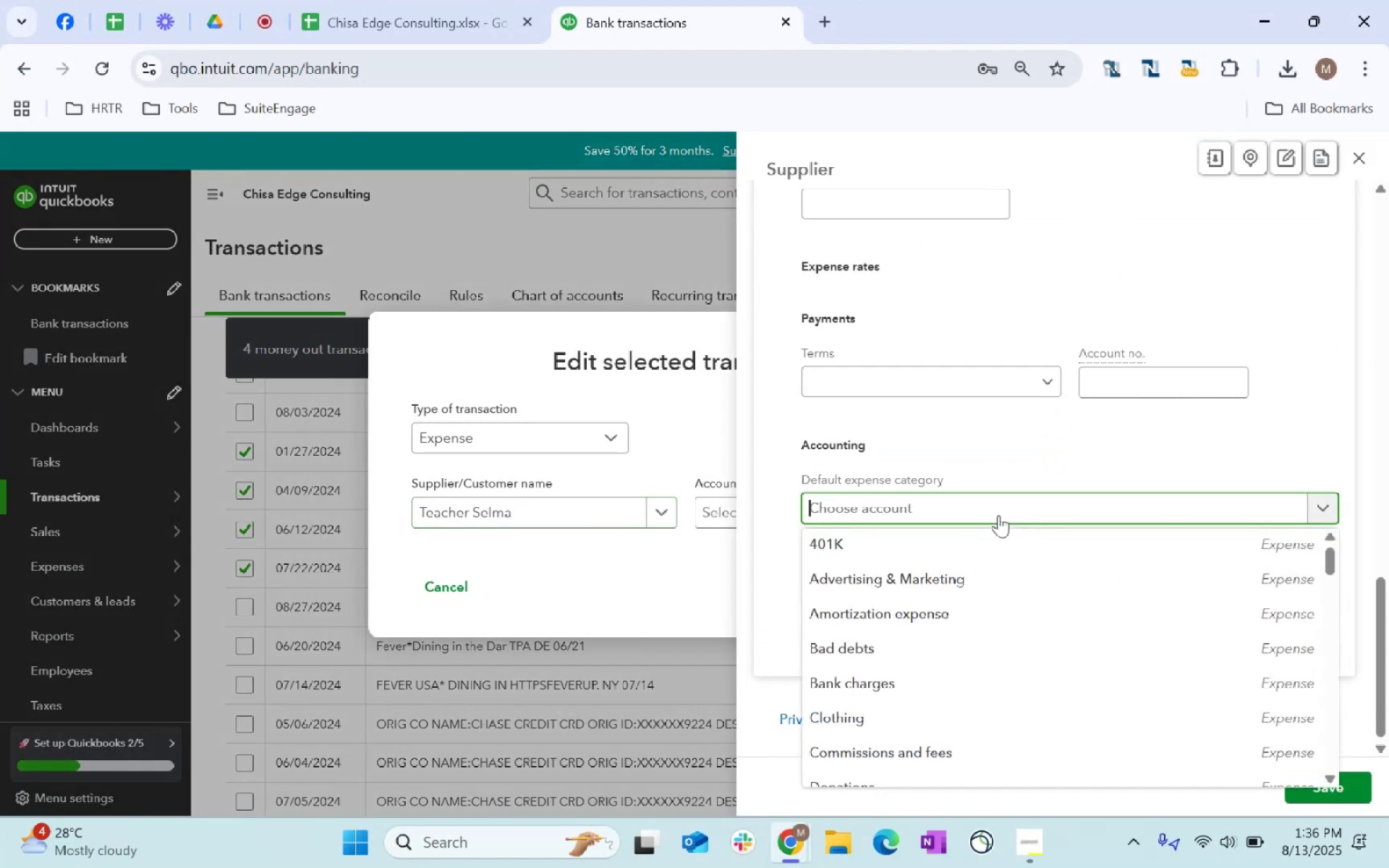 
type(wage)
 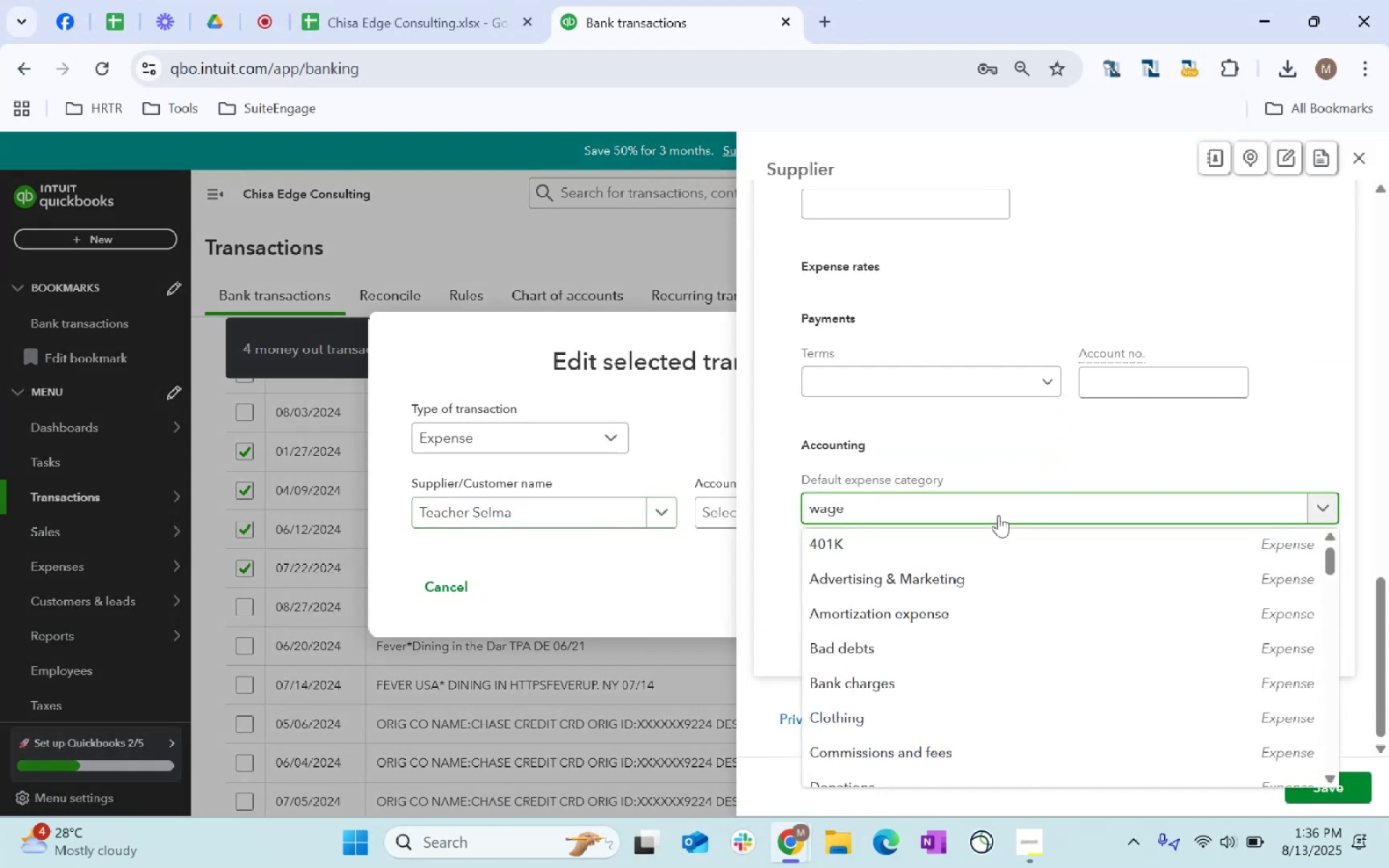 
scroll: coordinate [912, 317], scroll_direction: up, amount: 20.0
 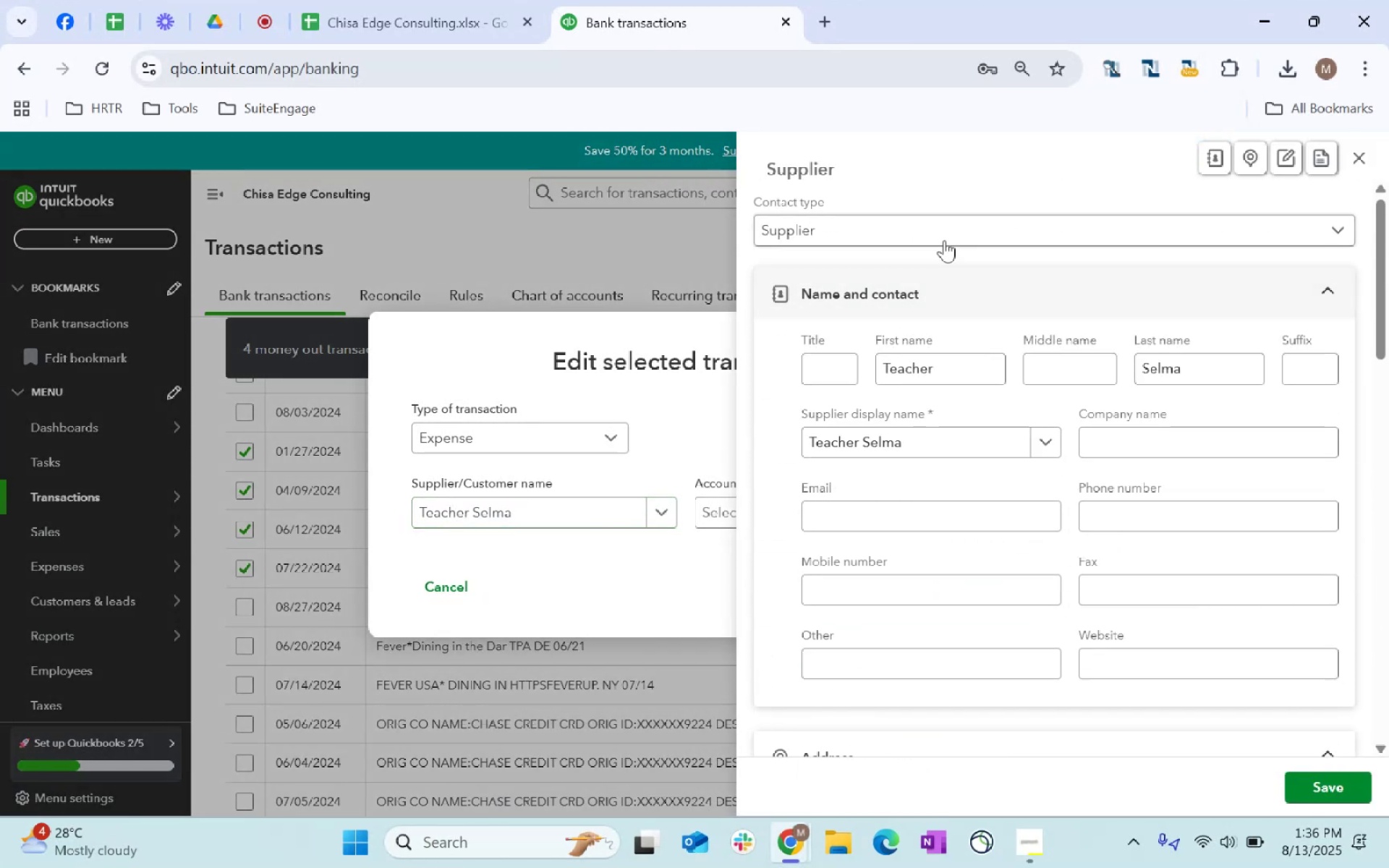 
left_click([946, 239])
 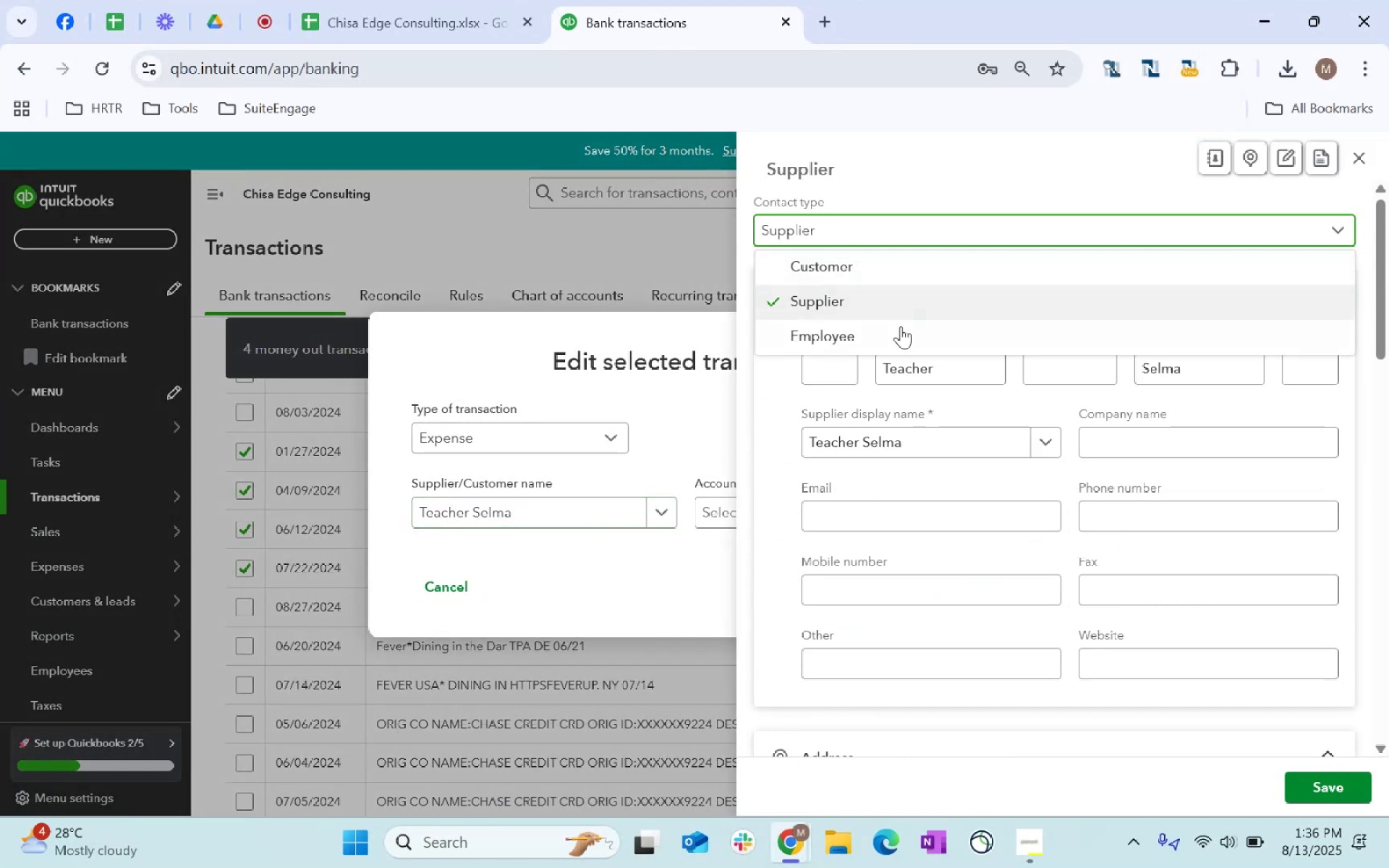 
left_click([899, 333])
 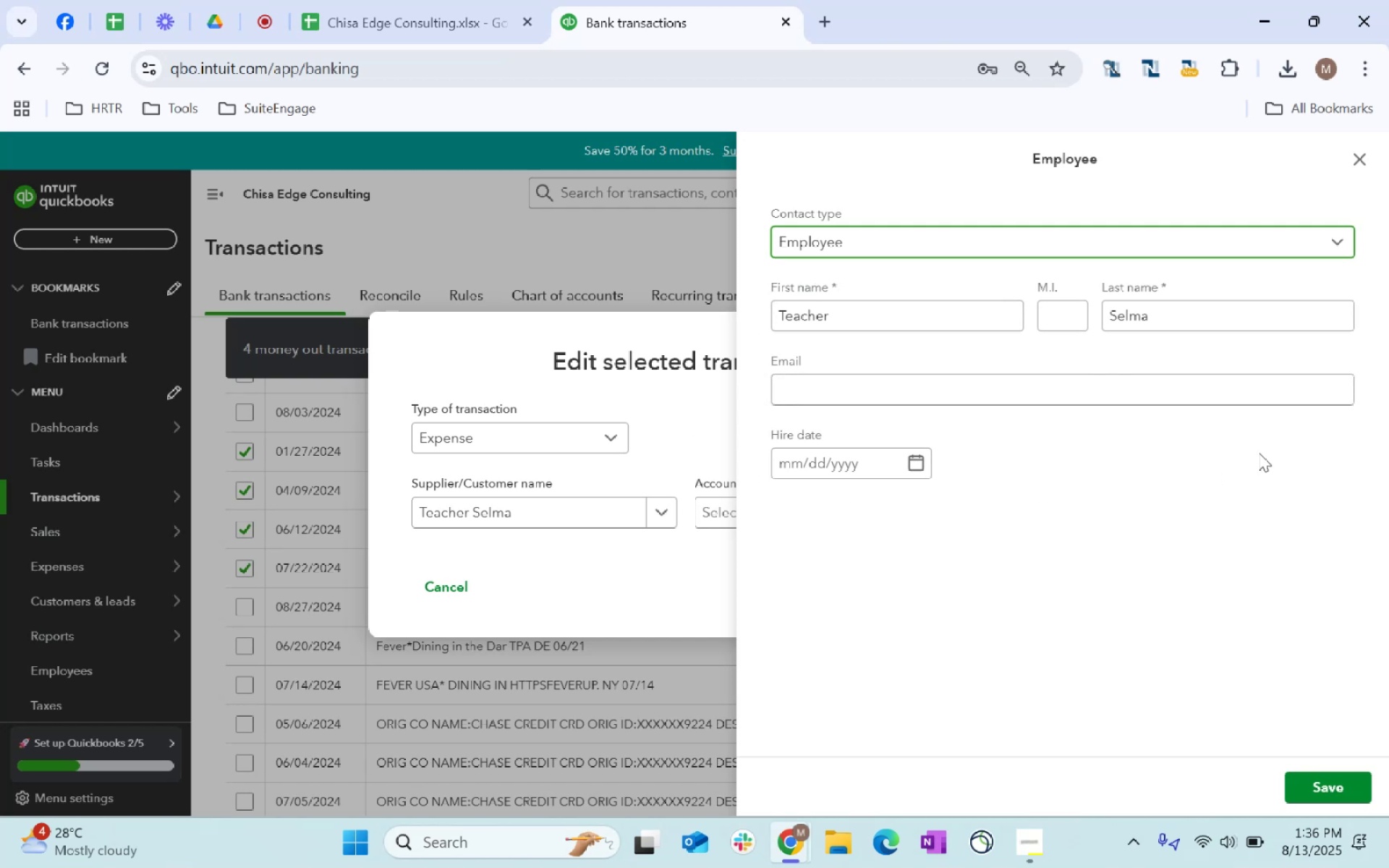 
left_click([1342, 781])
 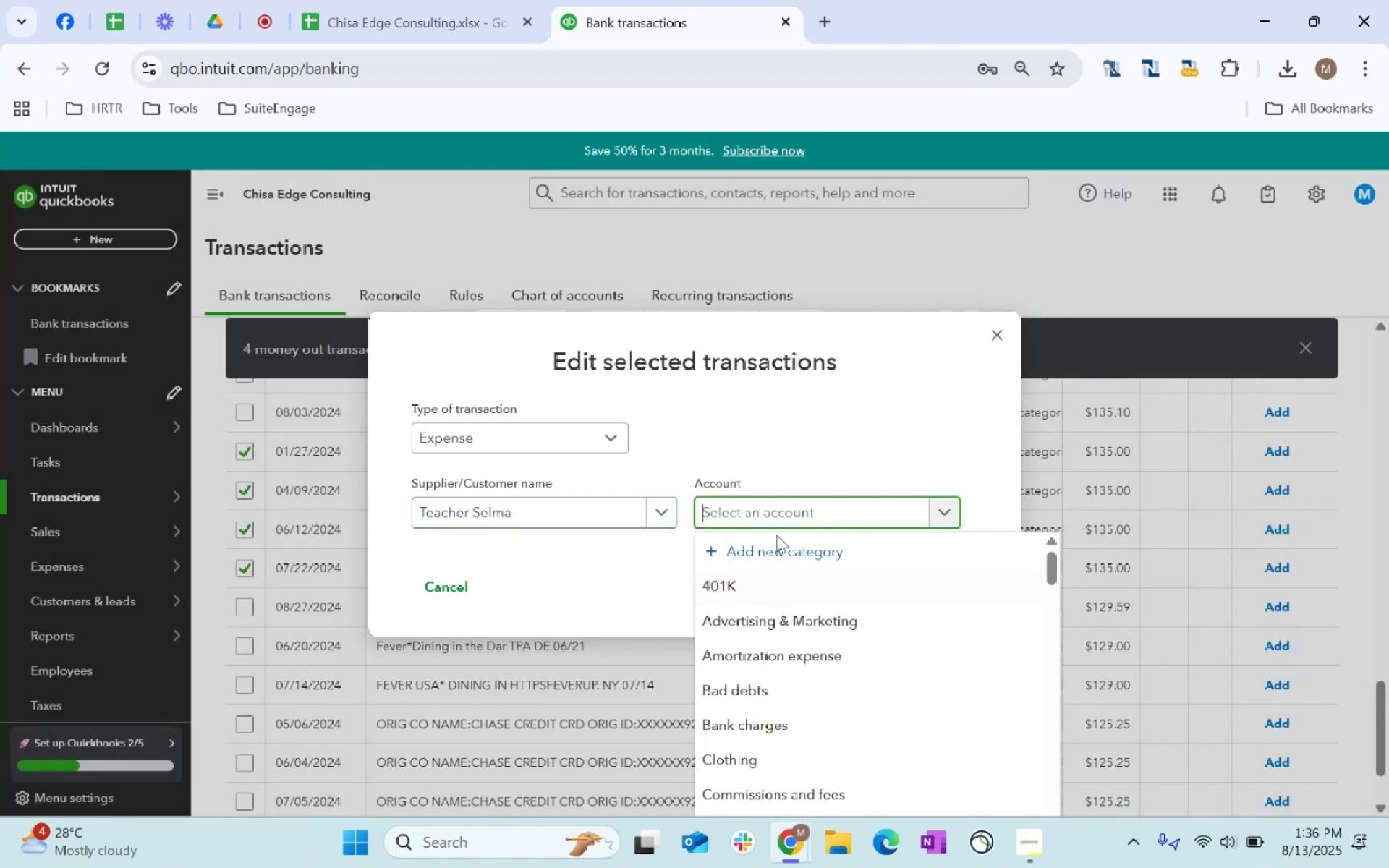 
type(wage)
 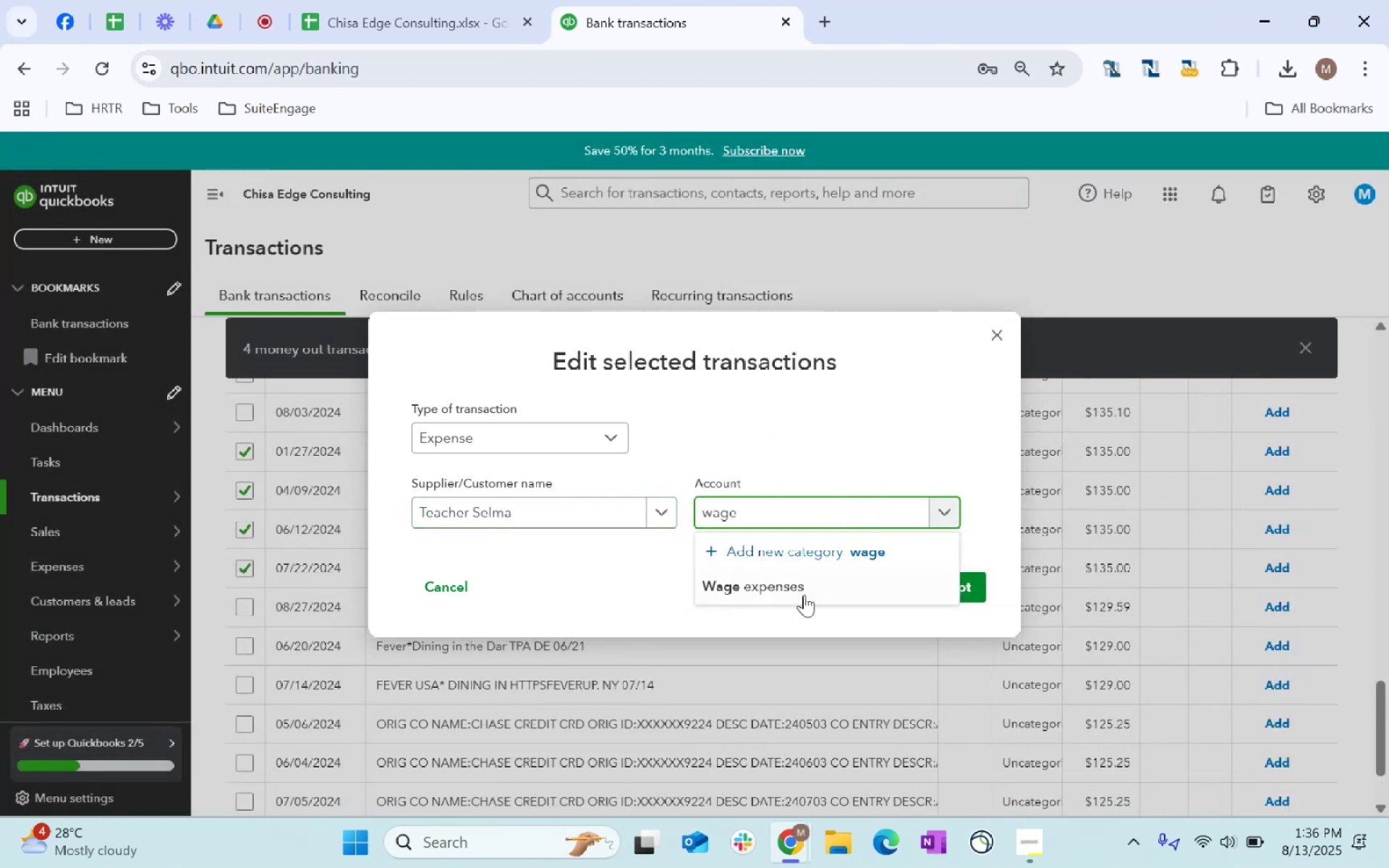 
left_click([812, 596])
 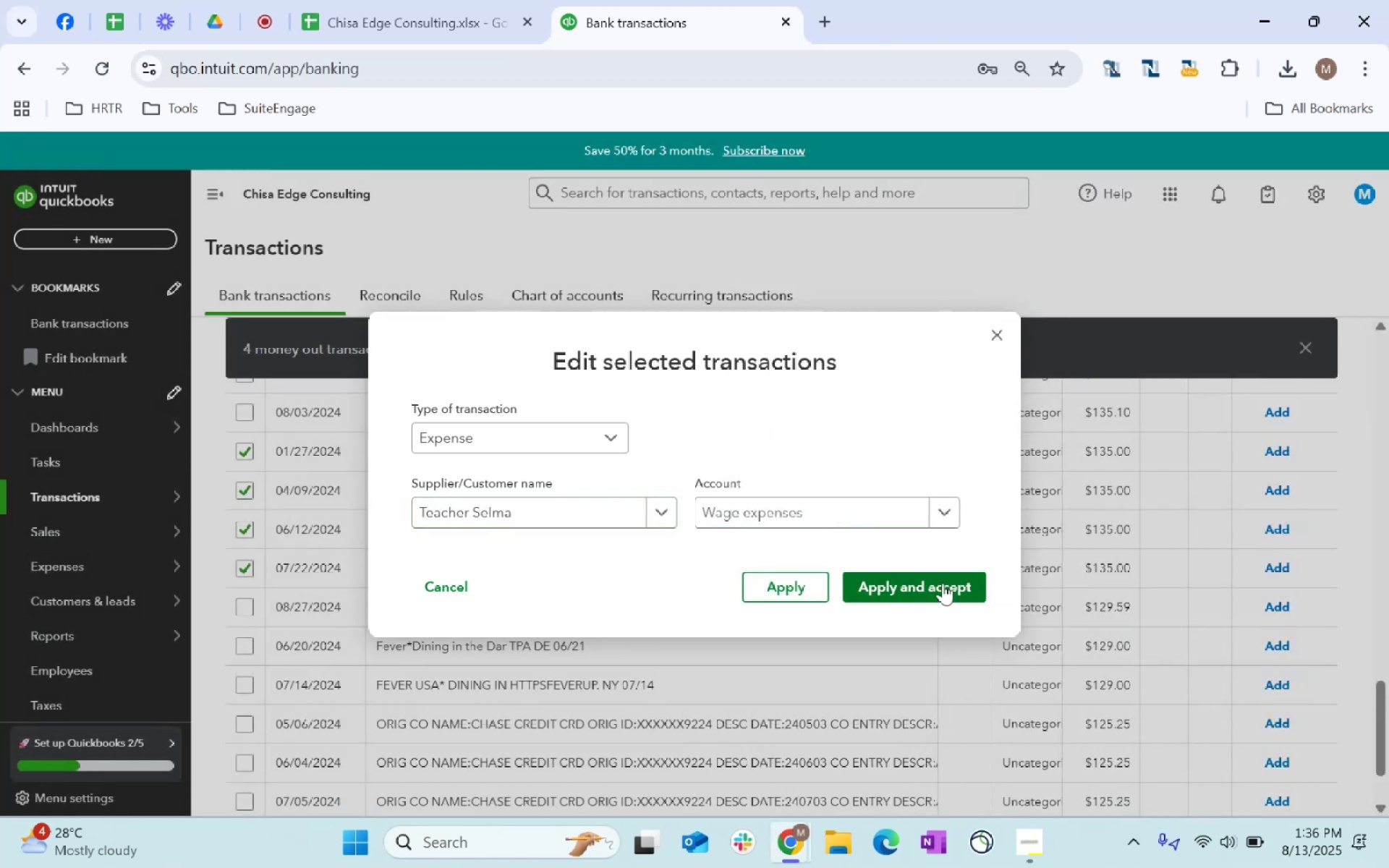 
double_click([942, 585])
 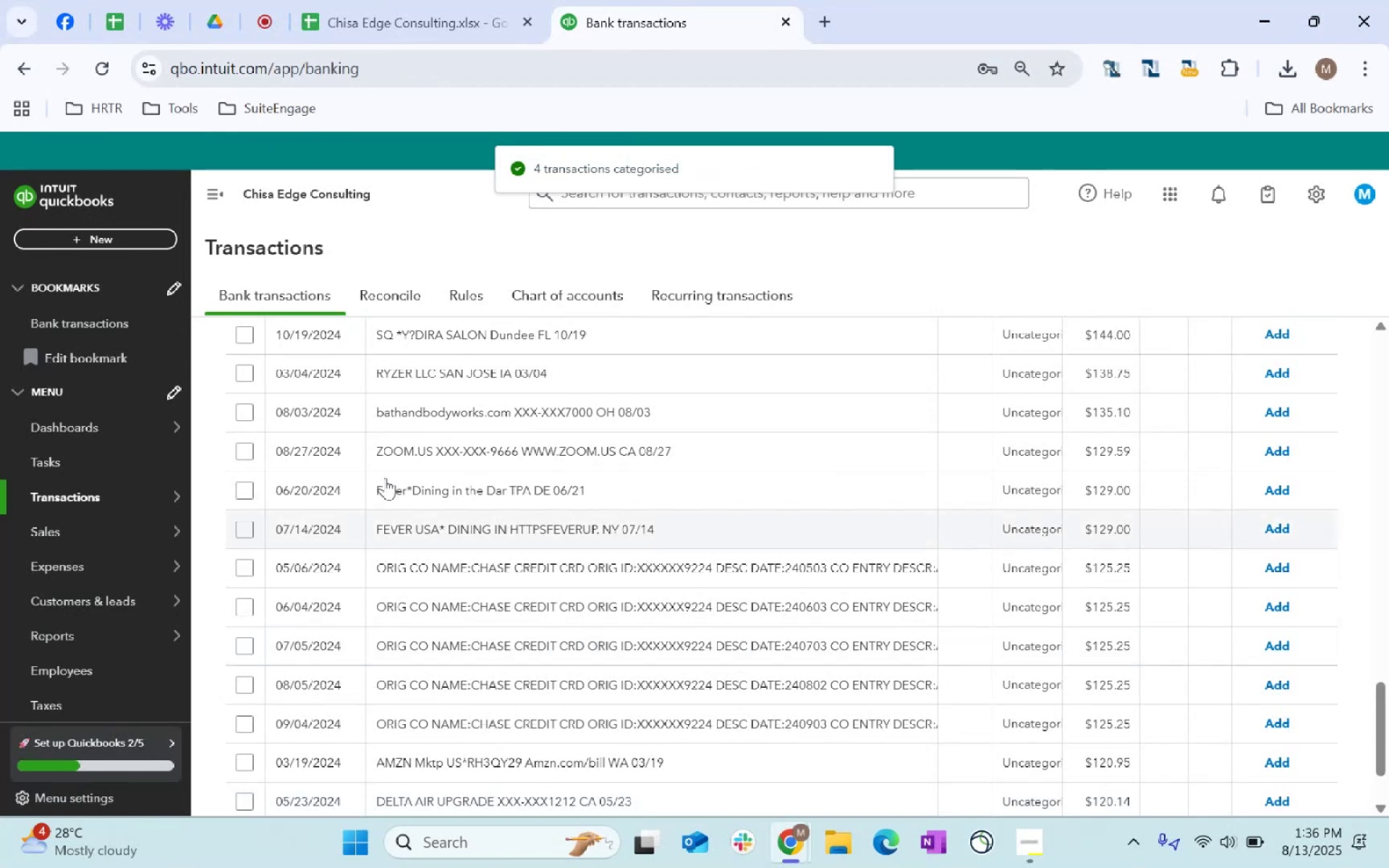 
left_click([242, 455])
 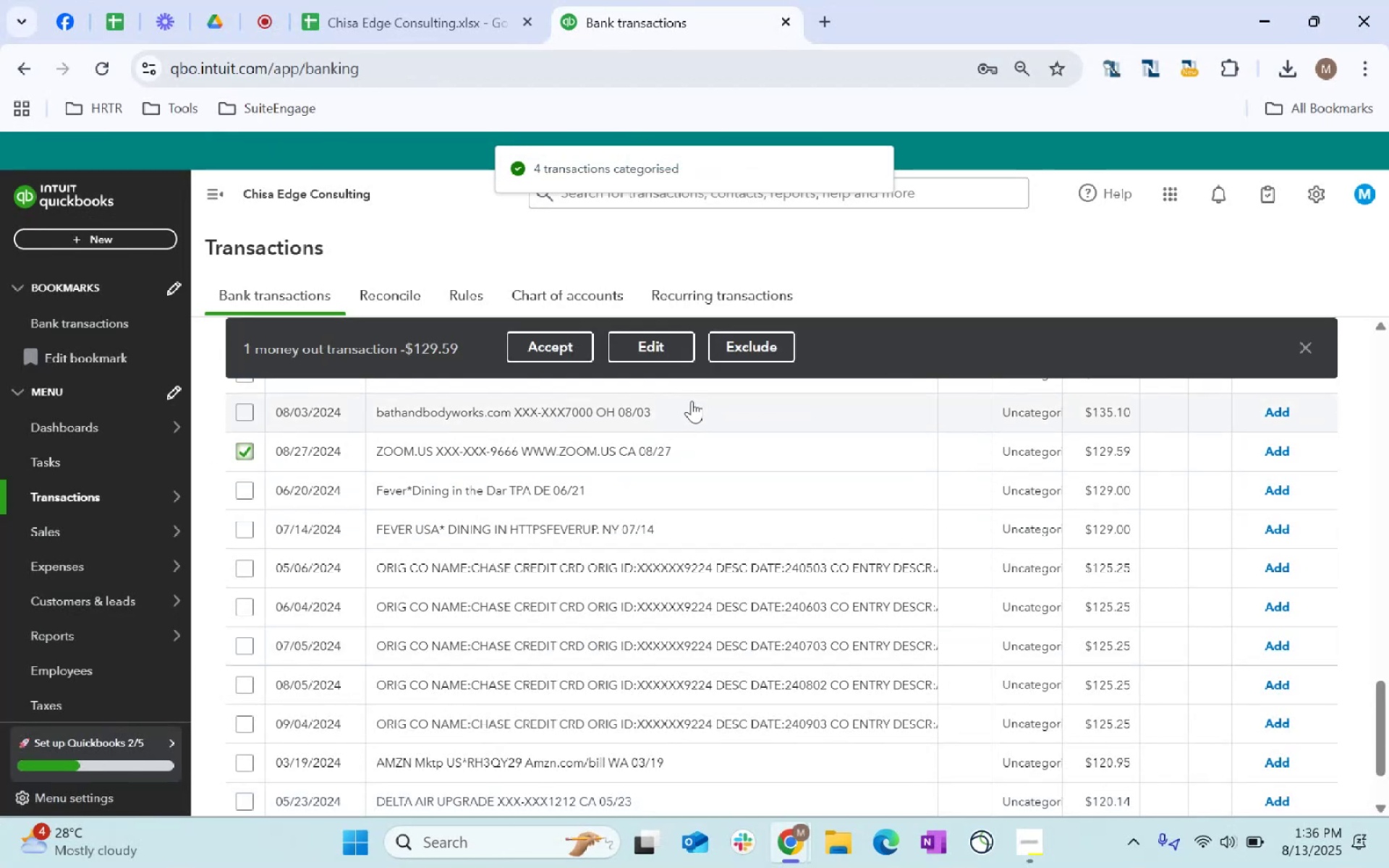 
left_click([656, 352])
 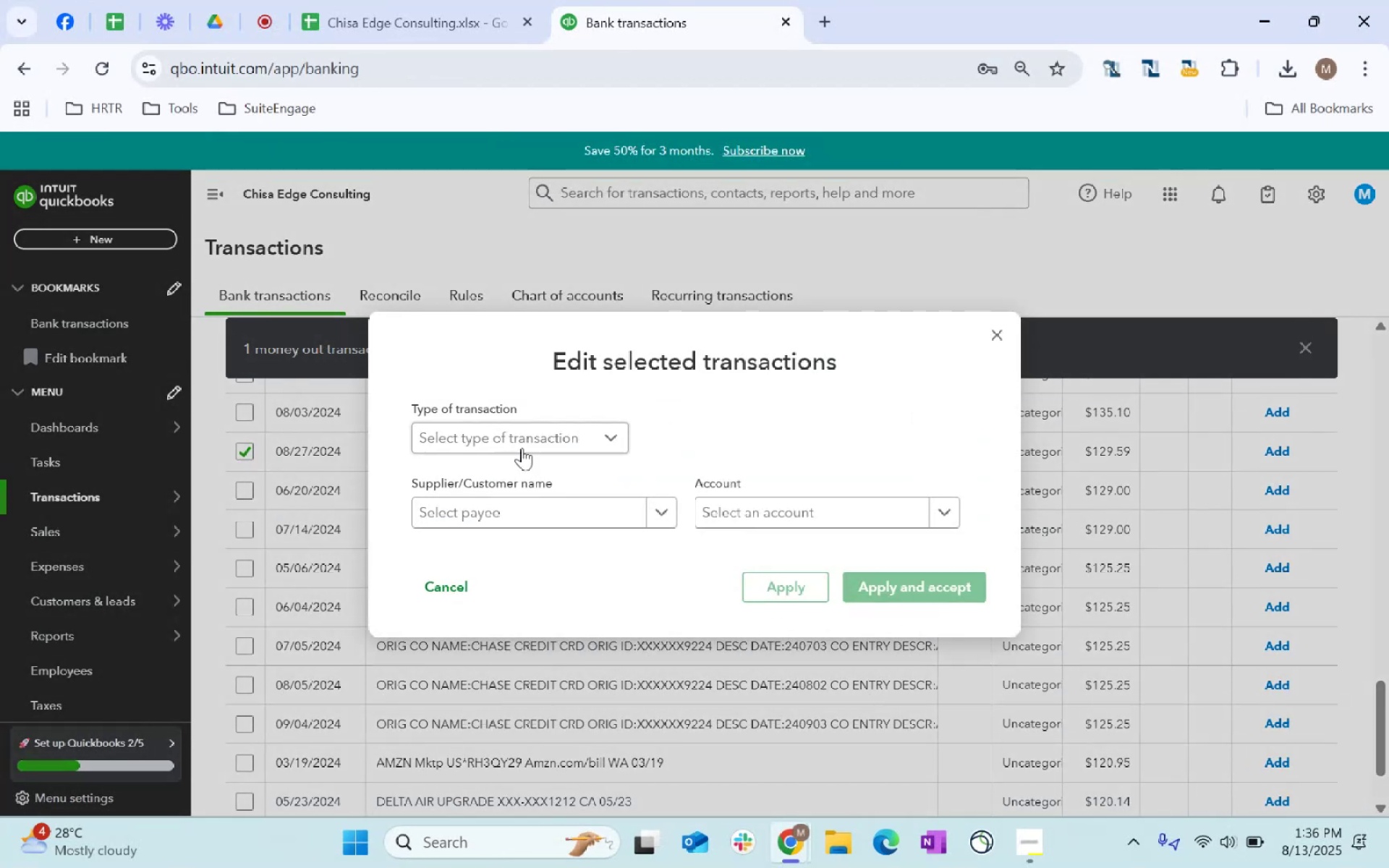 
left_click([531, 437])
 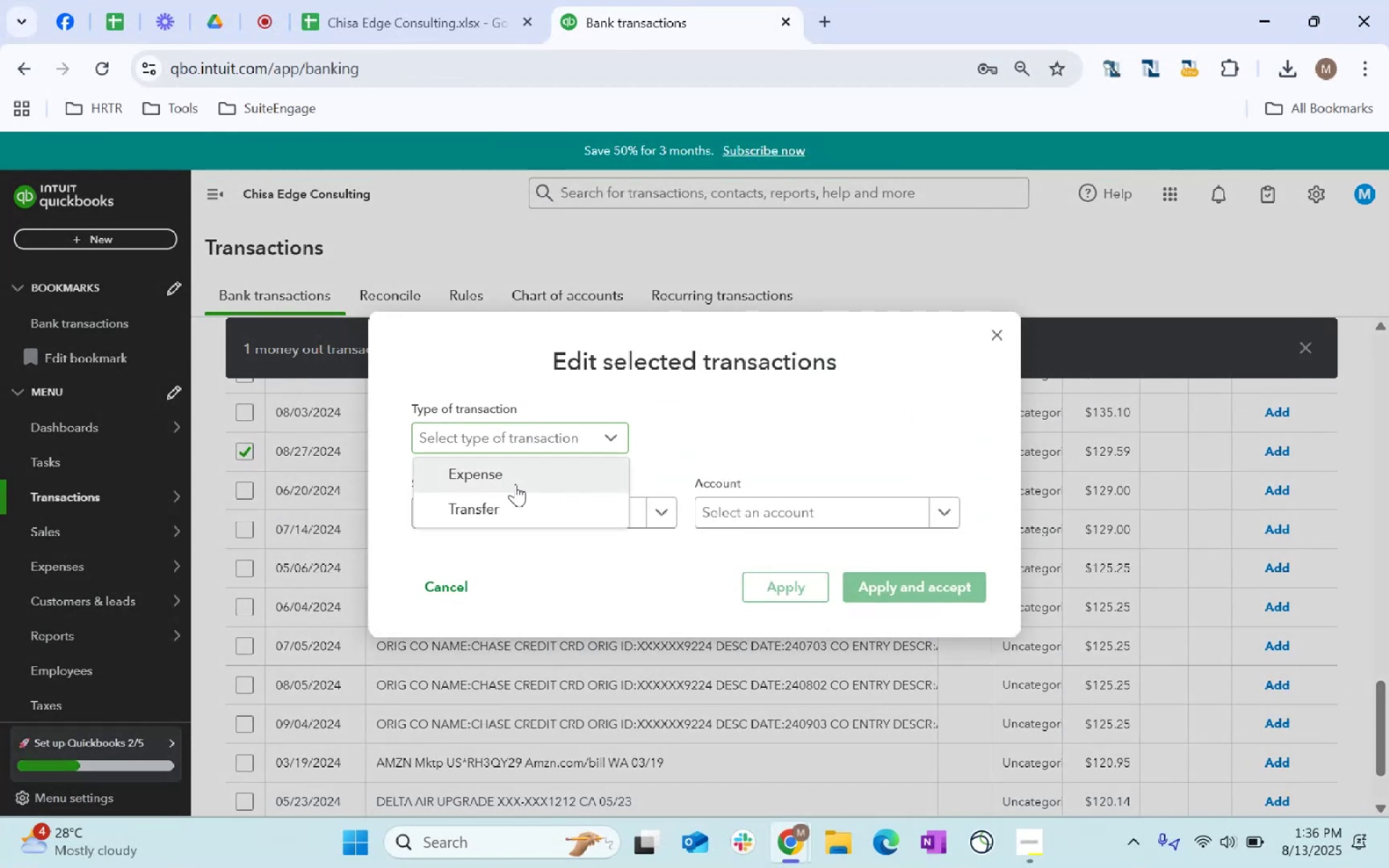 
double_click([514, 514])
 